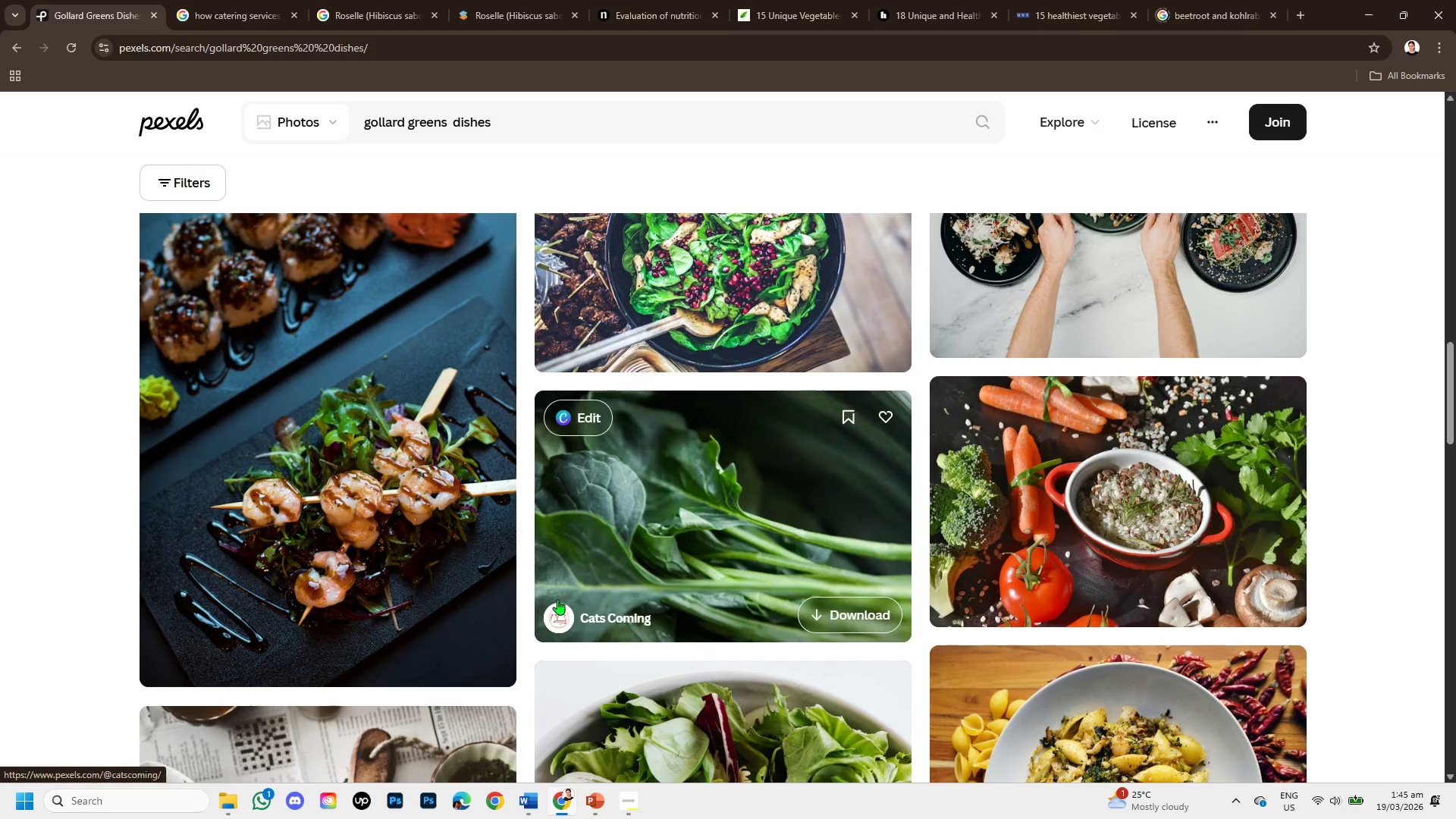 
left_click([388, 510])
 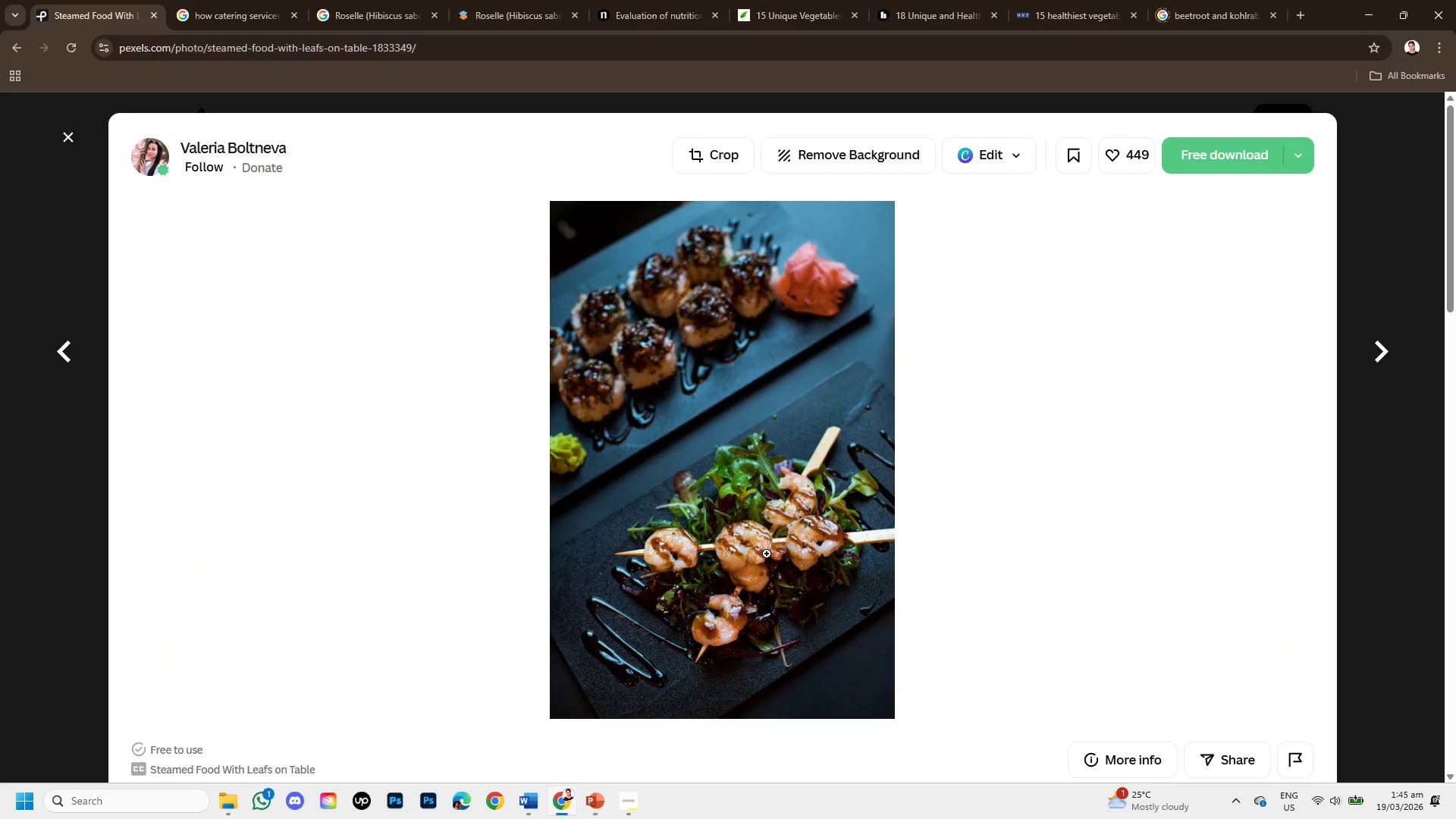 
right_click([767, 554])
 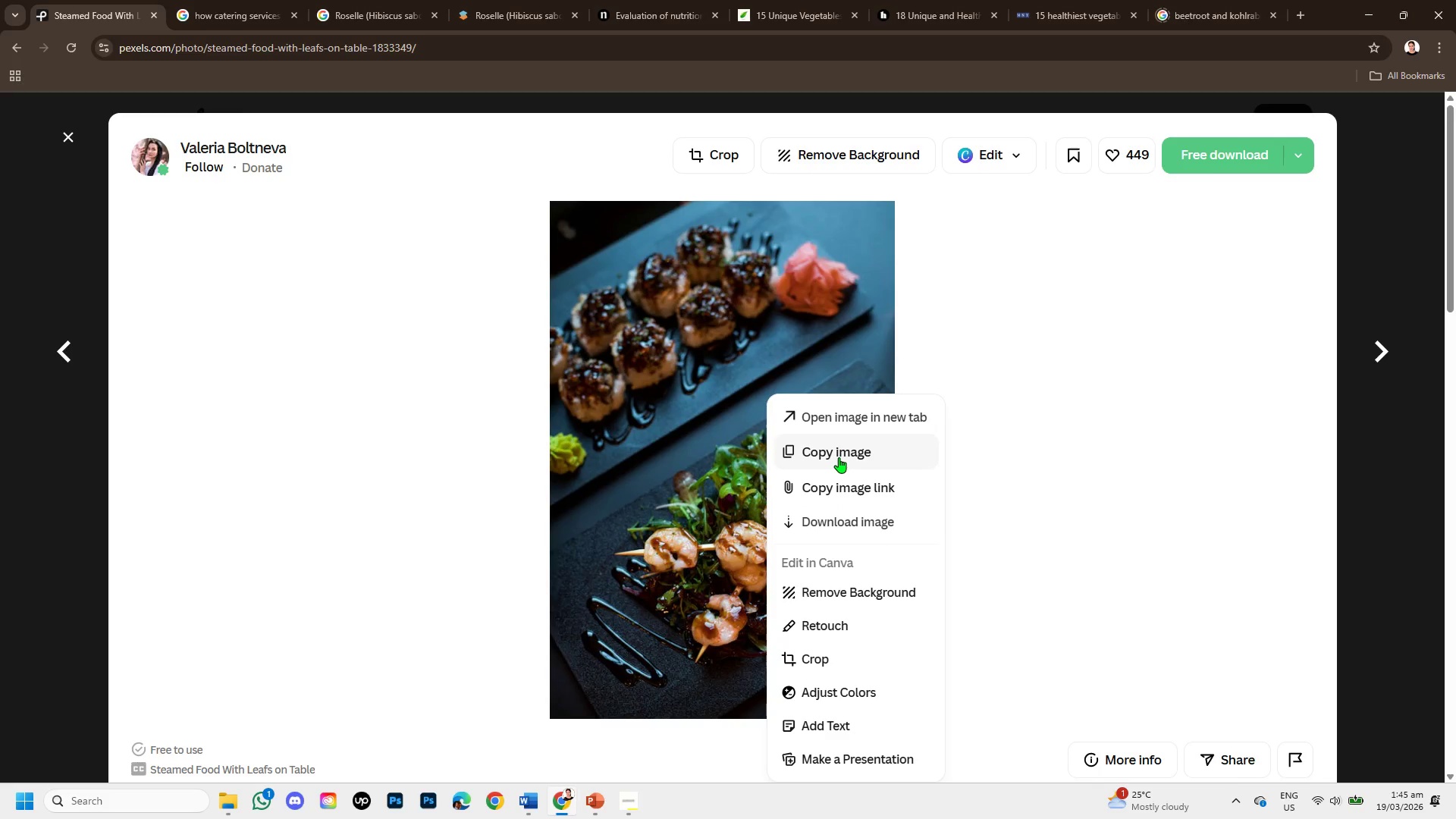 
left_click([839, 457])
 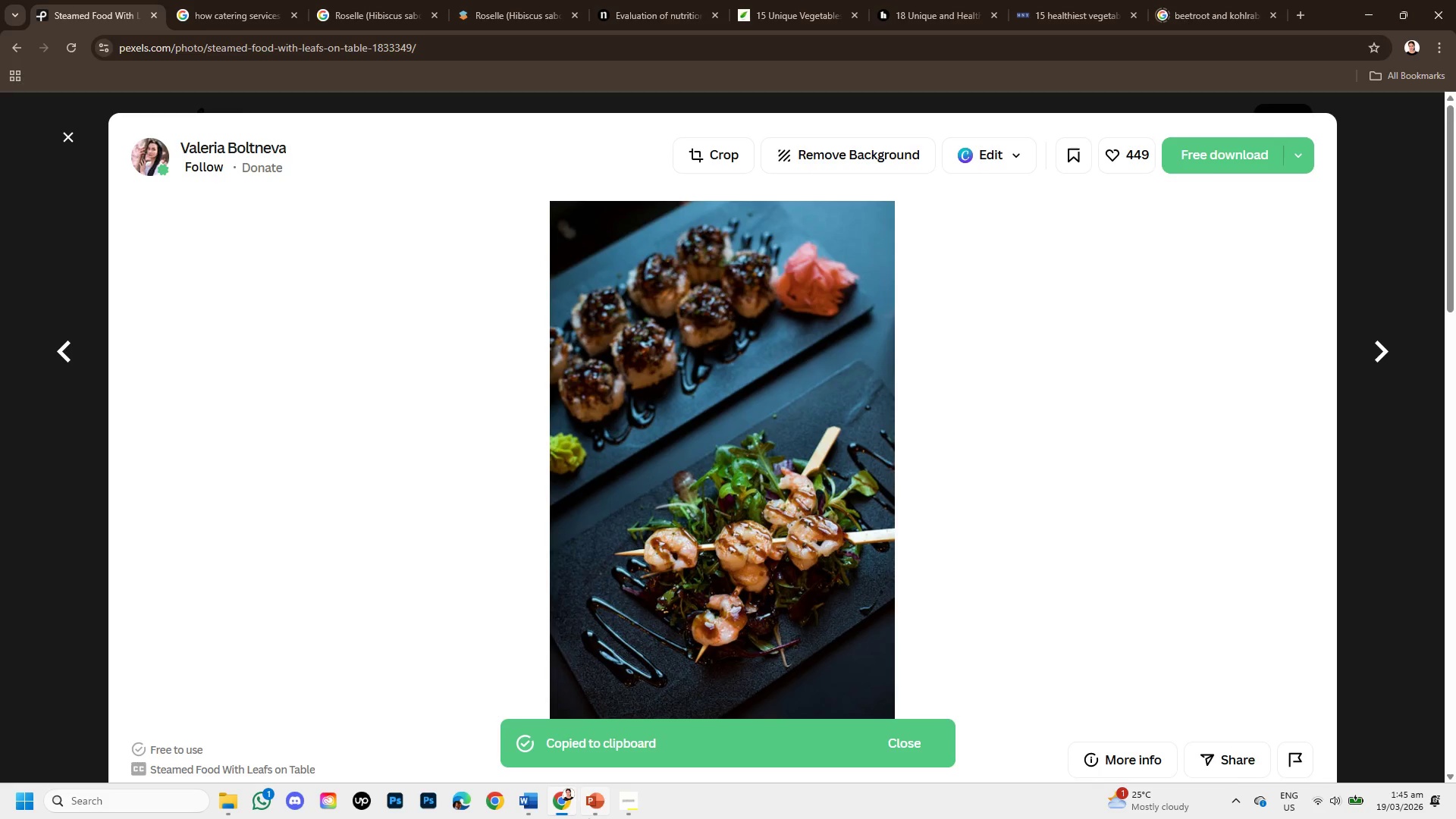 
left_click([589, 805])
 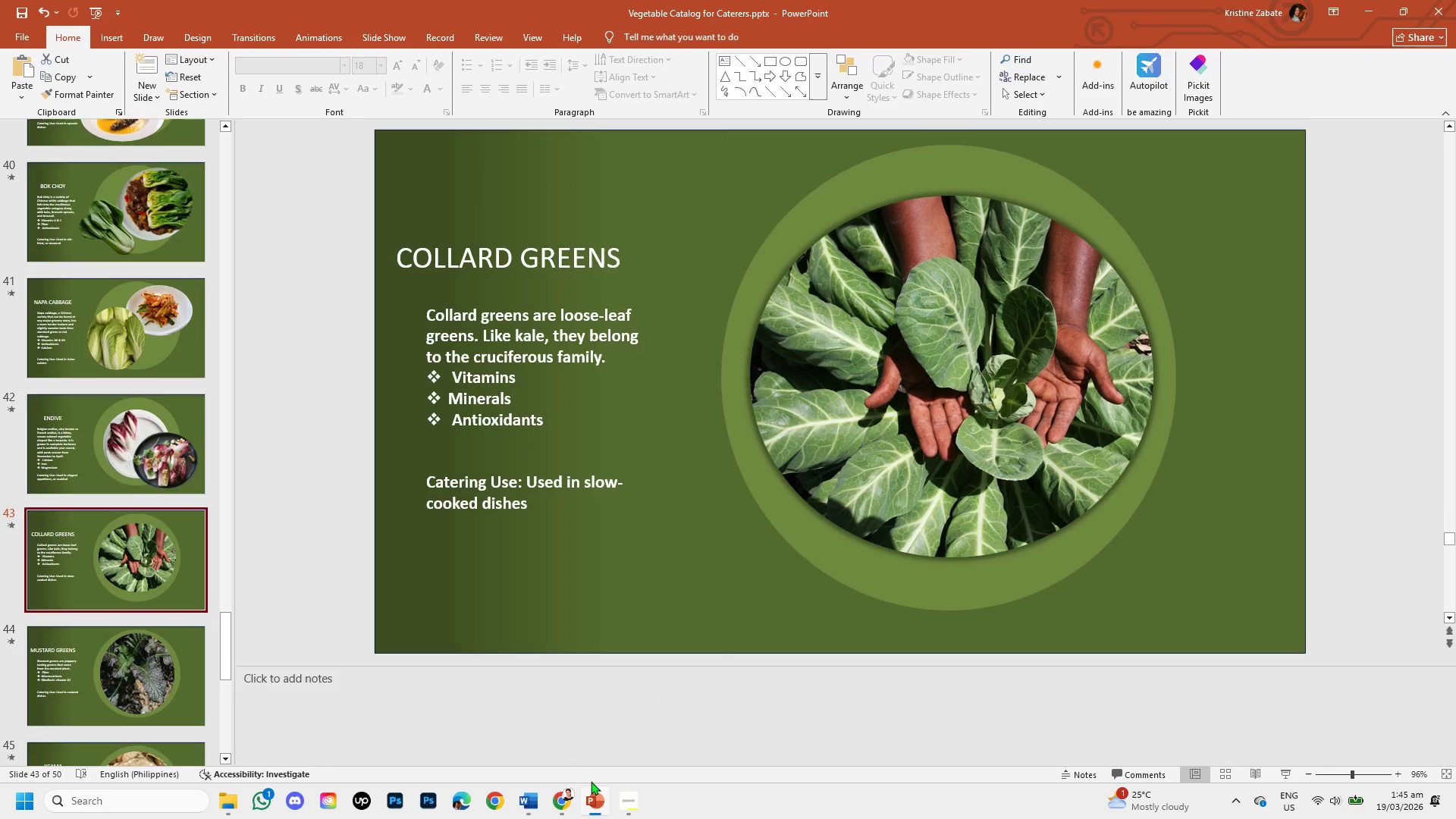 
hold_key(key=ControlLeft, duration=1.5)
 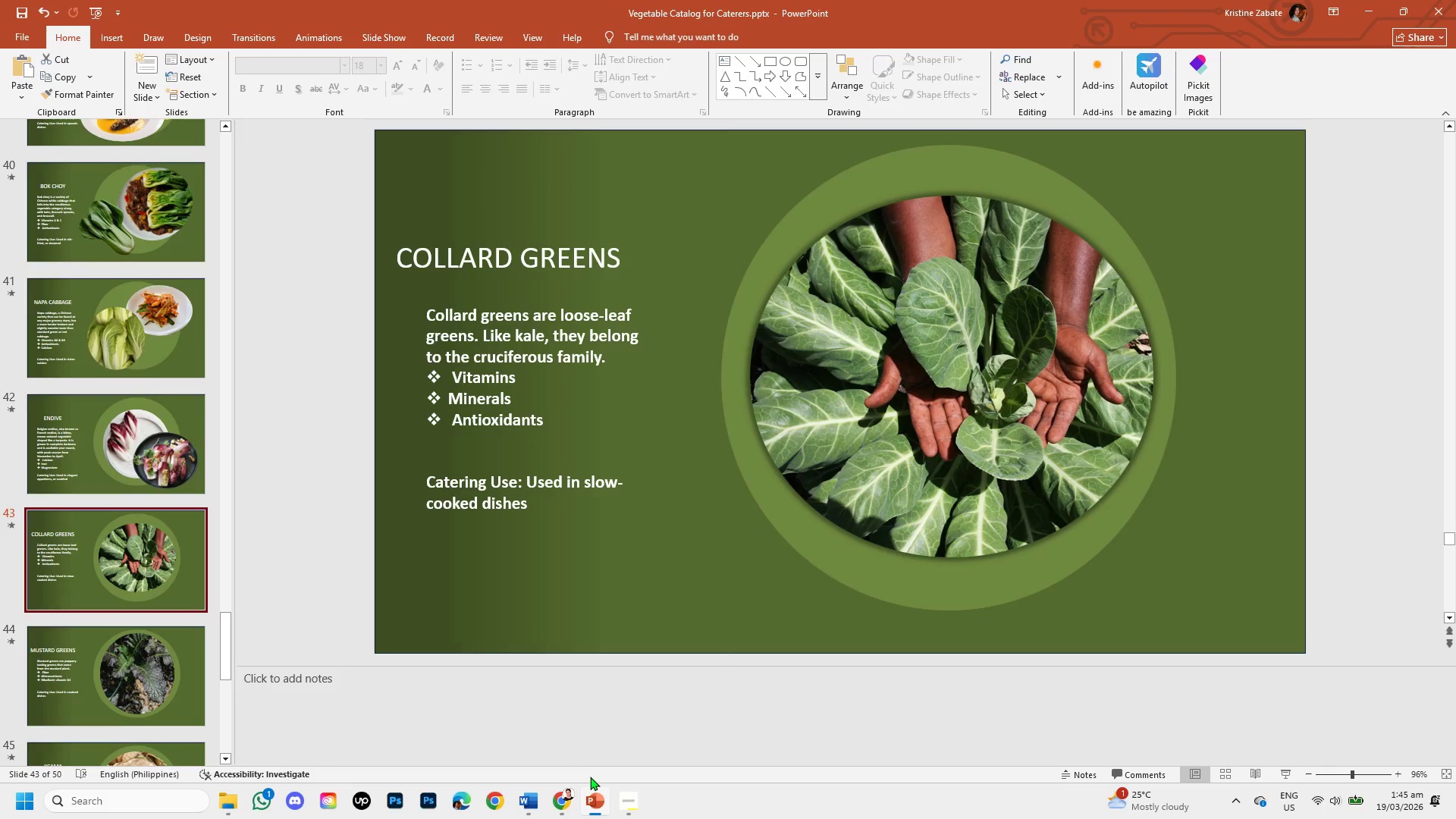 
hold_key(key=ControlLeft, duration=0.83)
 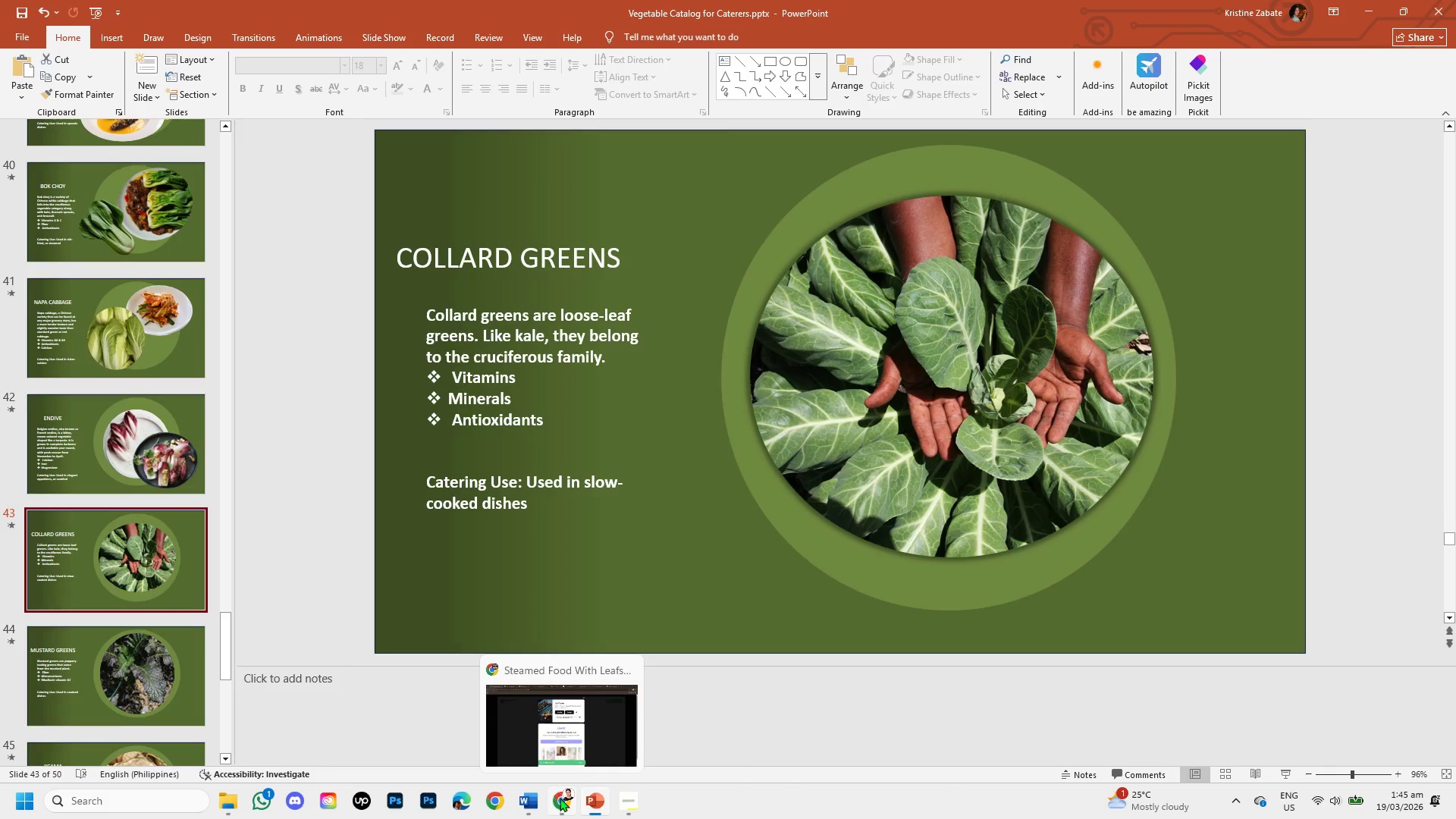 
left_click([560, 798])
 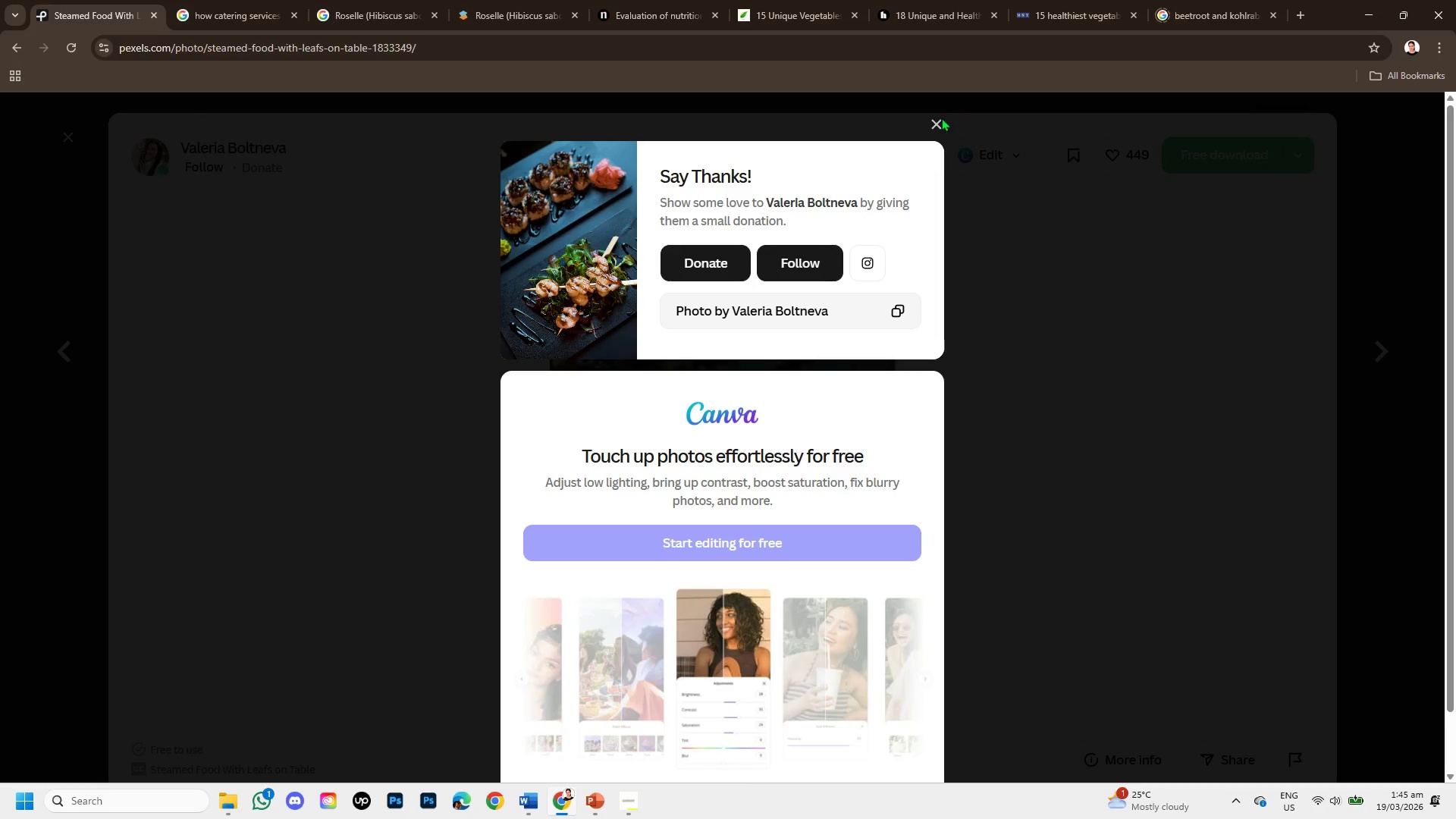 
left_click([934, 128])
 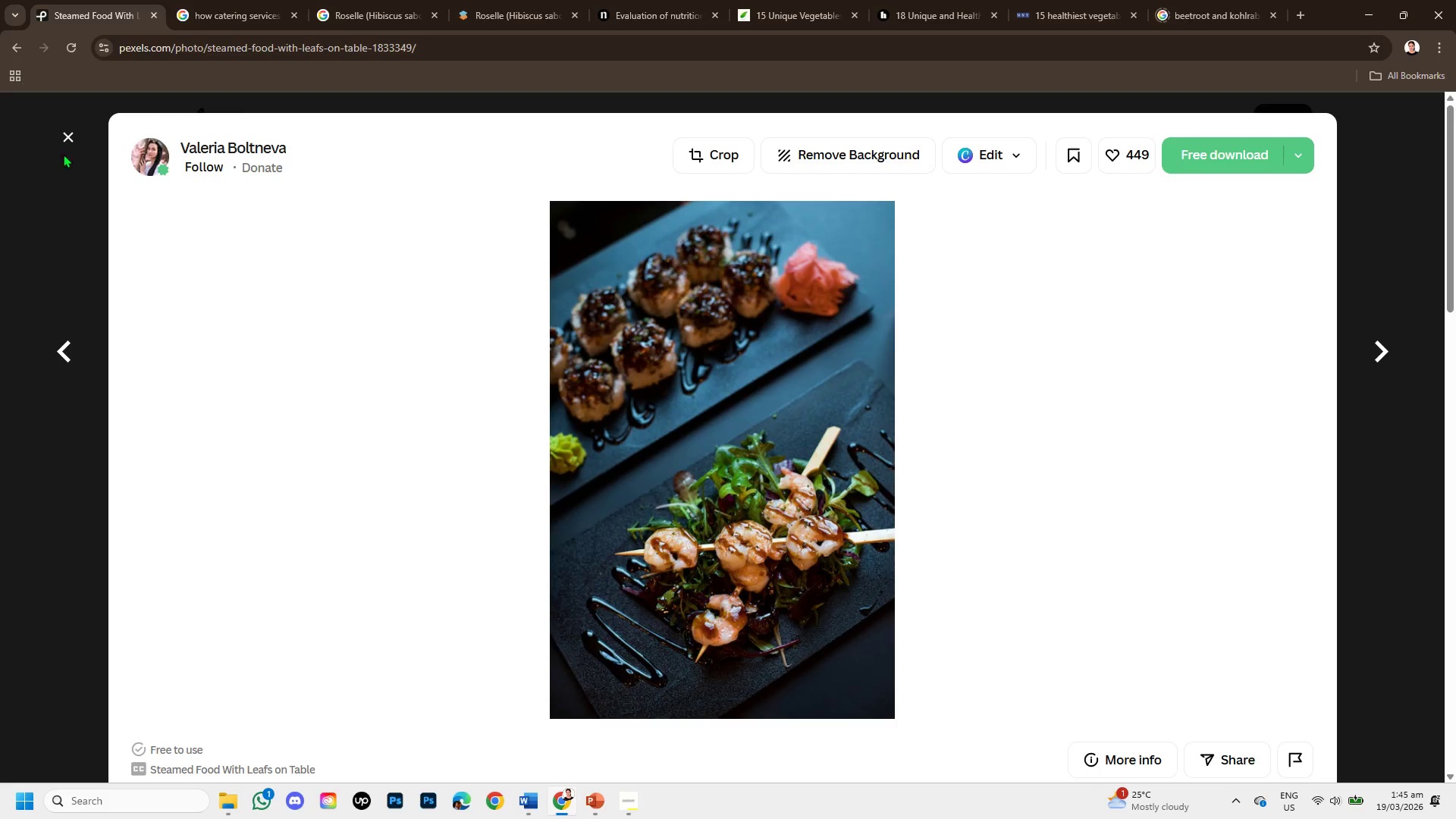 
left_click([61, 130])
 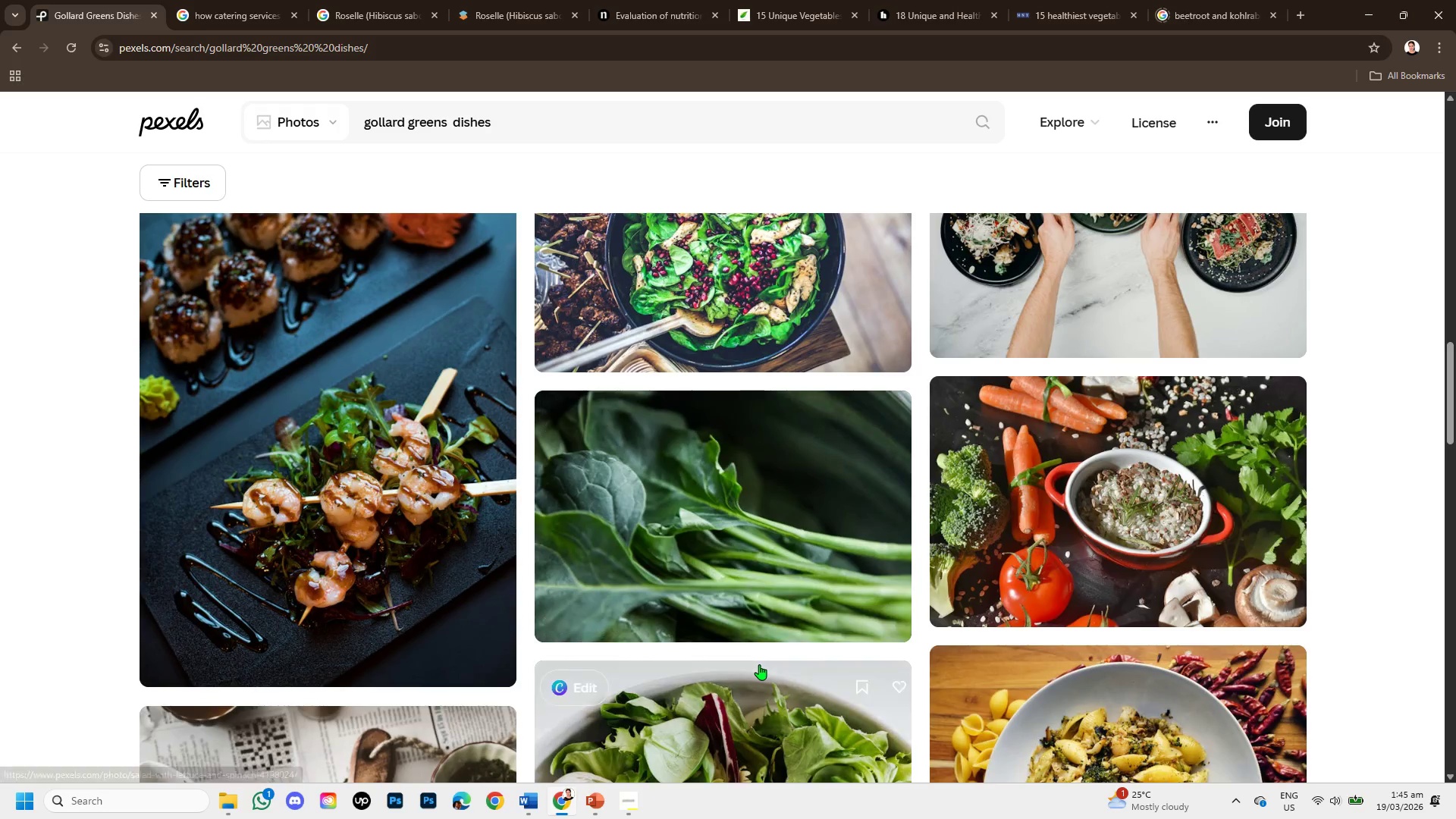 
scroll: coordinate [761, 668], scroll_direction: down, amount: 8.0
 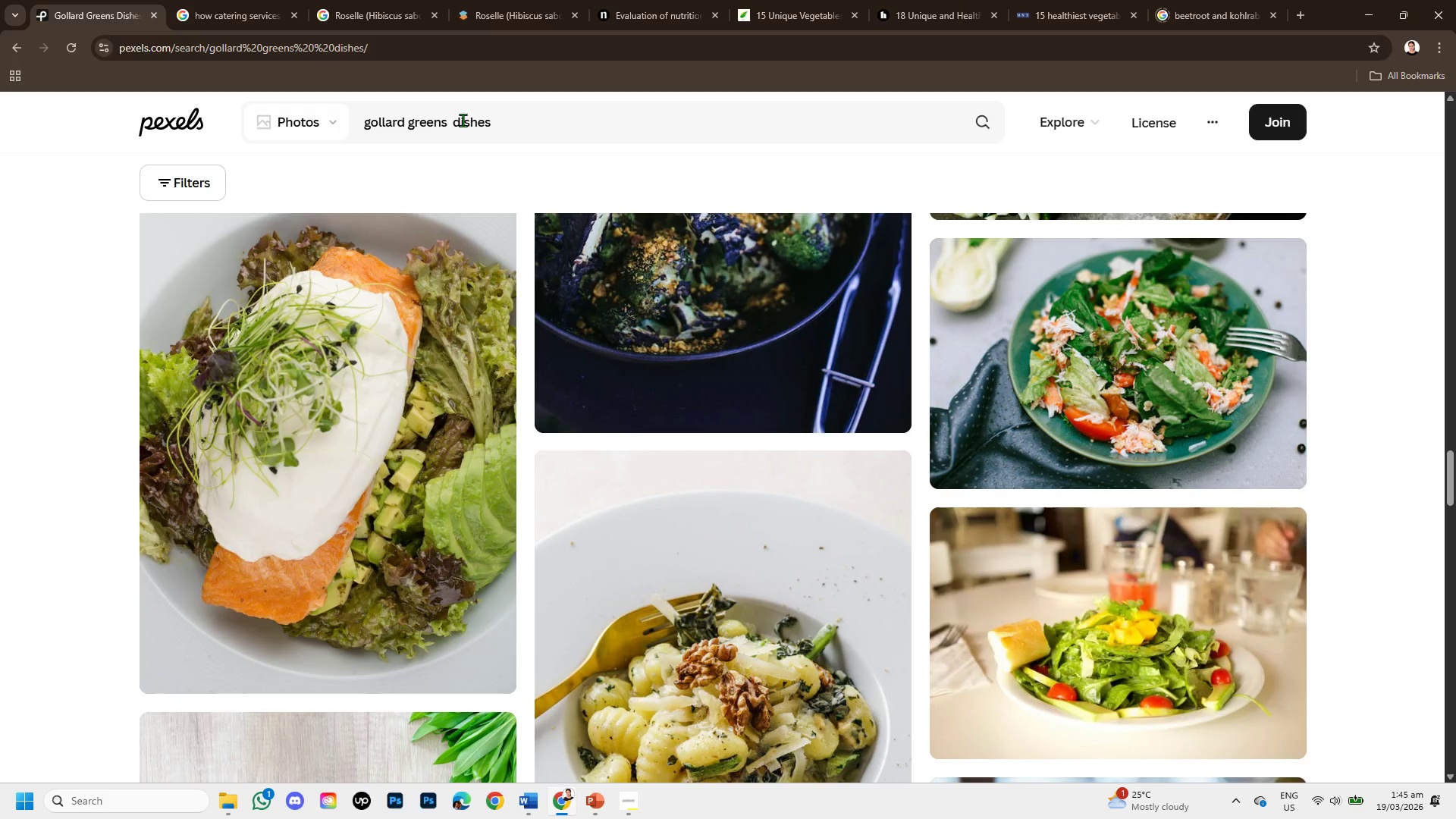 
left_click([455, 118])
 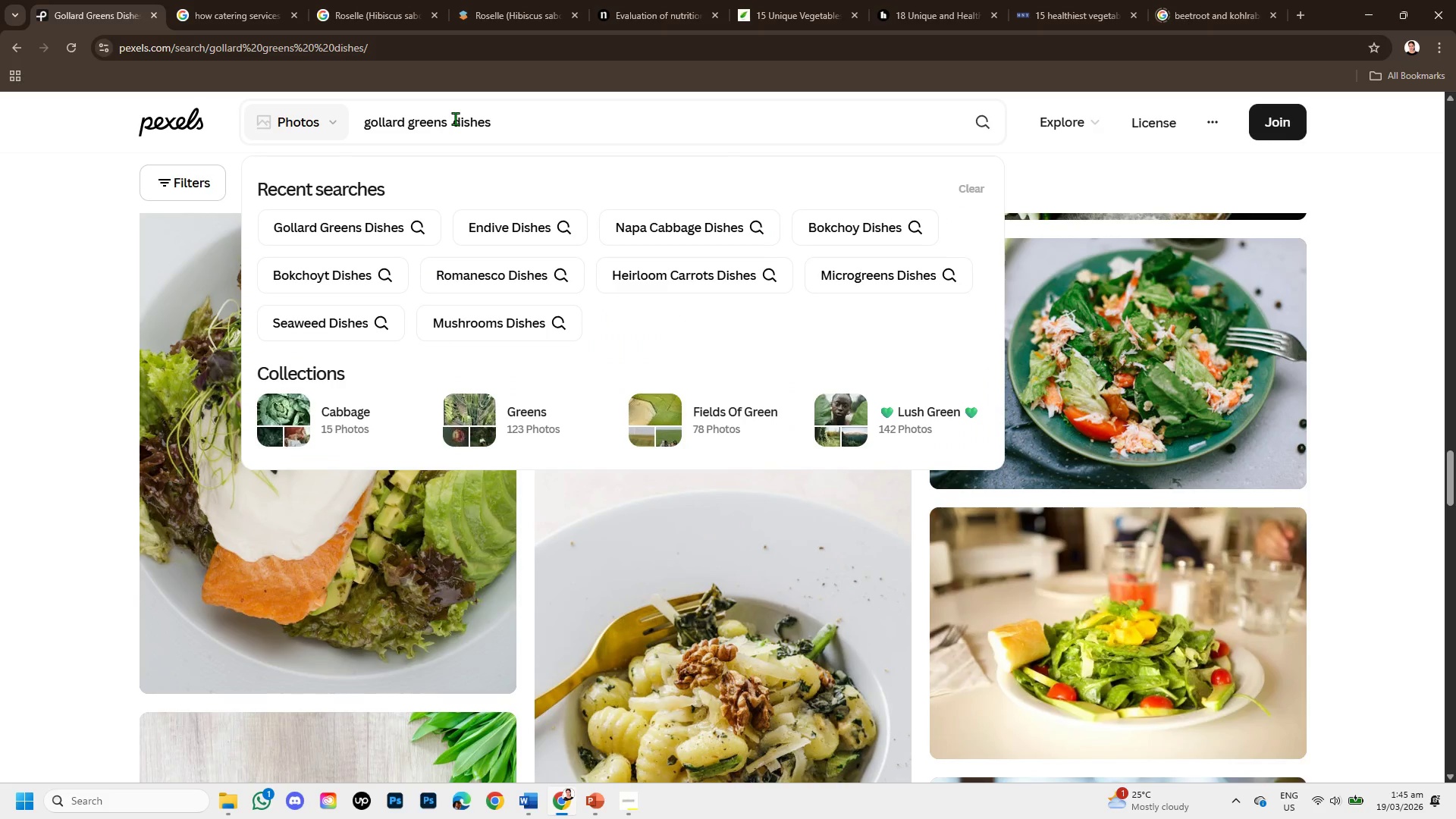 
type(soupm)
 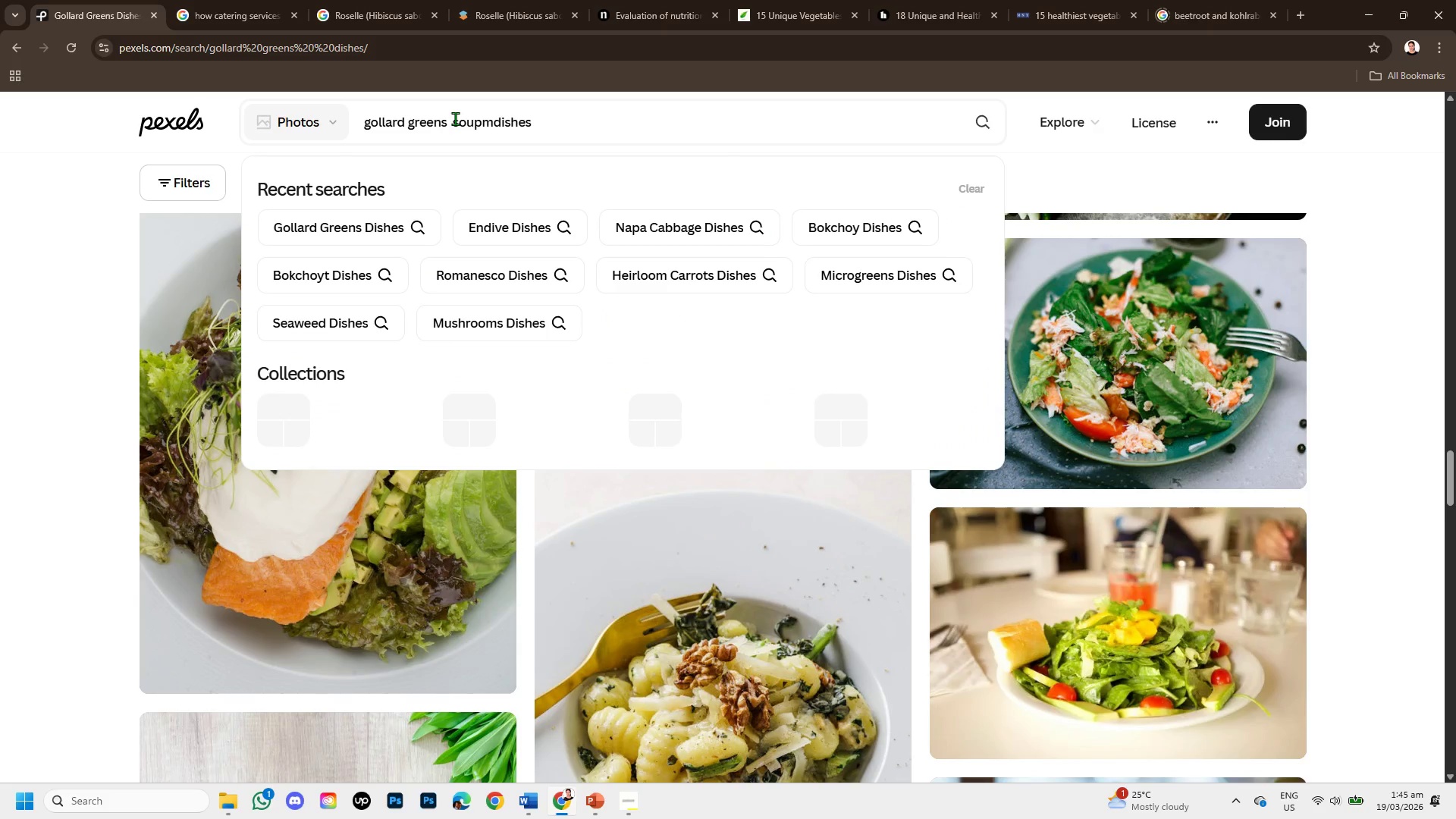 
key(Enter)
 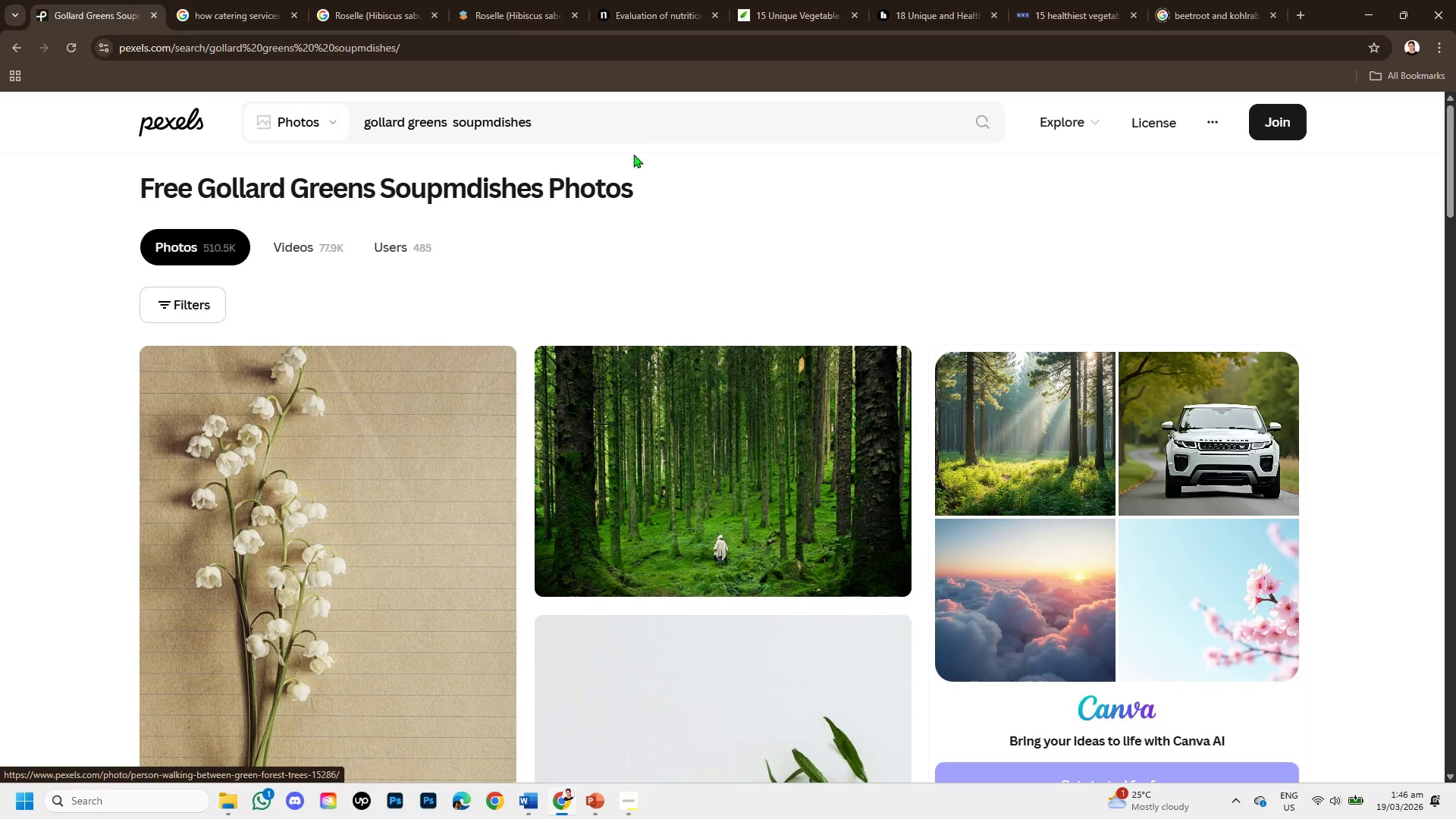 
wait(5.2)
 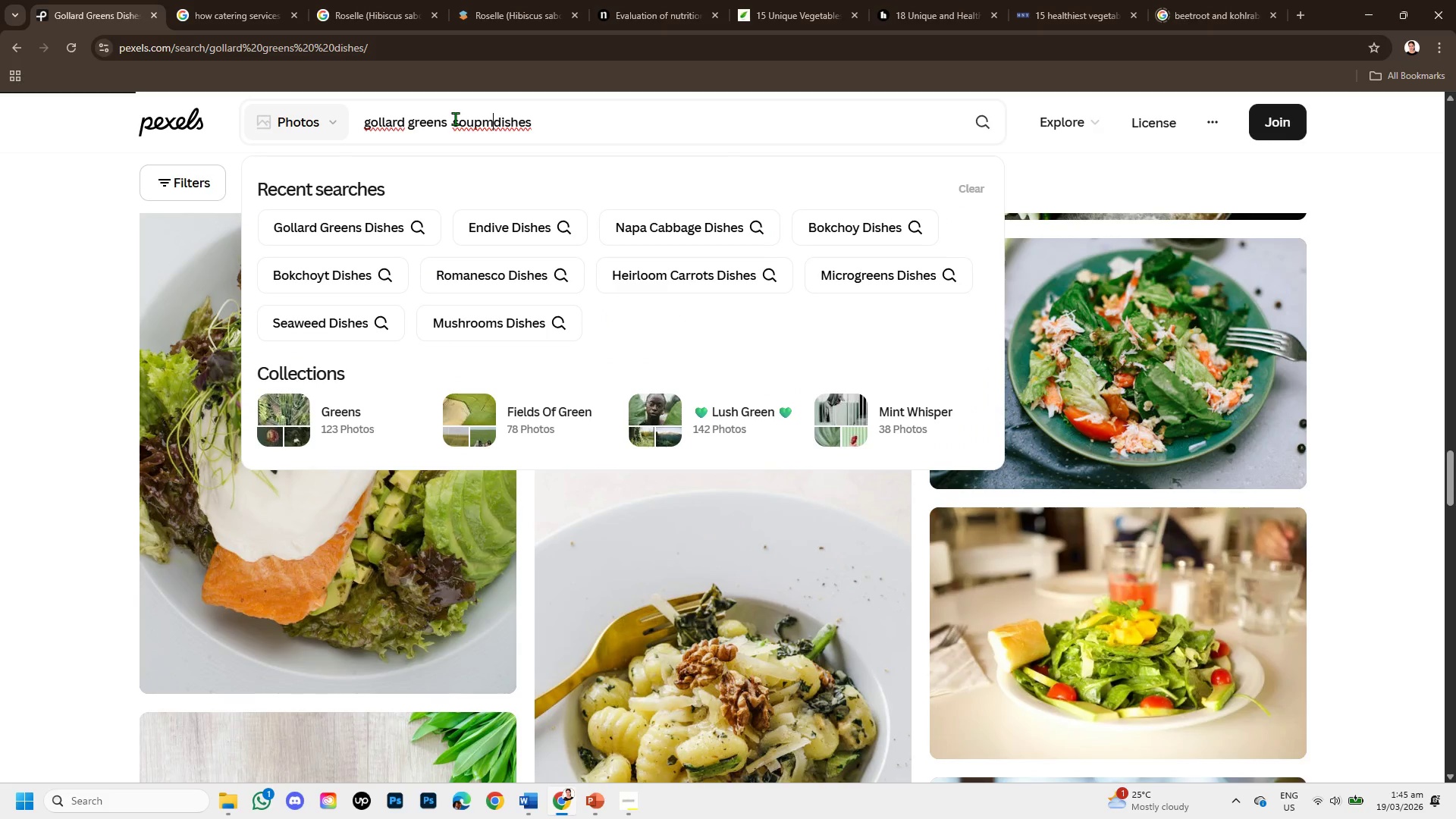 
left_click([491, 121])
 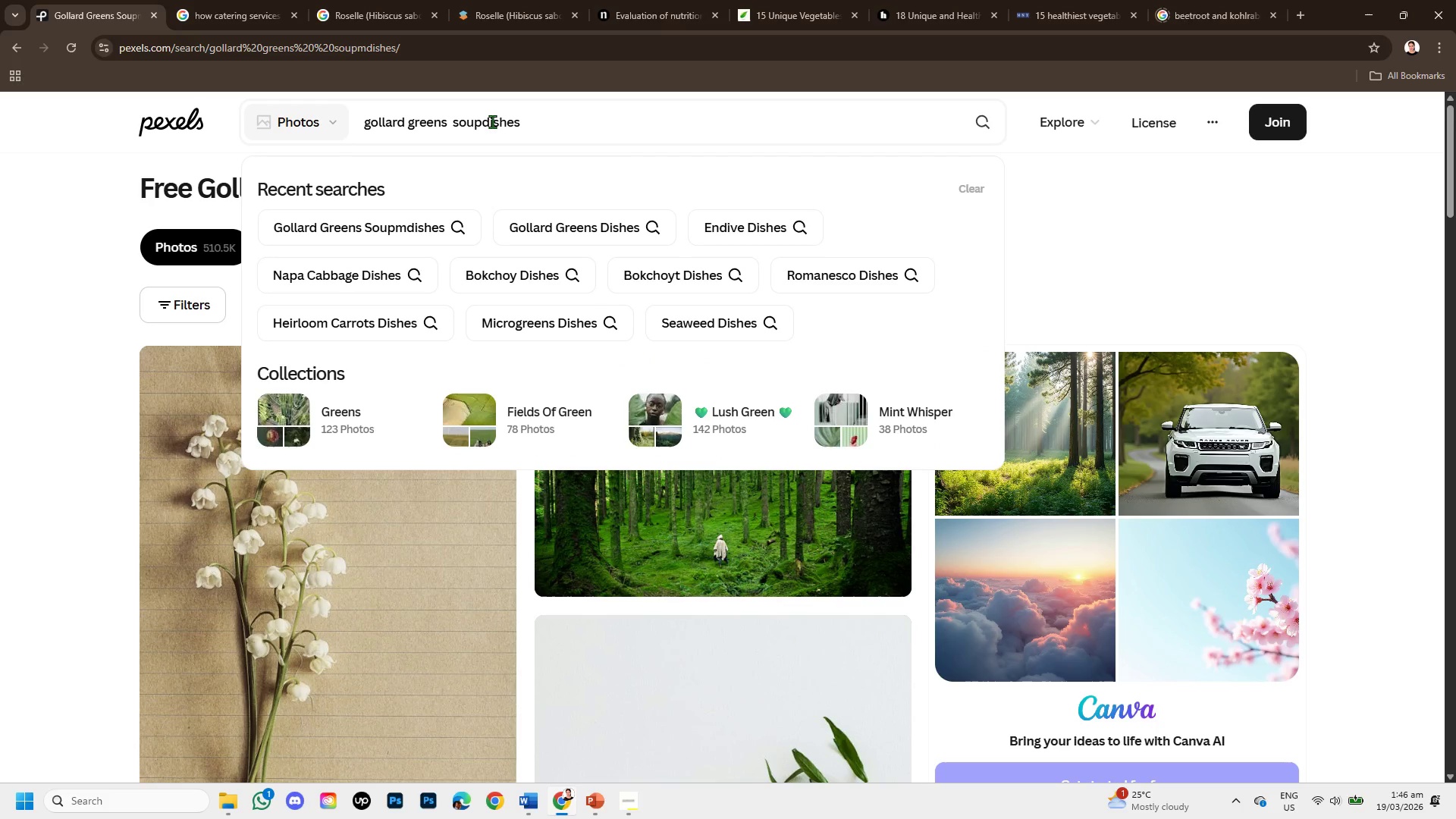 
key(Backspace)
 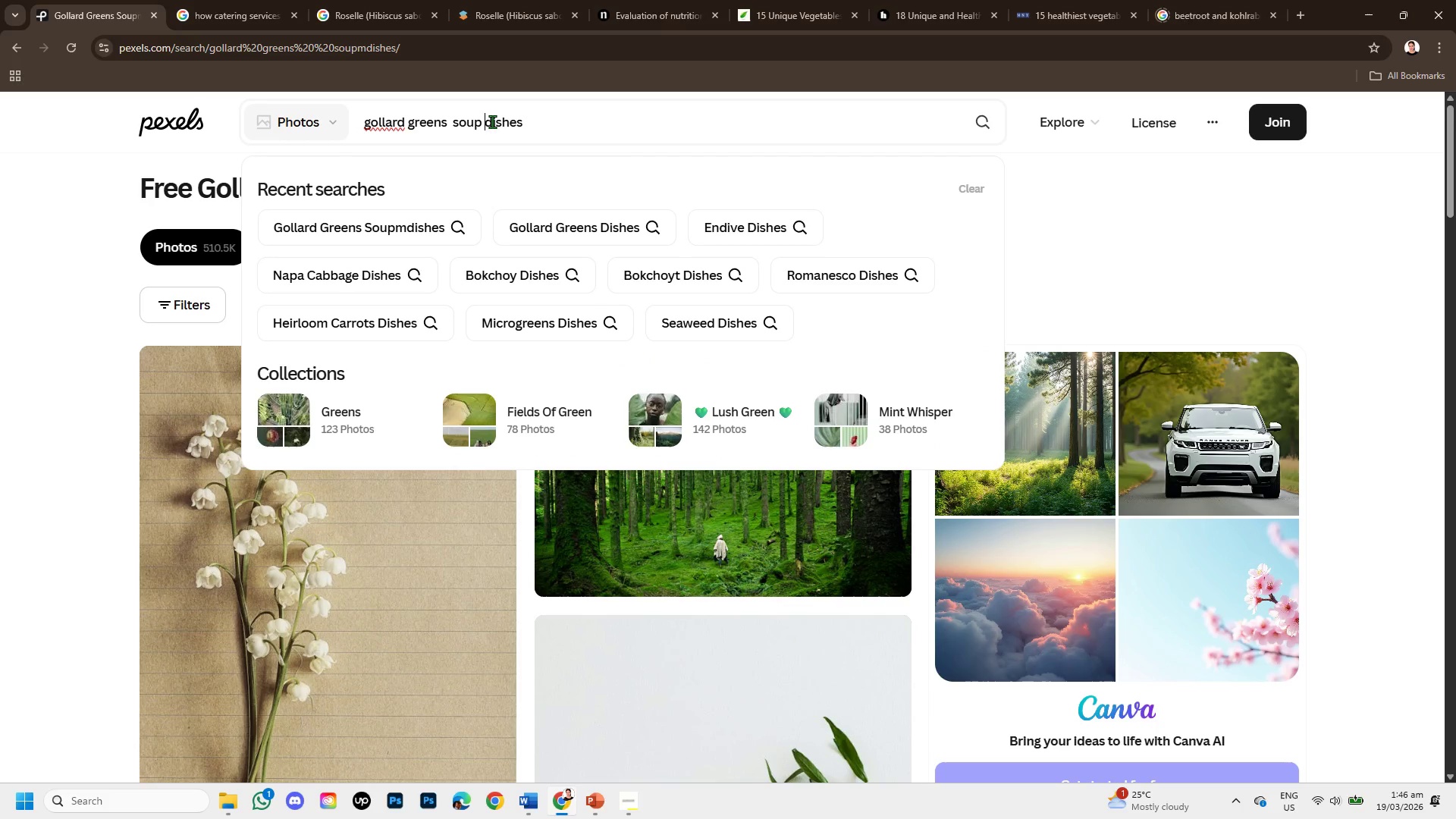 
key(Space)
 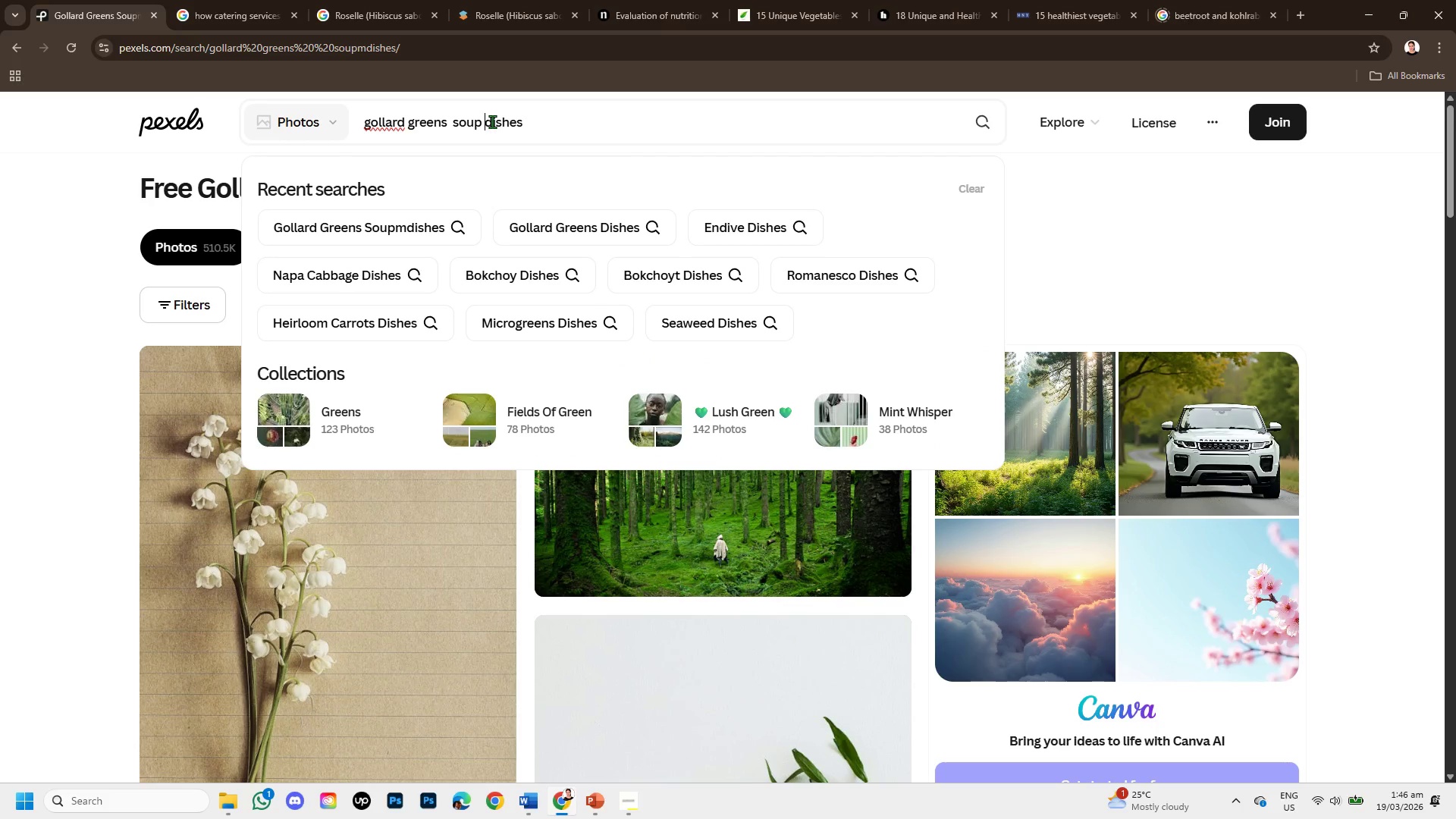 
key(Enter)
 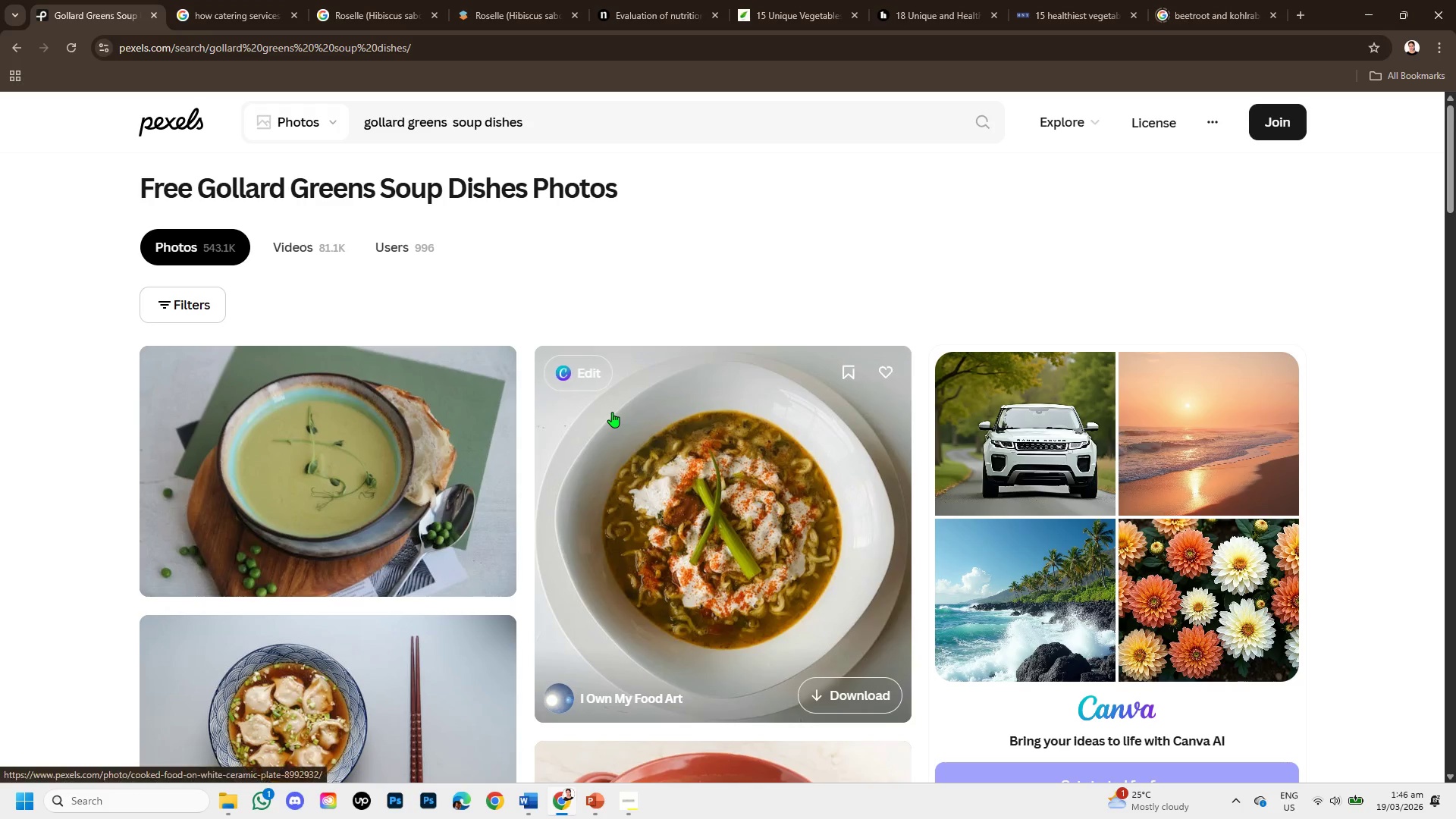 
wait(5.75)
 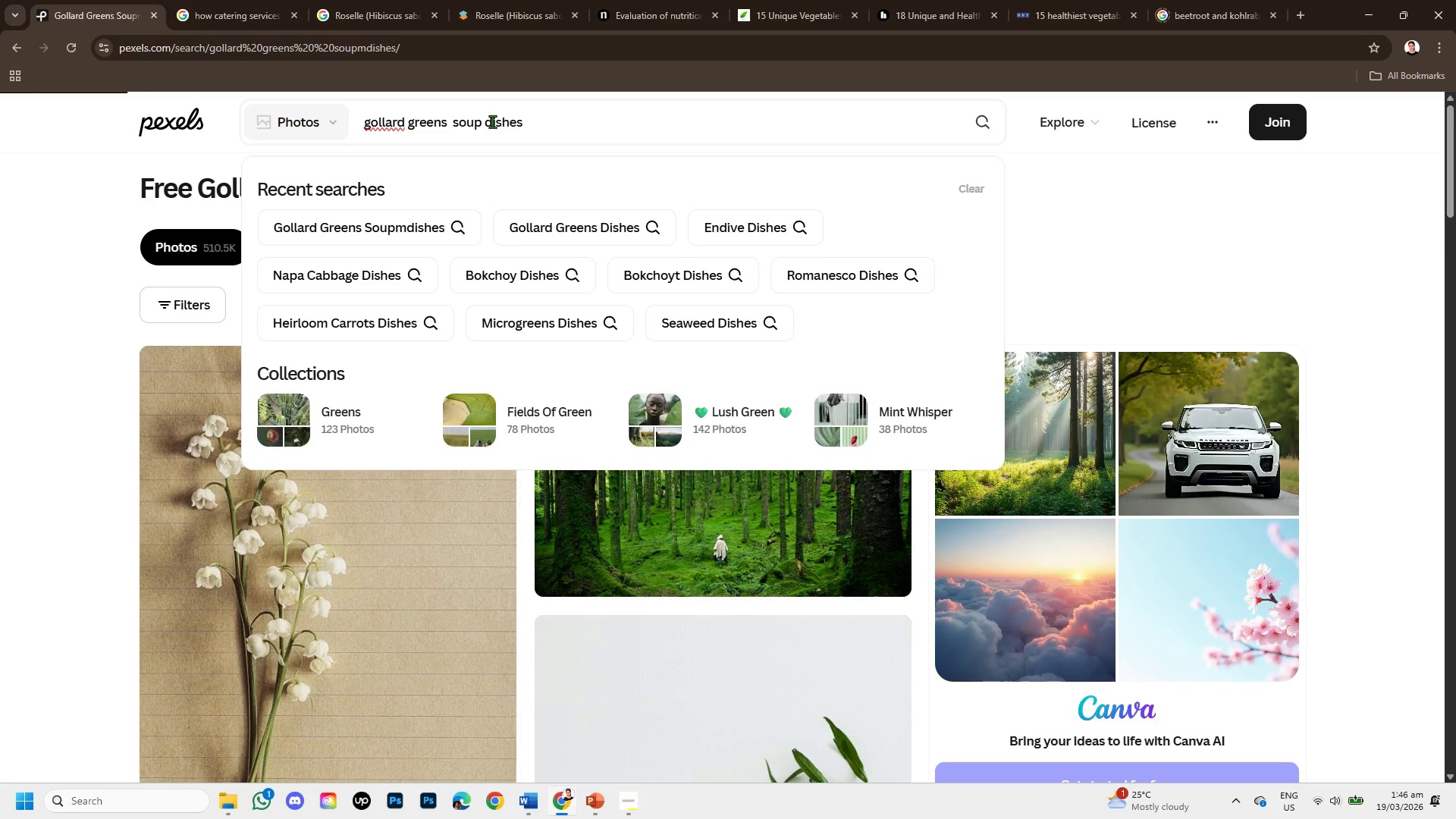 
scroll: coordinate [638, 510], scroll_direction: down, amount: 6.0
 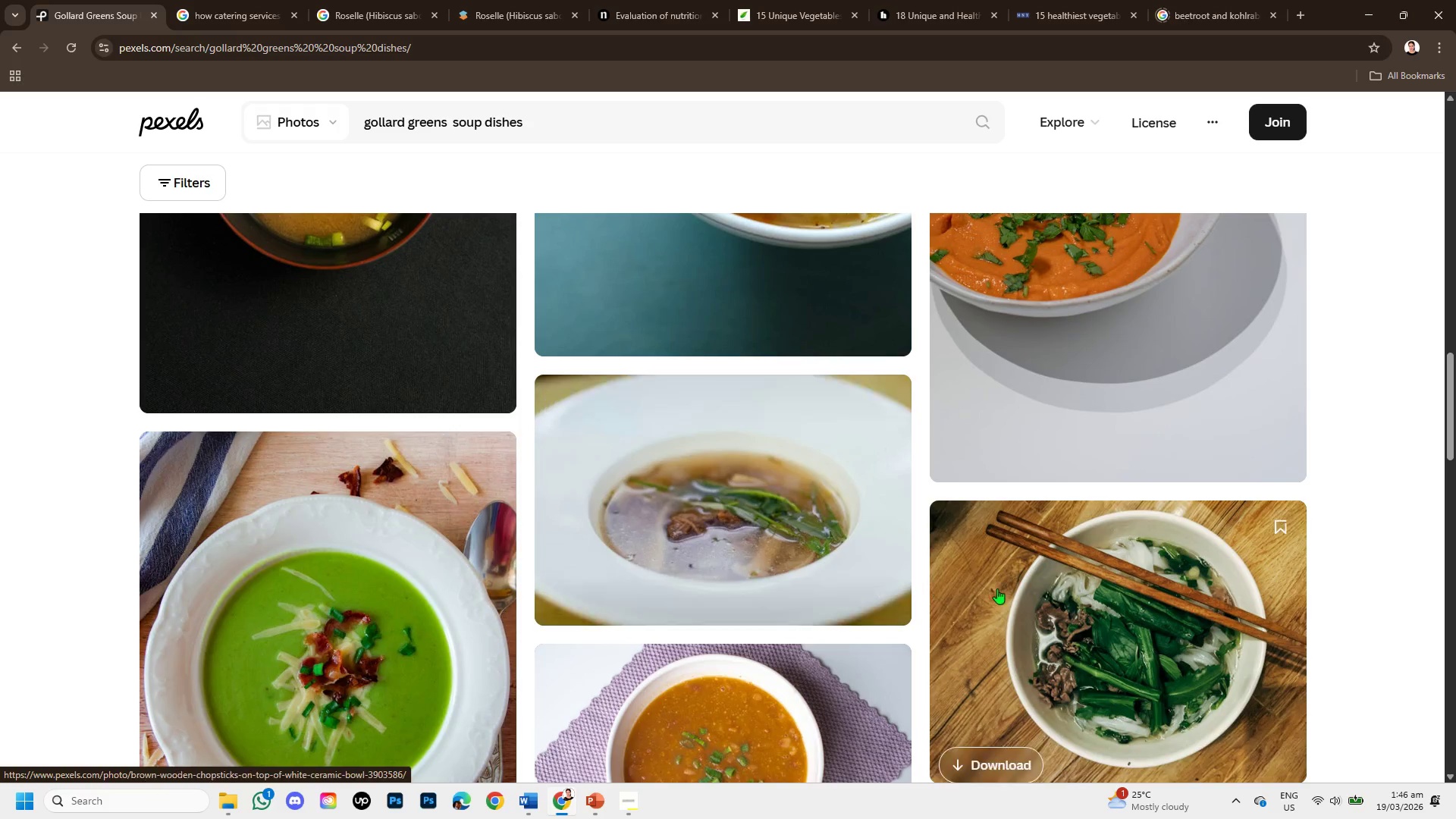 
left_click([1059, 600])
 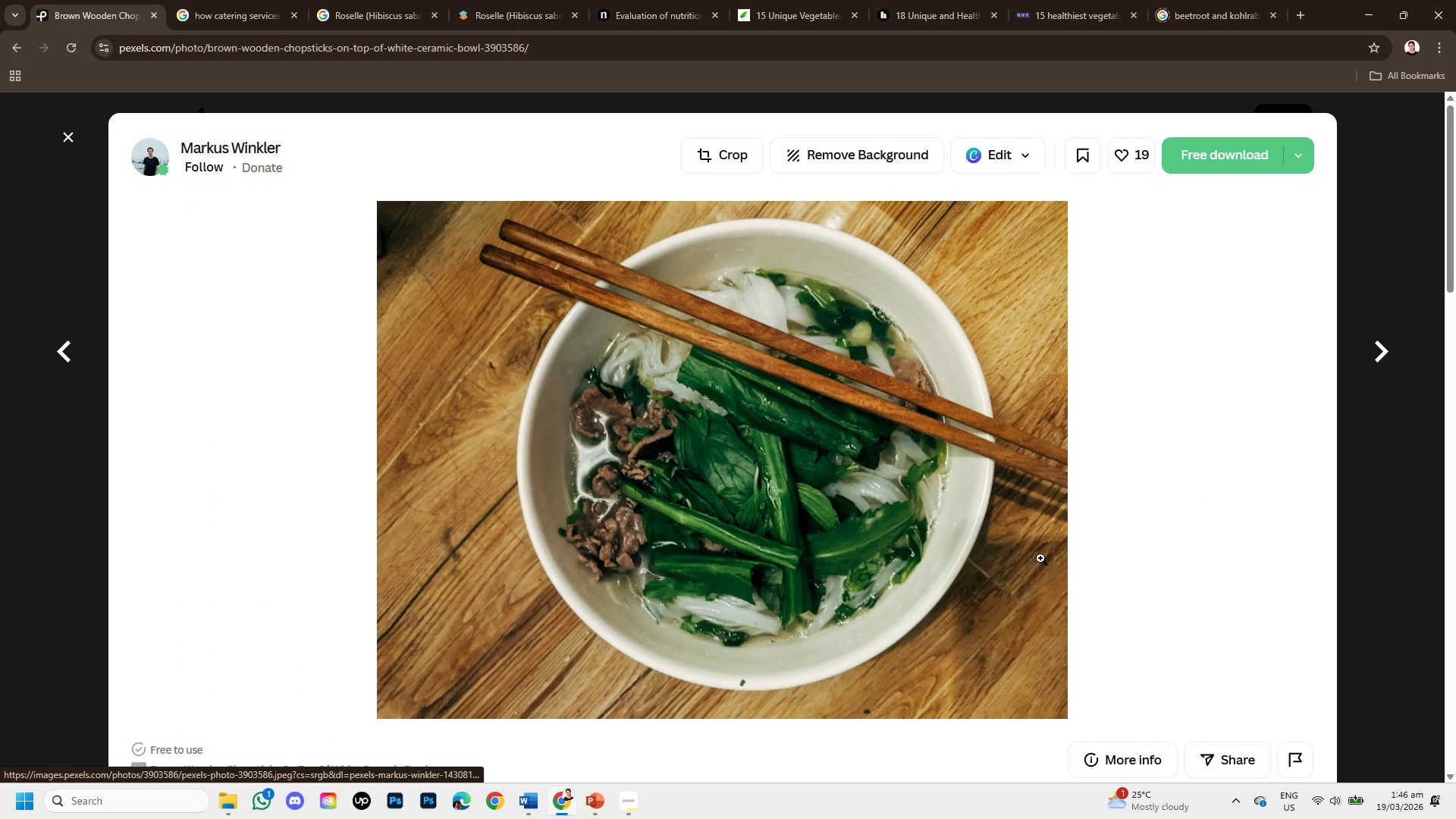 
scroll: coordinate [830, 563], scroll_direction: down, amount: 8.0
 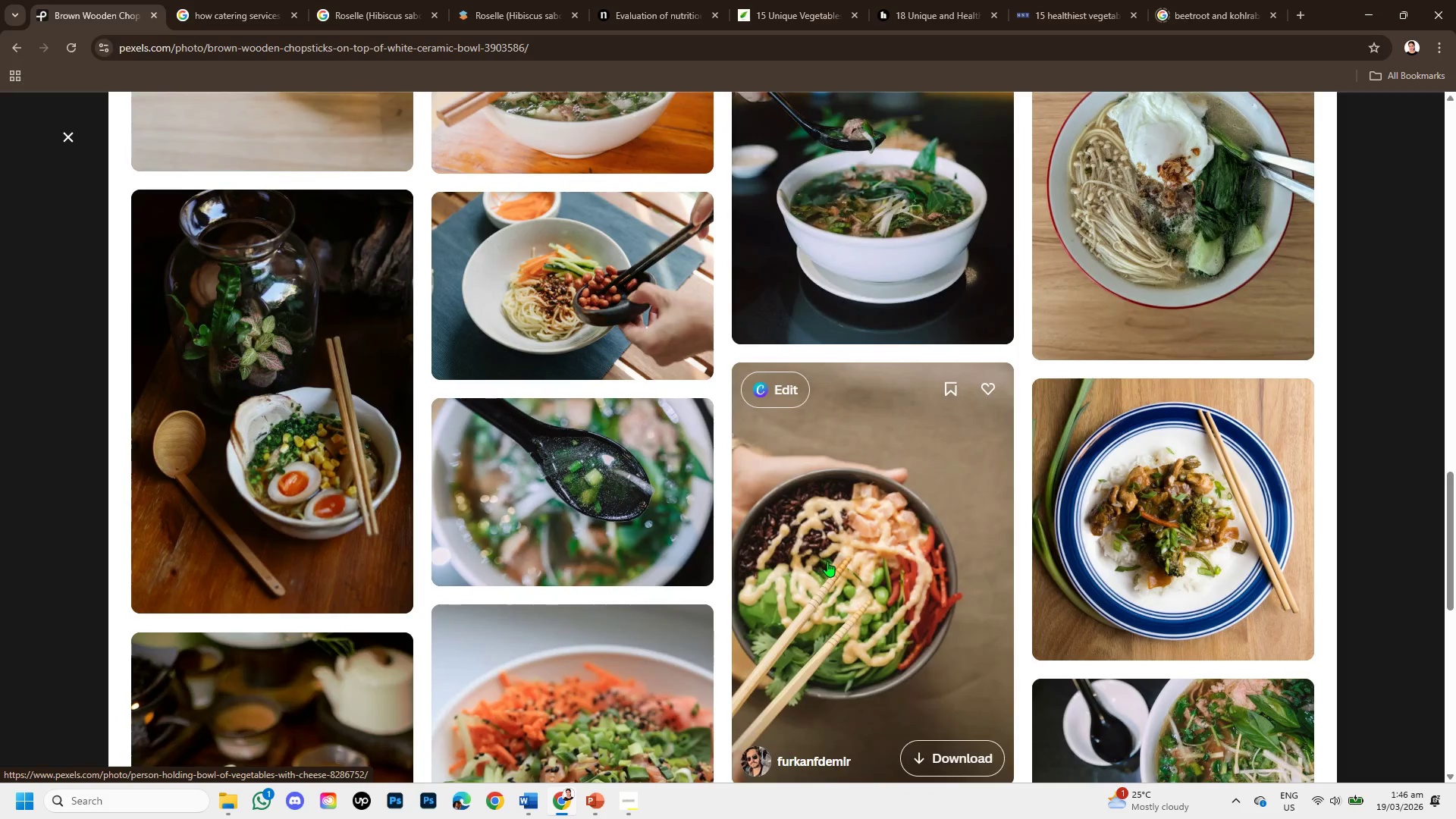 
scroll: coordinate [758, 515], scroll_direction: up, amount: 9.0
 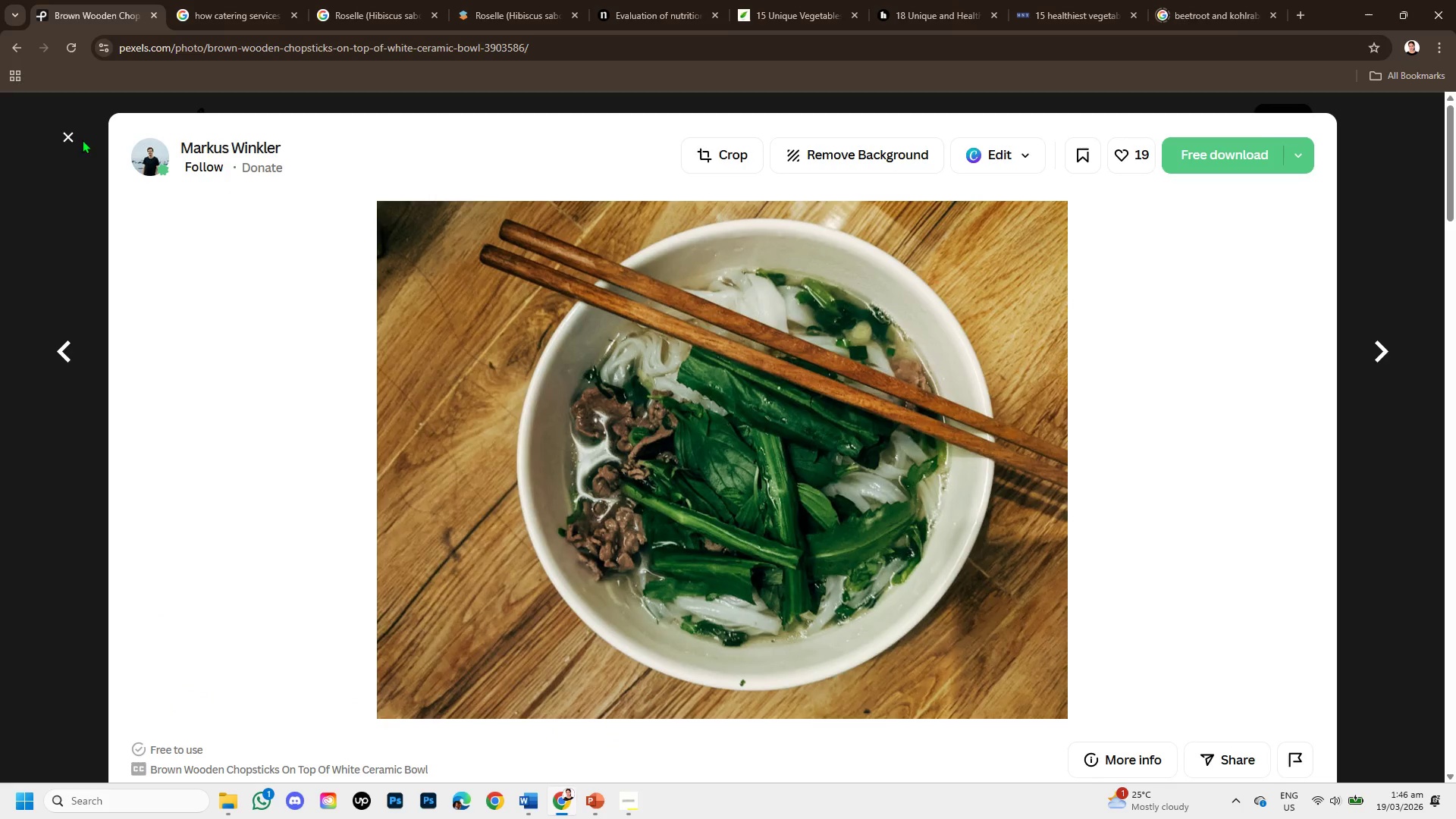 
left_click([60, 132])
 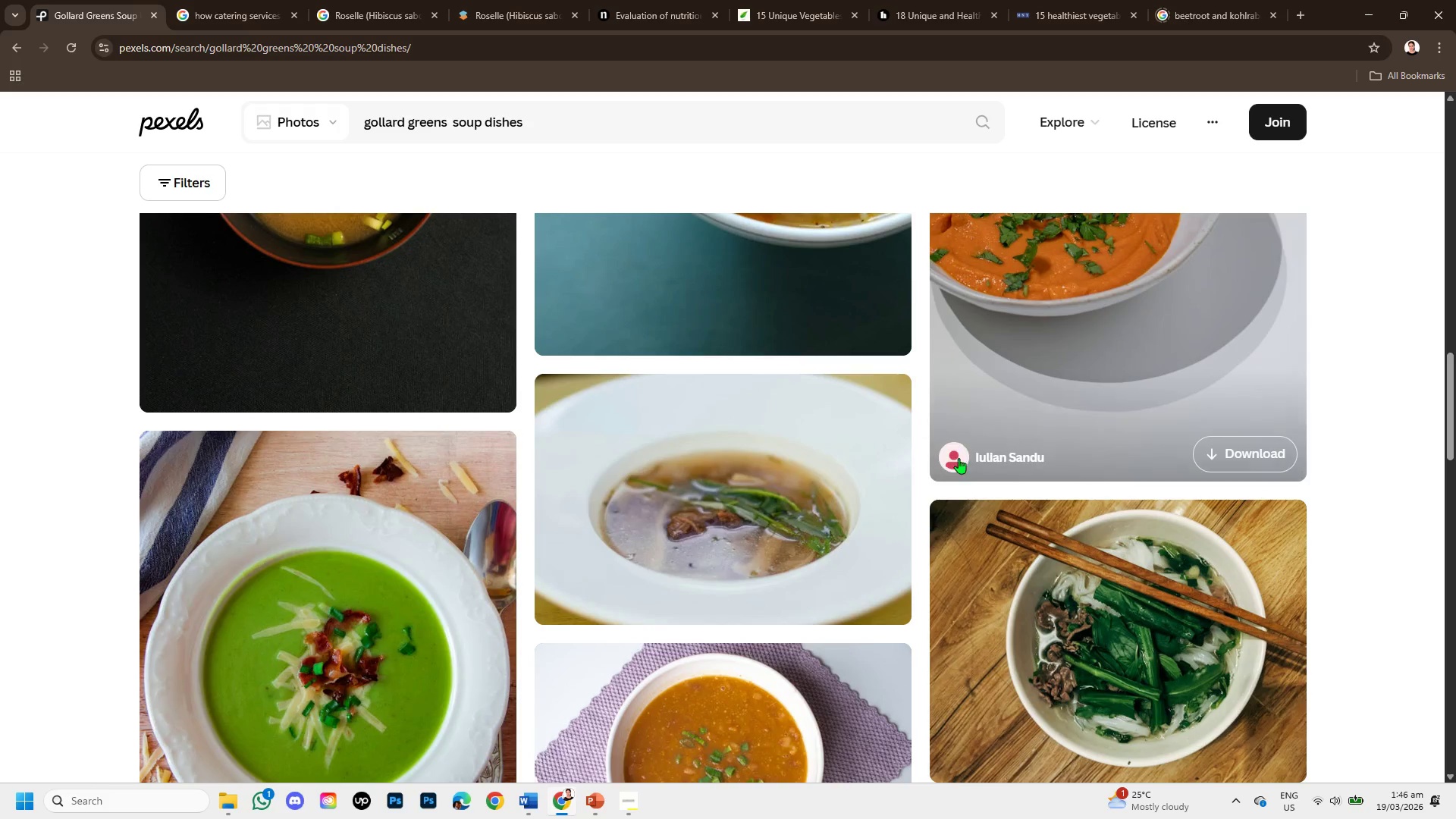 
scroll: coordinate [960, 481], scroll_direction: down, amount: 10.0
 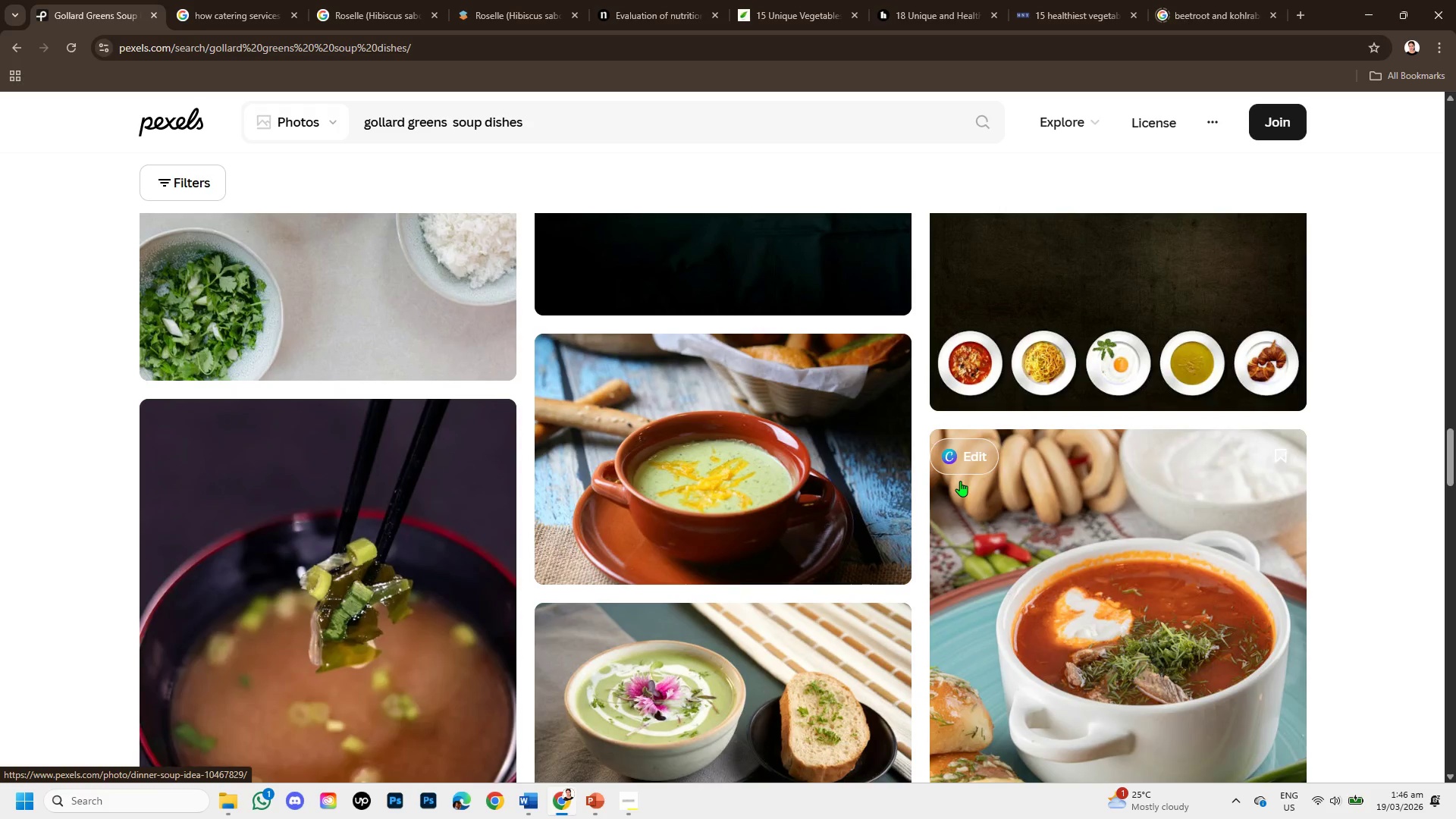 
scroll: coordinate [717, 598], scroll_direction: down, amount: 6.0
 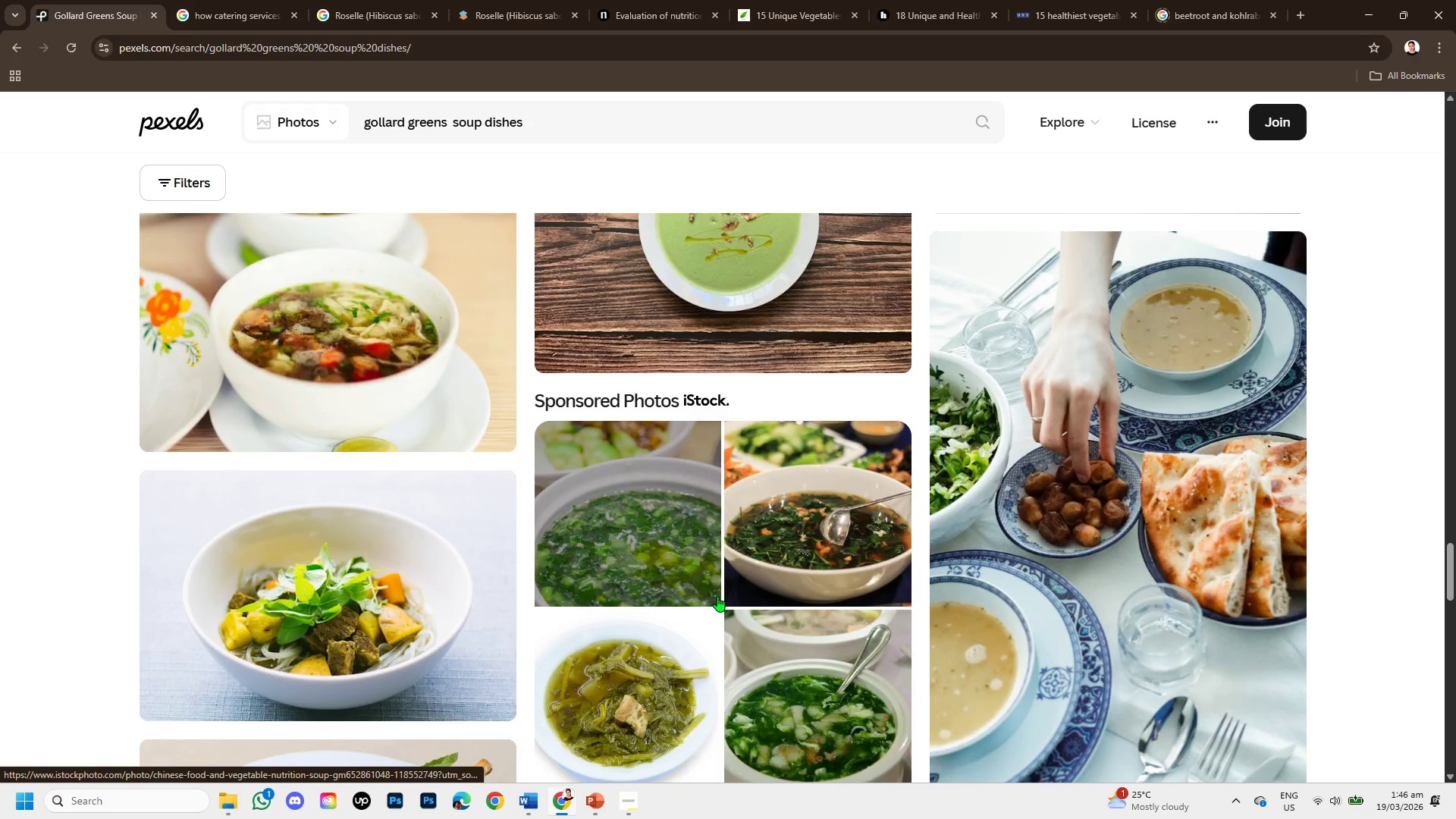 
scroll: coordinate [748, 561], scroll_direction: up, amount: 29.0
 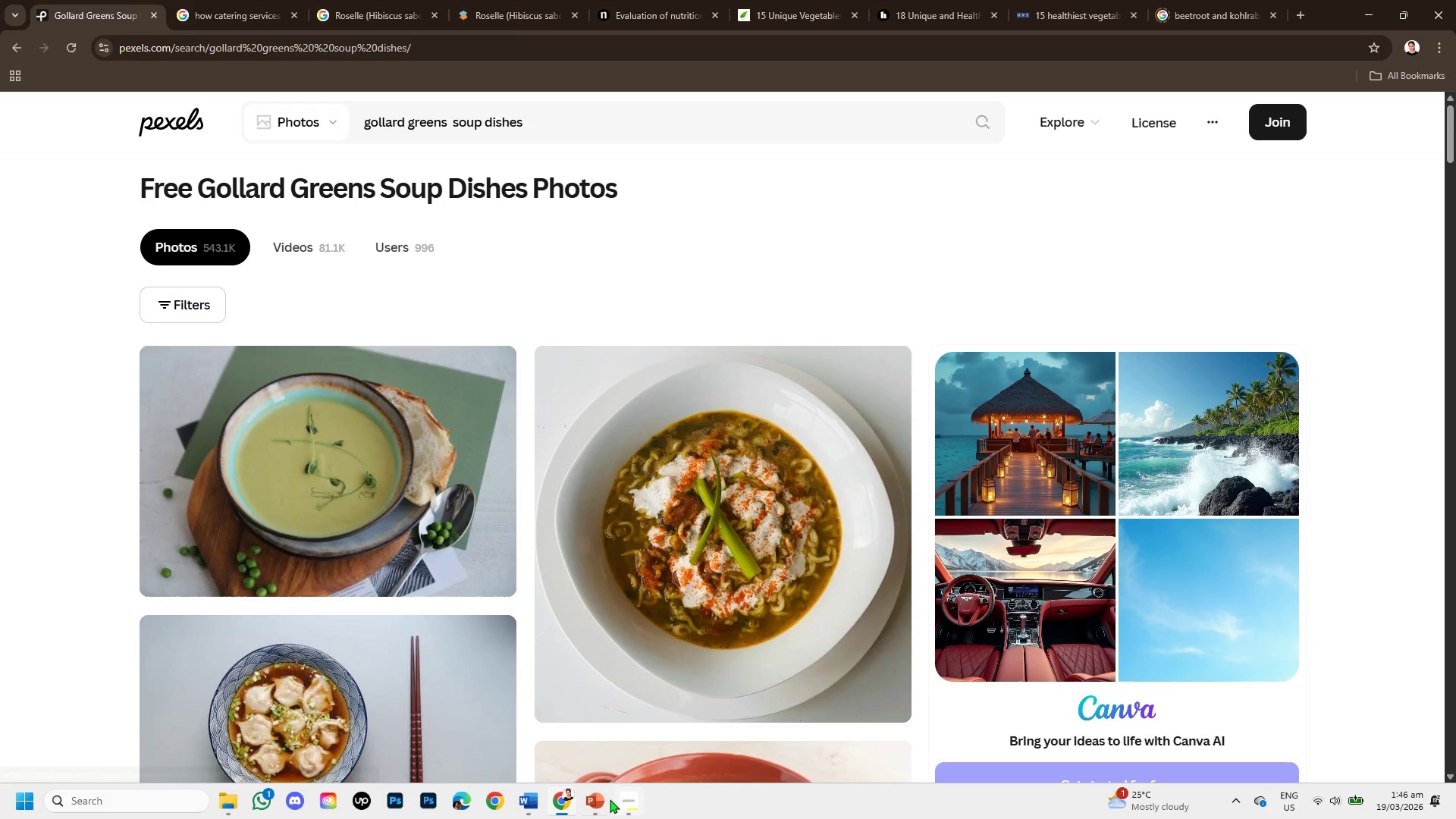 
left_click([601, 800])
 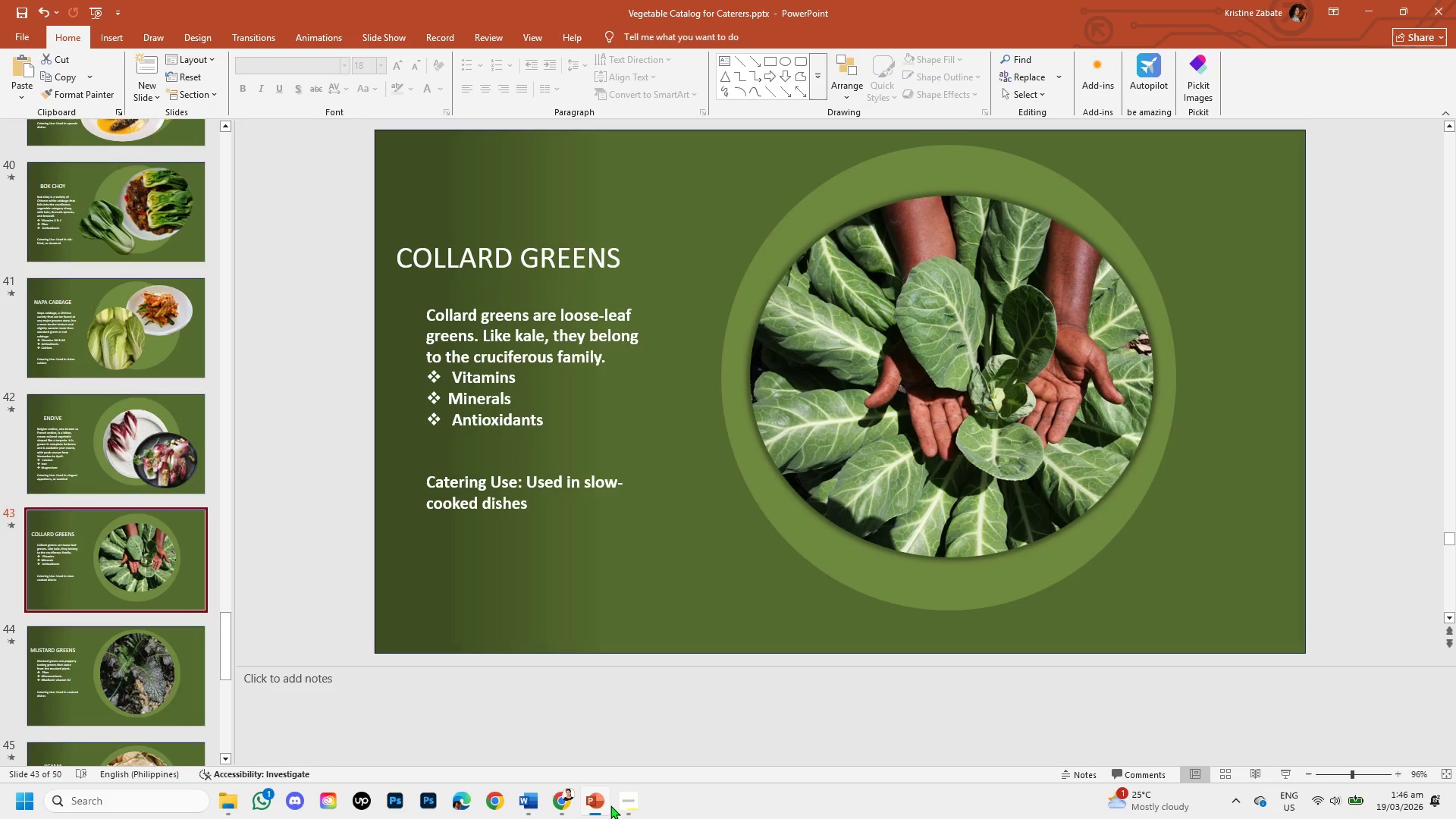 
left_click([610, 805])
 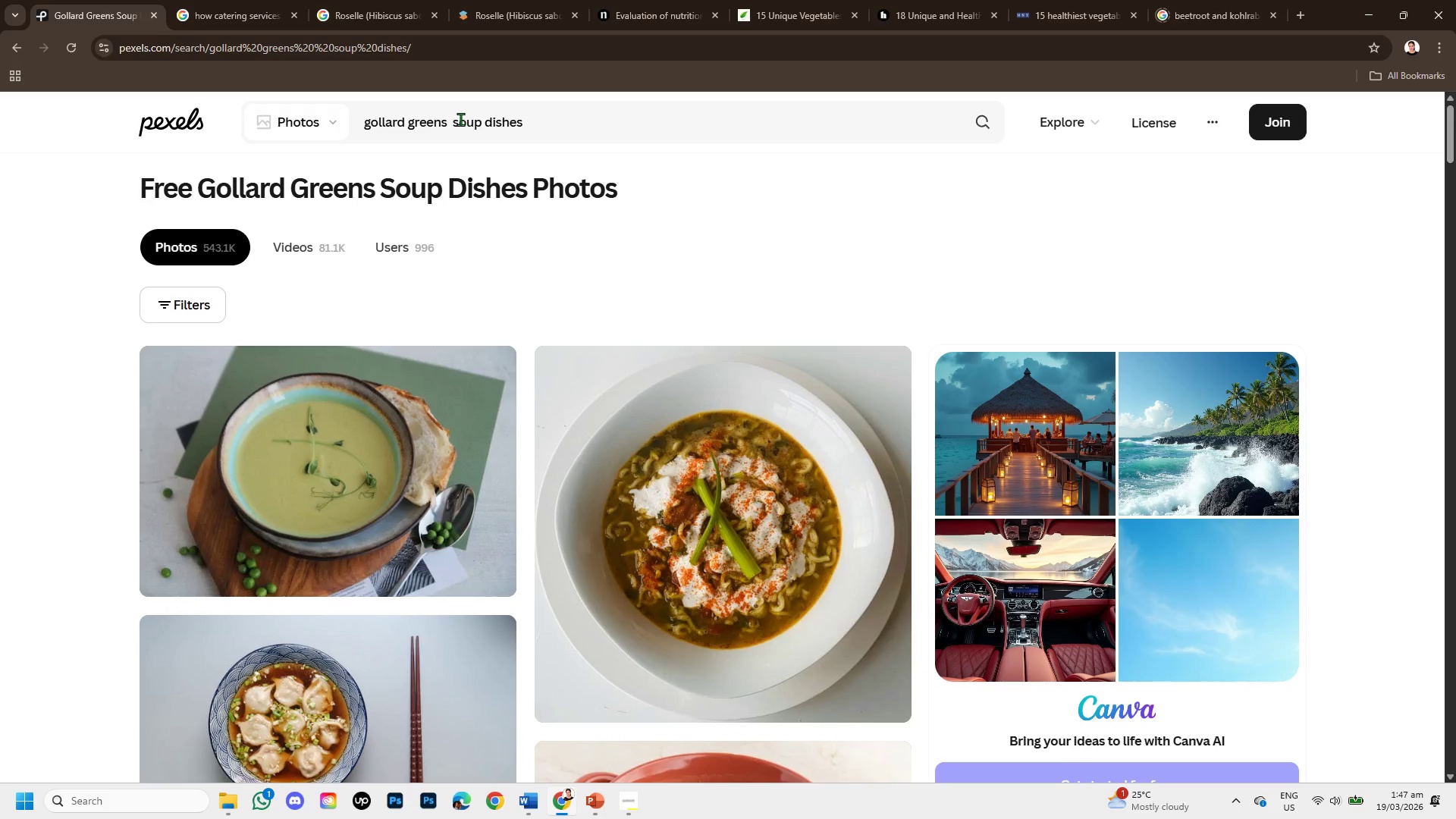 
left_click_drag(start_coordinate=[451, 124], to_coordinate=[353, 132])
 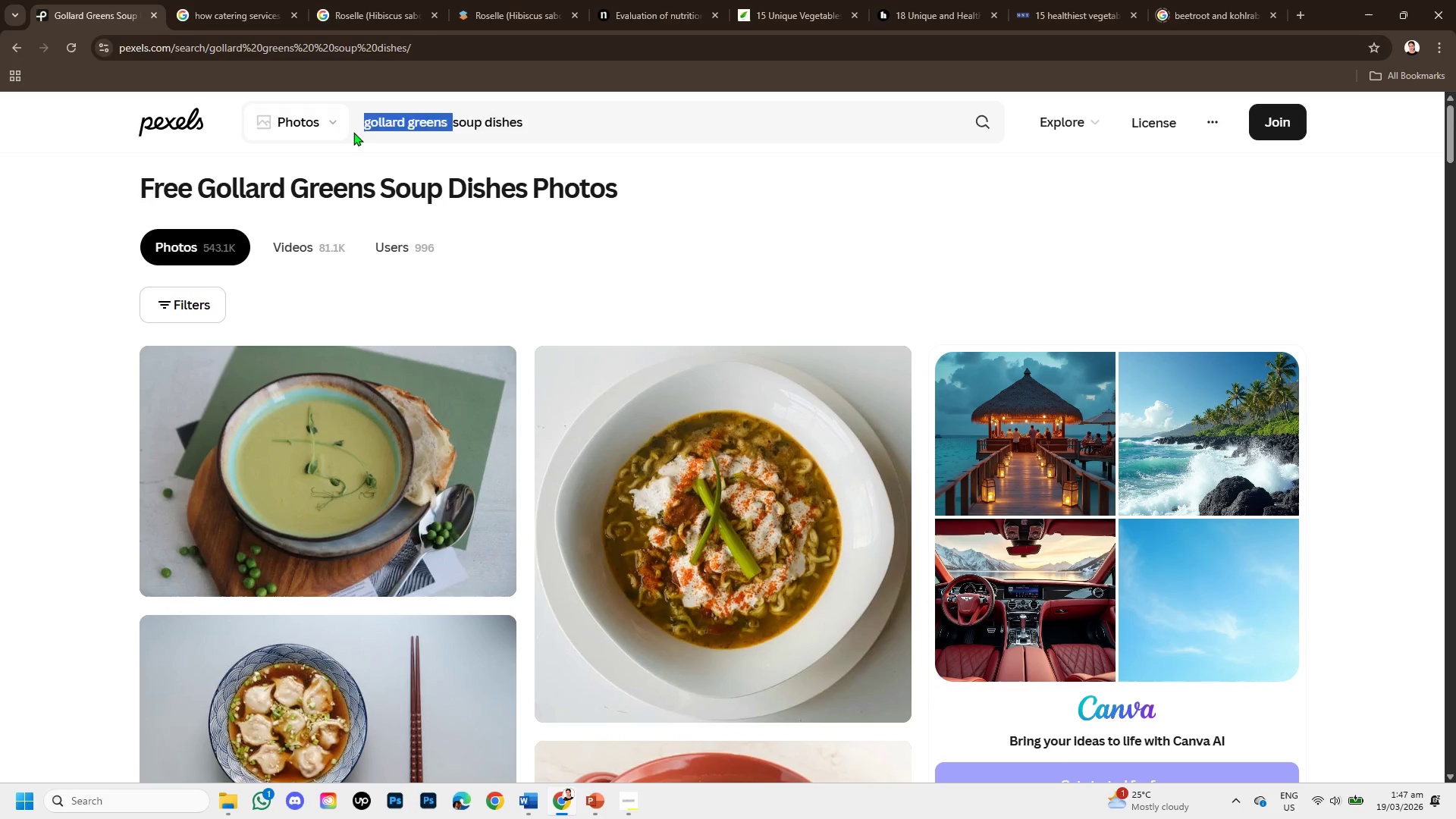 
key(Backspace)
type(braised pork )
 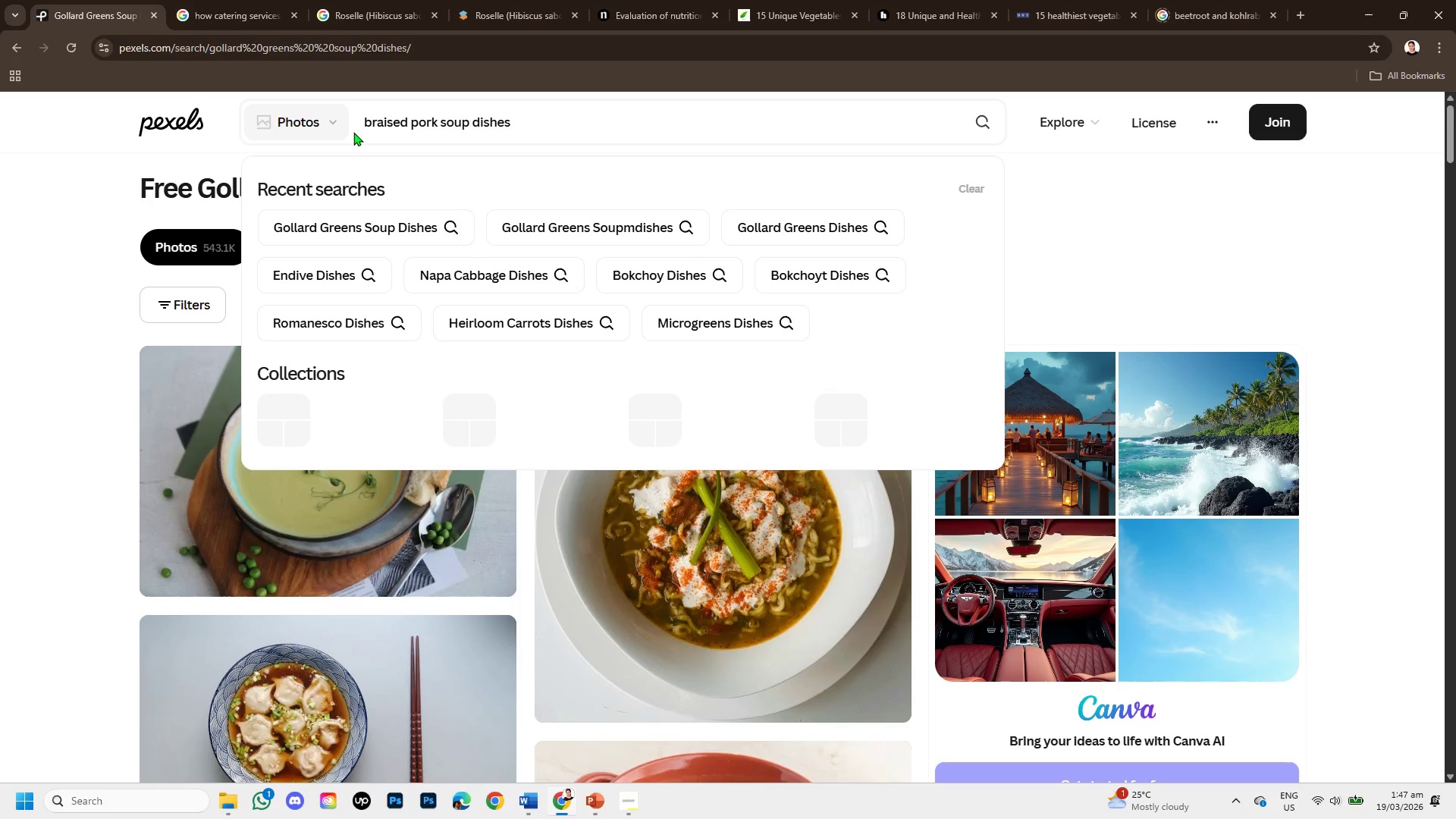 
key(Enter)
 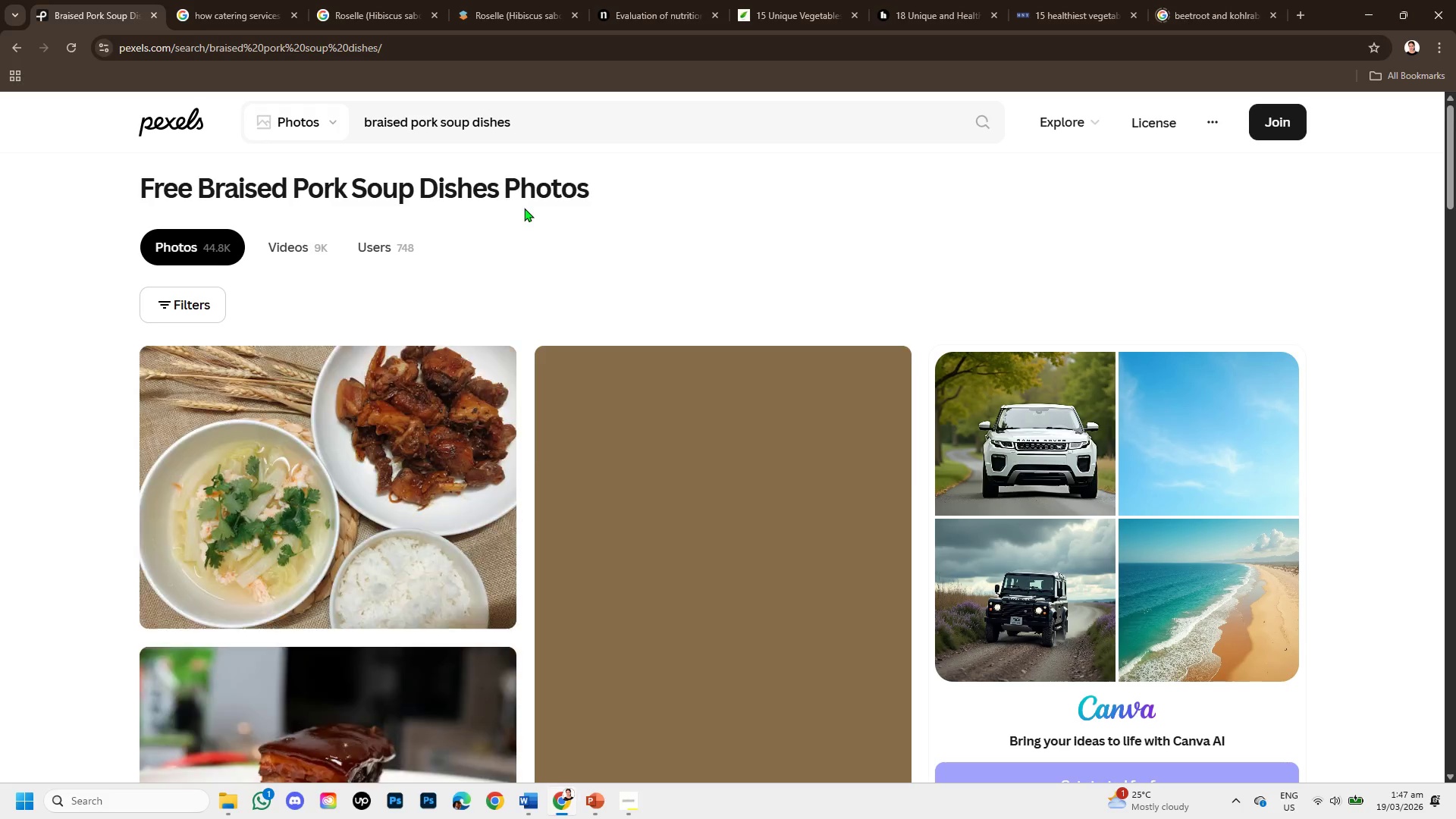 
scroll: coordinate [582, 504], scroll_direction: down, amount: 1.0
 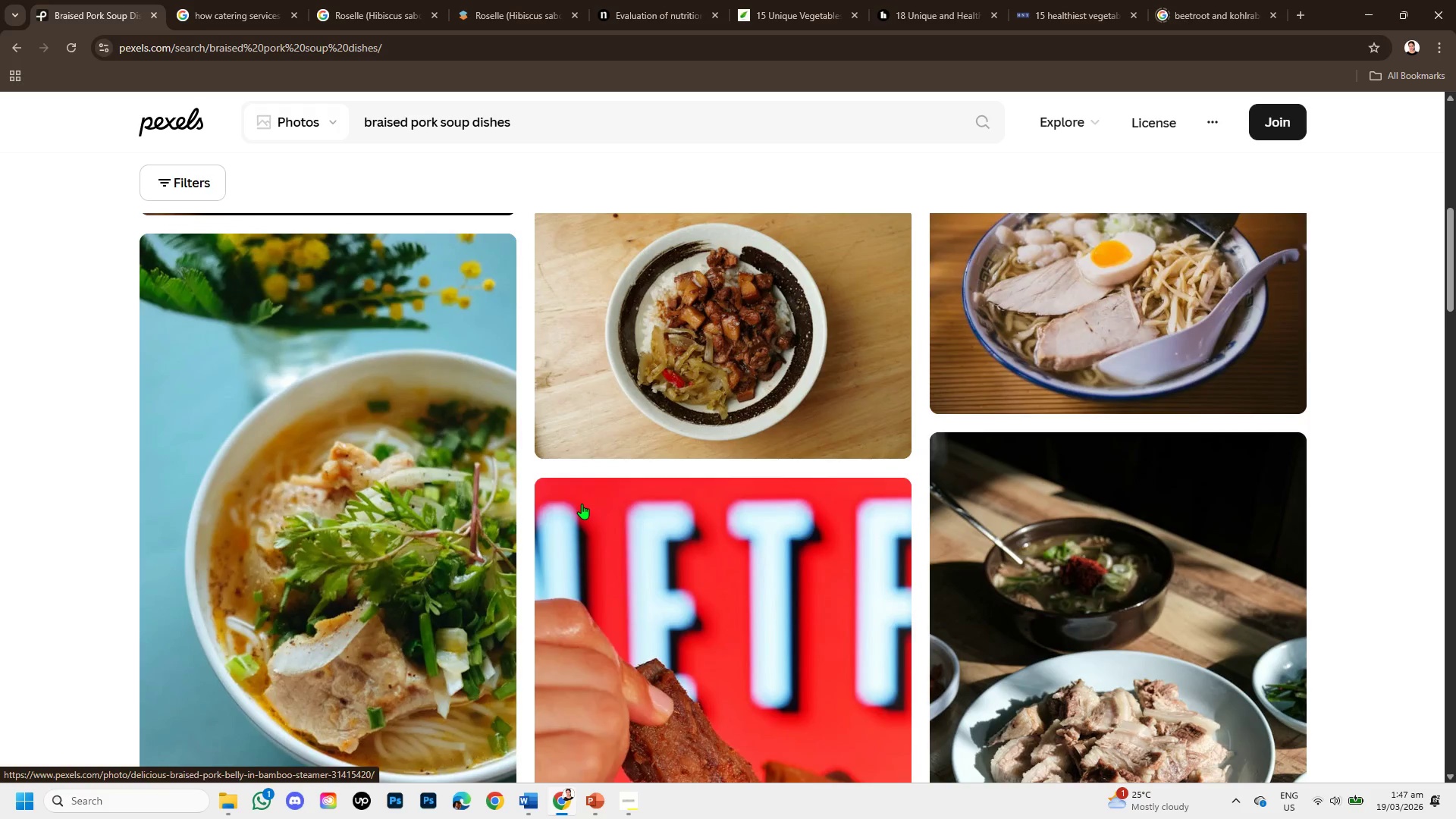 
scroll: coordinate [580, 504], scroll_direction: up, amount: 2.0
 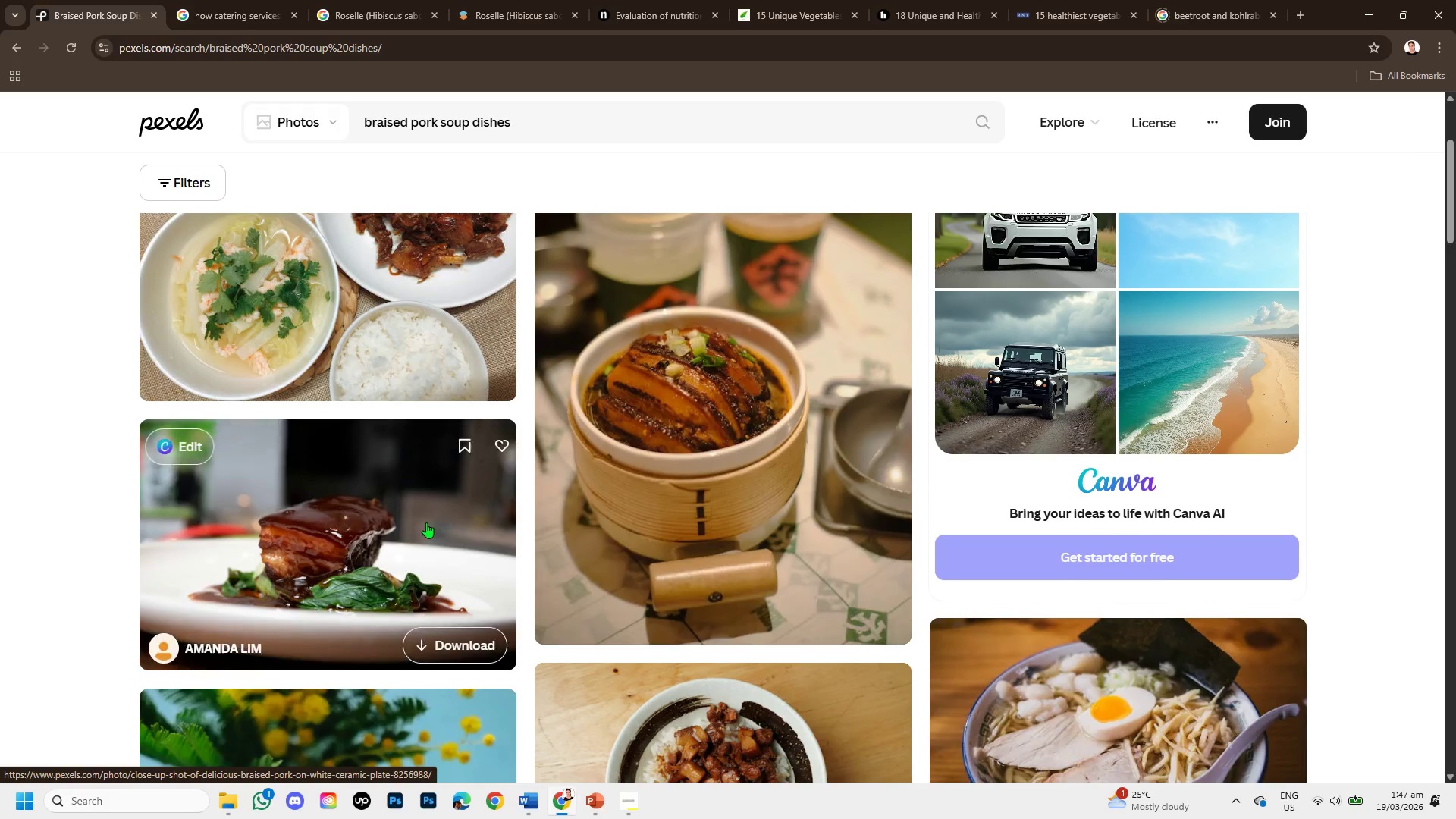 
scroll: coordinate [424, 529], scroll_direction: down, amount: 11.0
 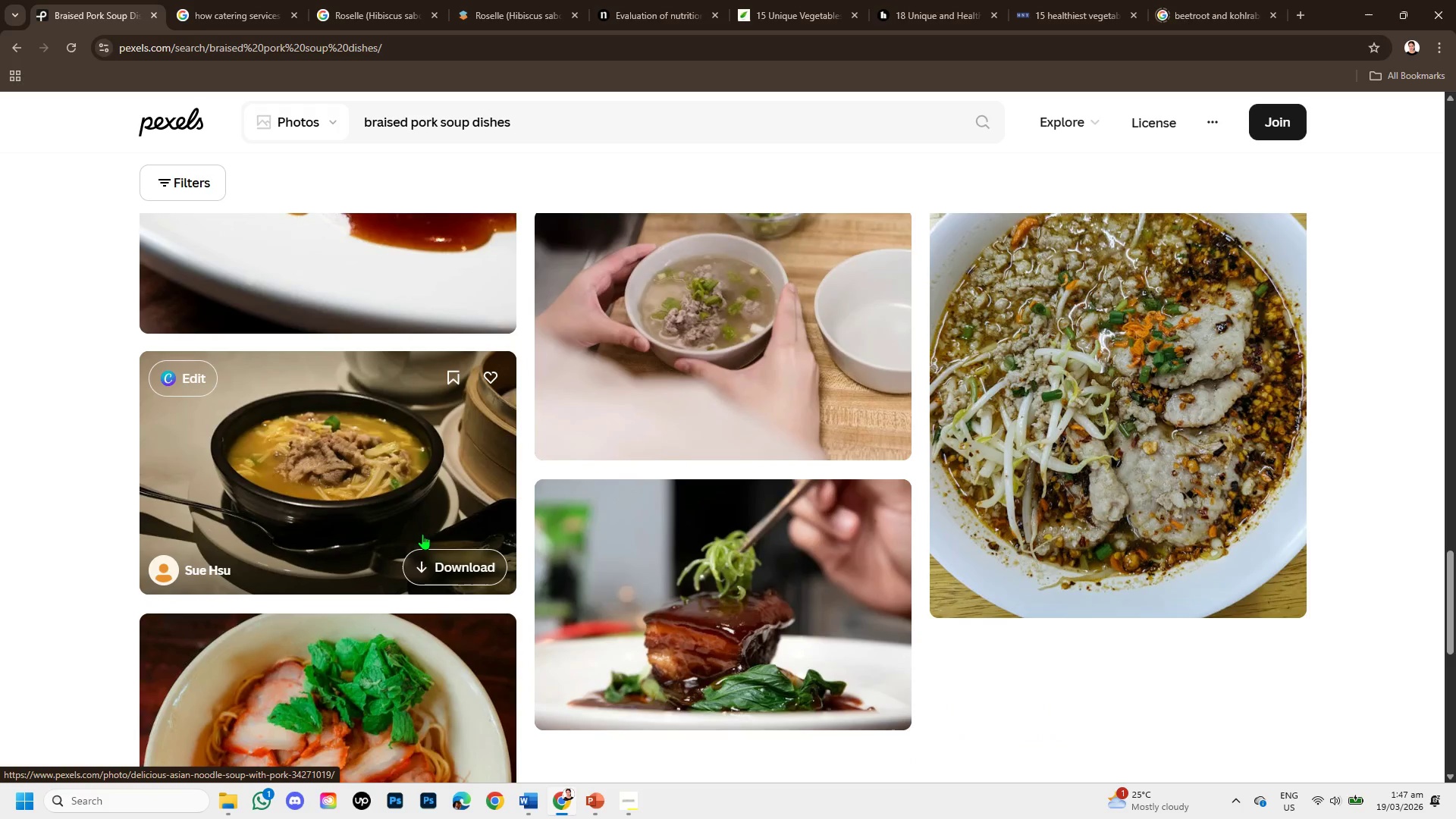 
scroll: coordinate [520, 582], scroll_direction: down, amount: 3.0
 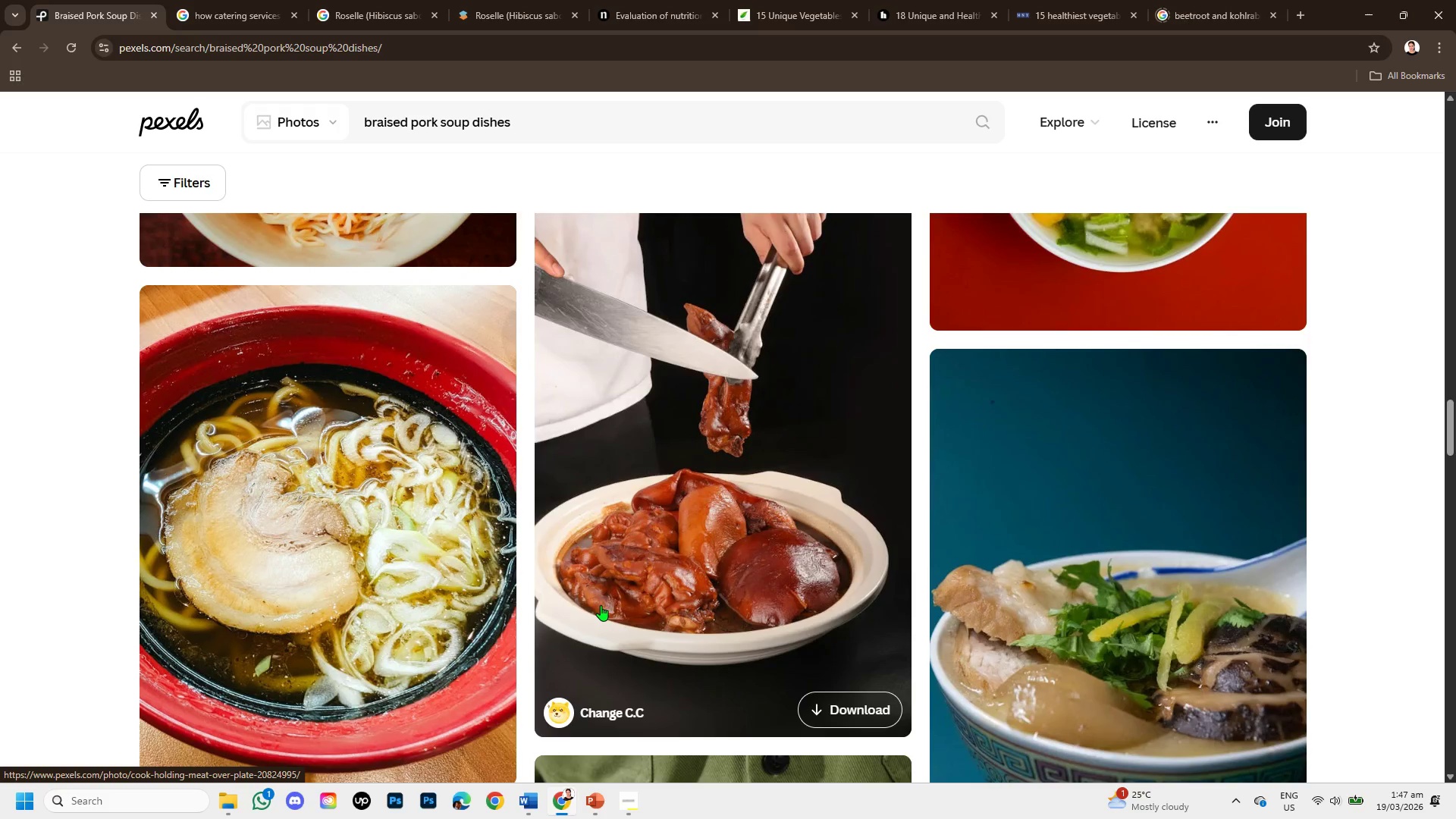 
scroll: coordinate [601, 607], scroll_direction: up, amount: 1.0
 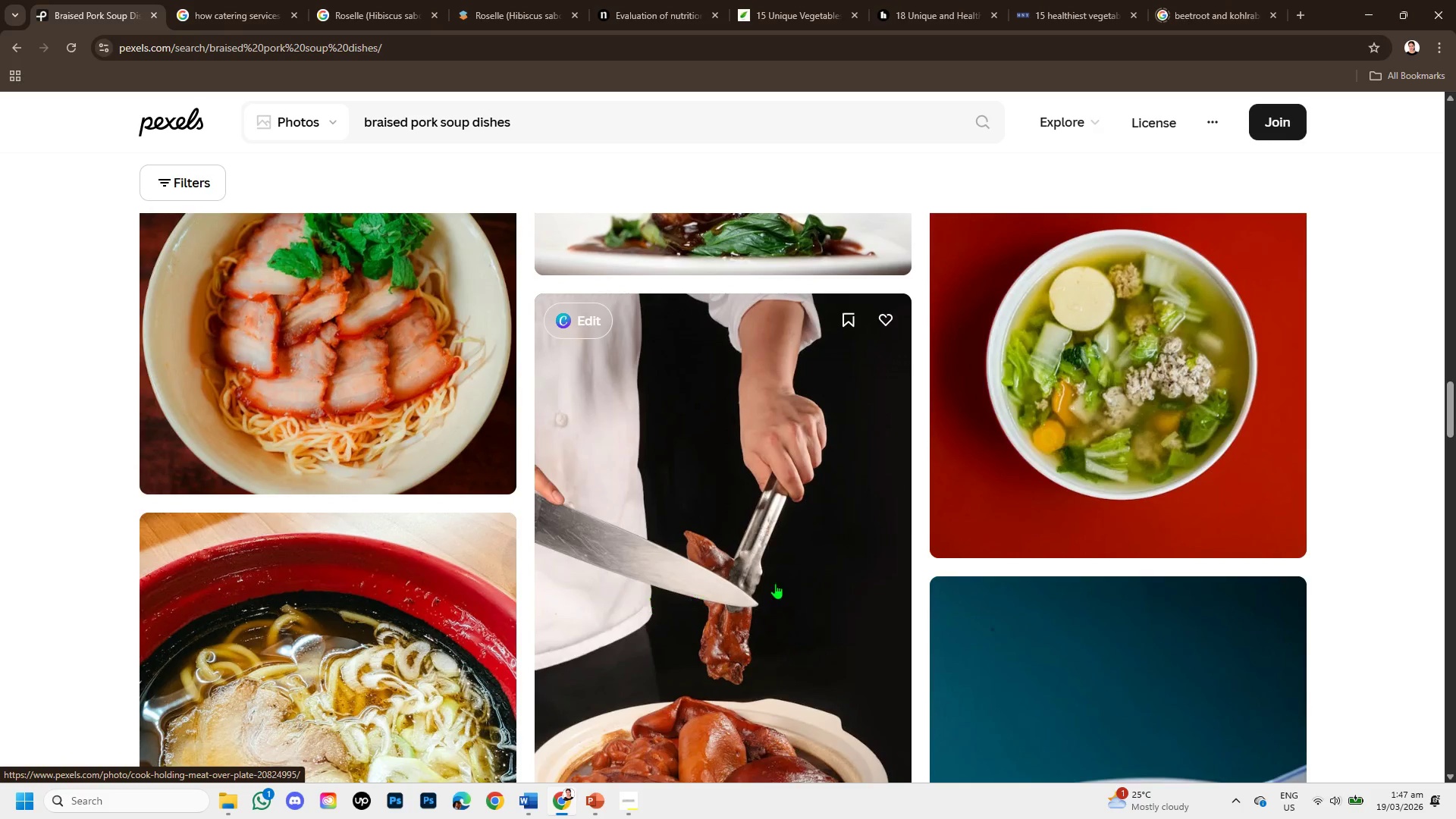 
left_click([1116, 460])
 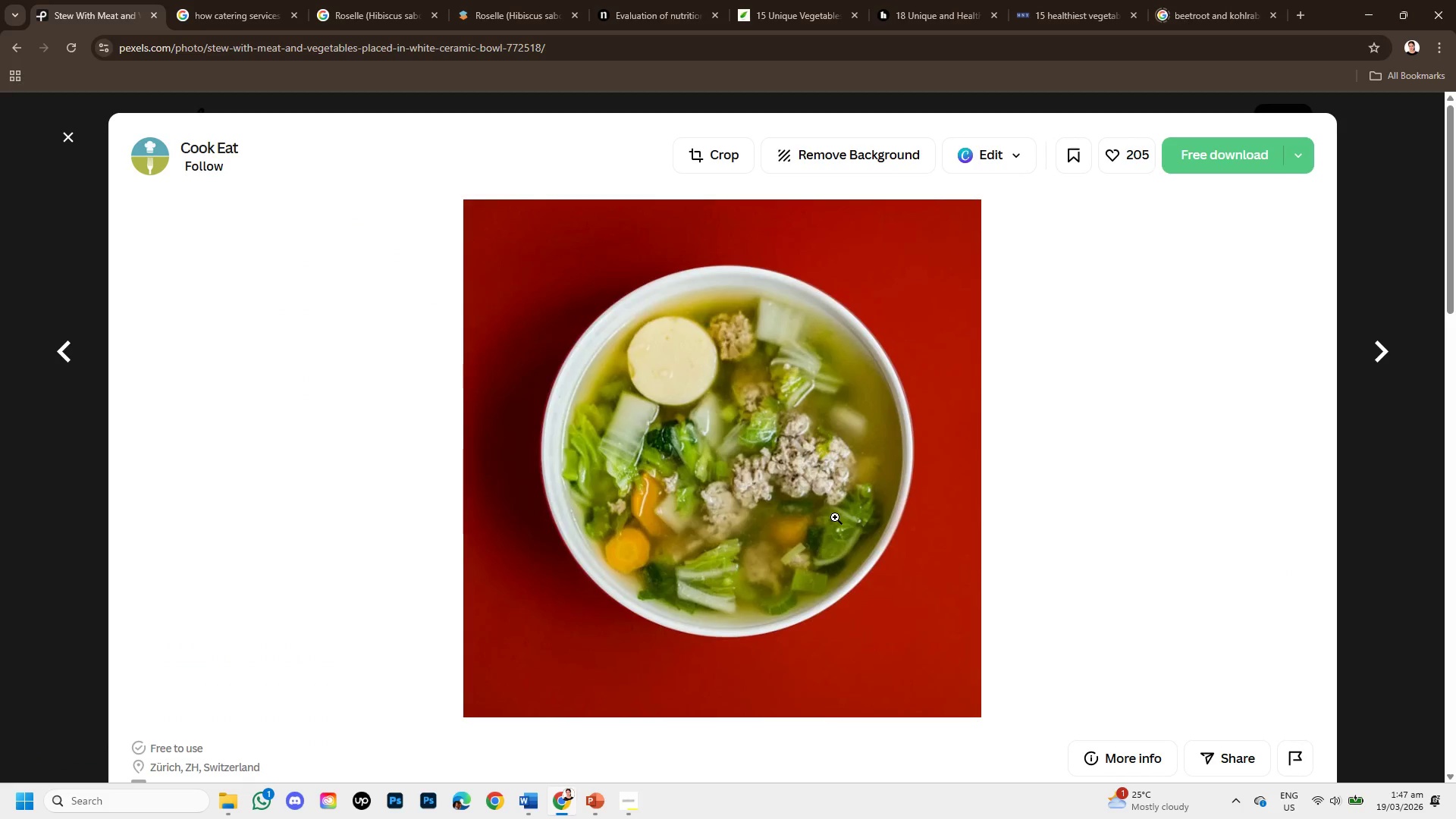 
scroll: coordinate [822, 538], scroll_direction: down, amount: 5.0
 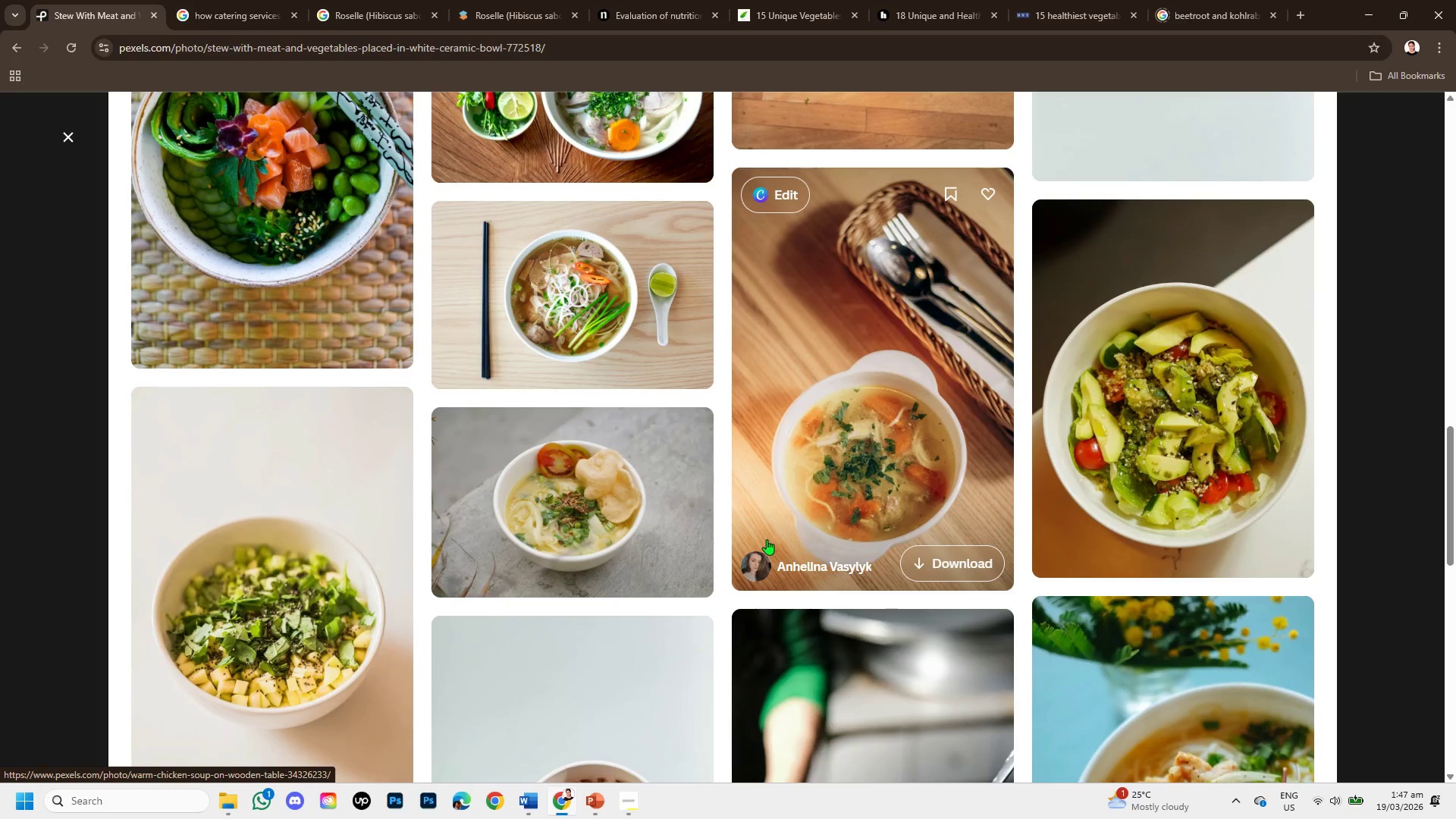 
scroll: coordinate [752, 549], scroll_direction: up, amount: 10.0
 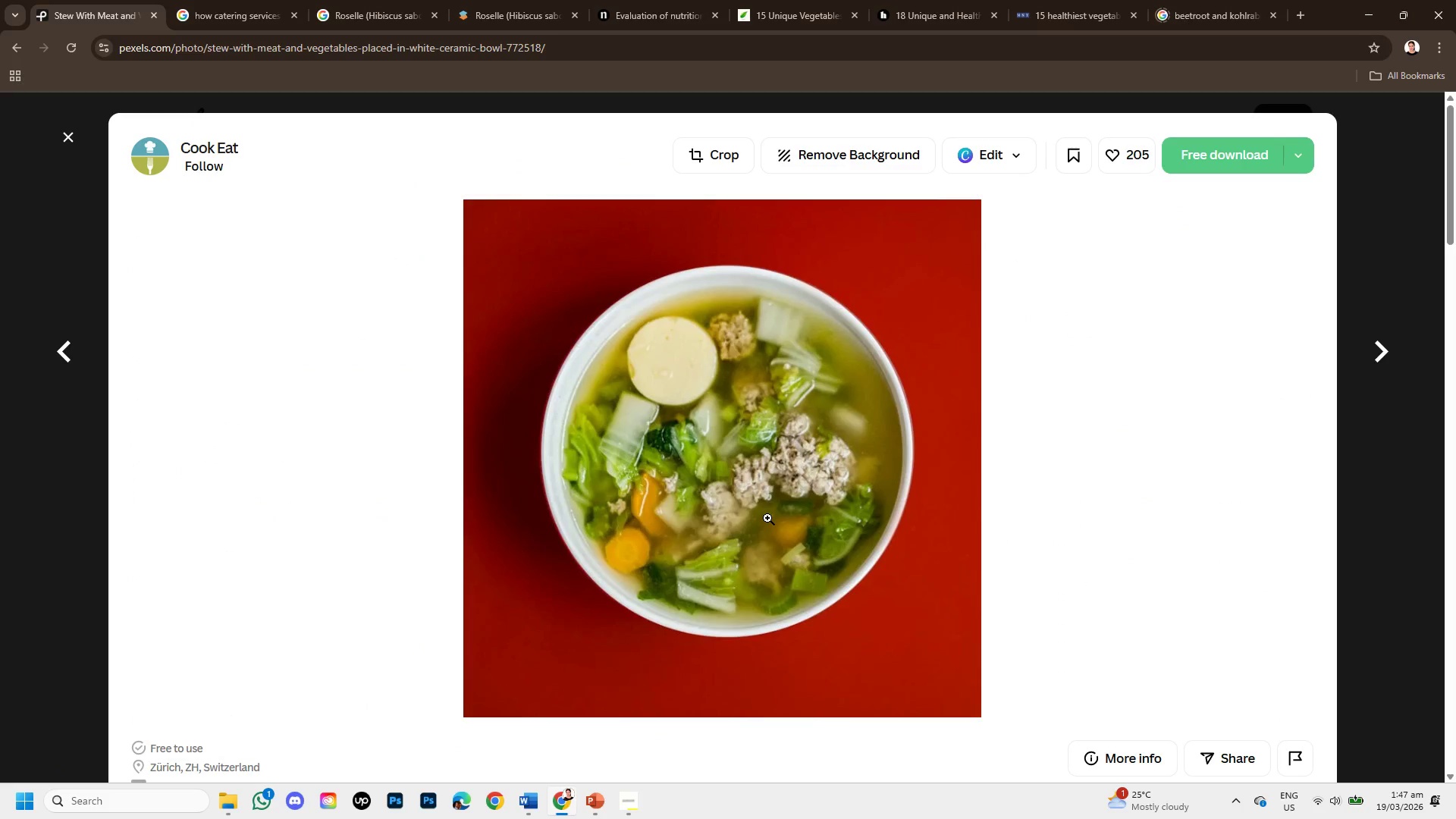 
right_click([767, 518])
 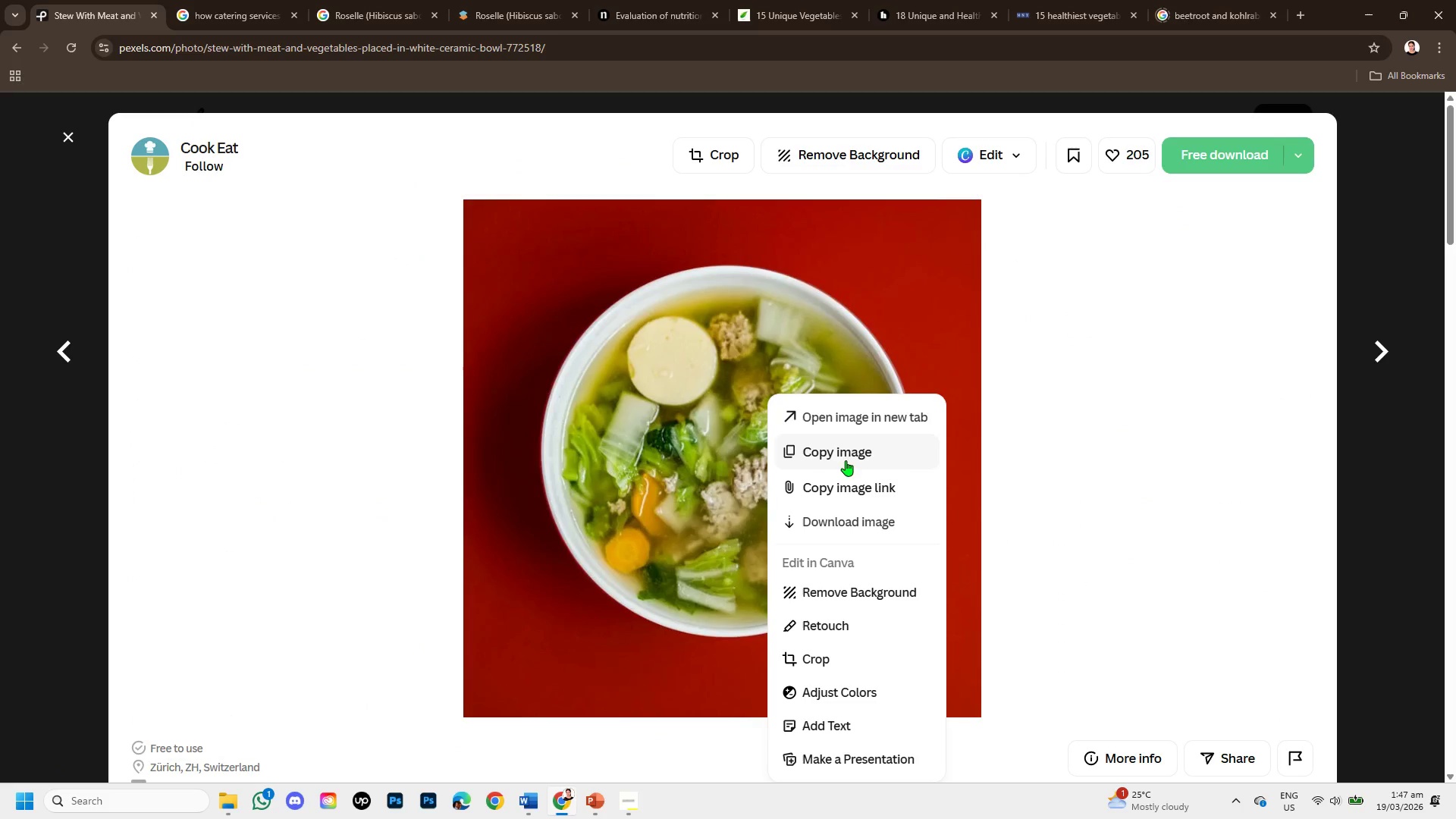 
left_click([847, 459])
 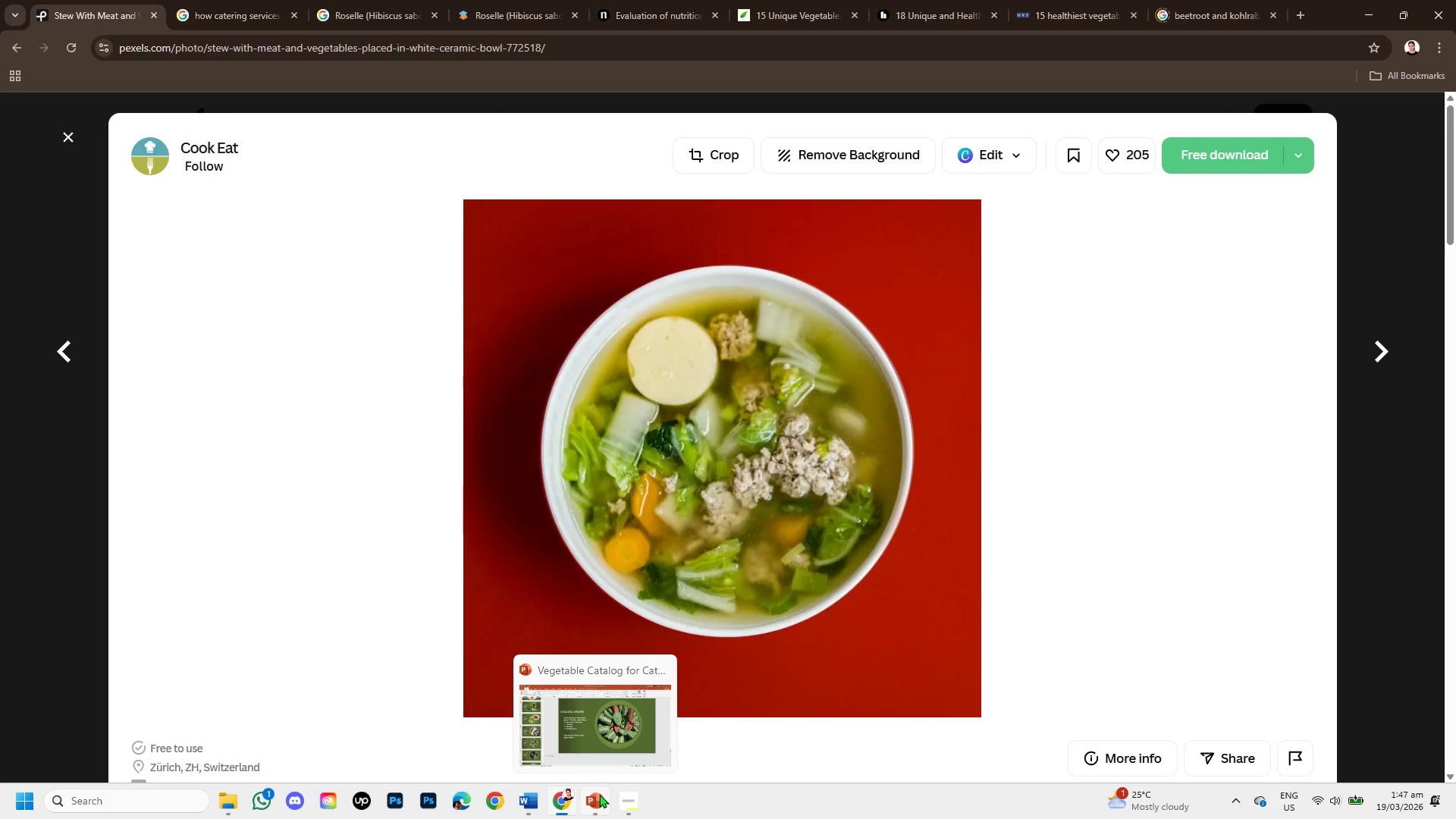 
scroll: coordinate [688, 607], scroll_direction: down, amount: 4.0
 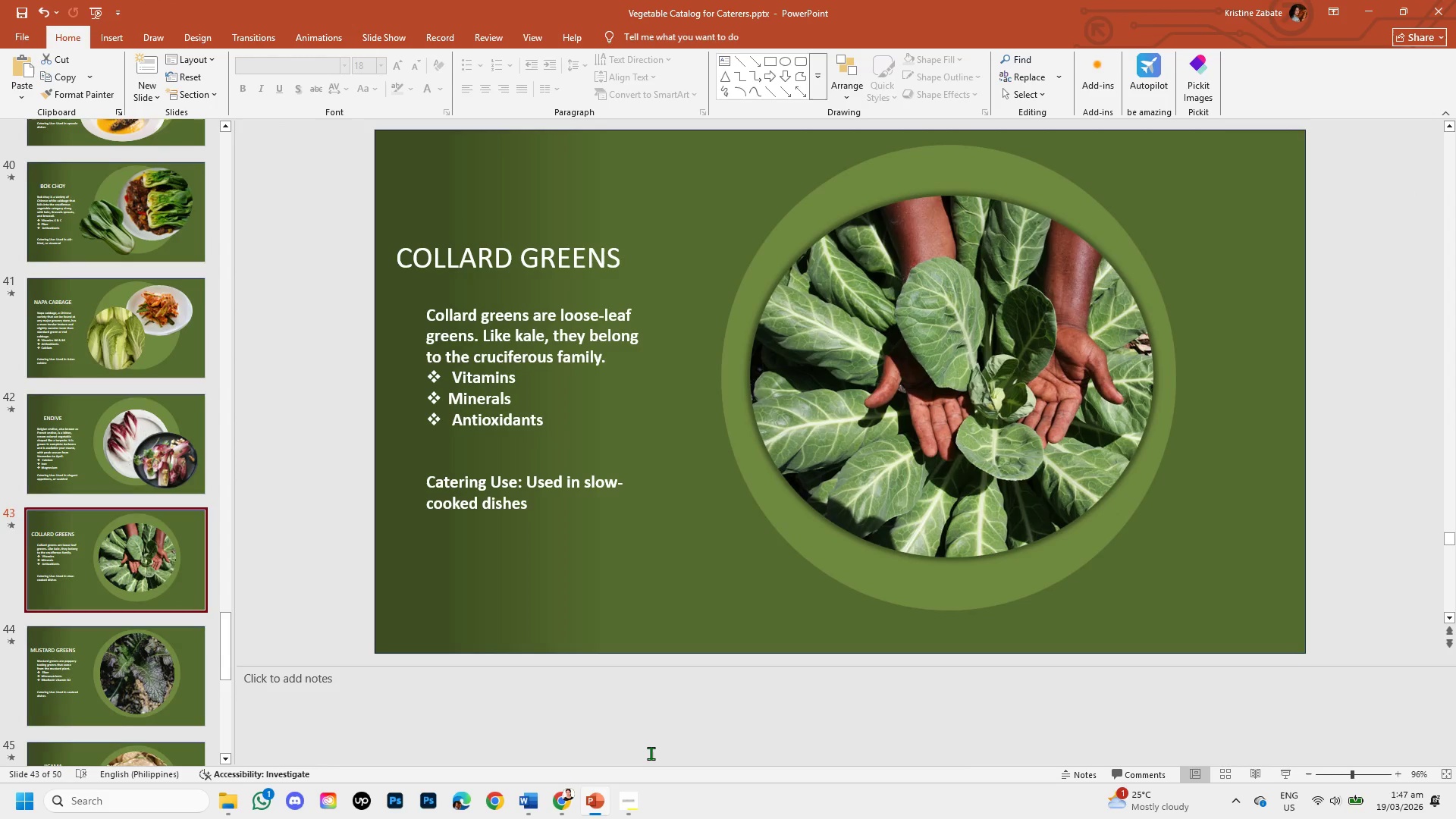 
key(Control+V)
 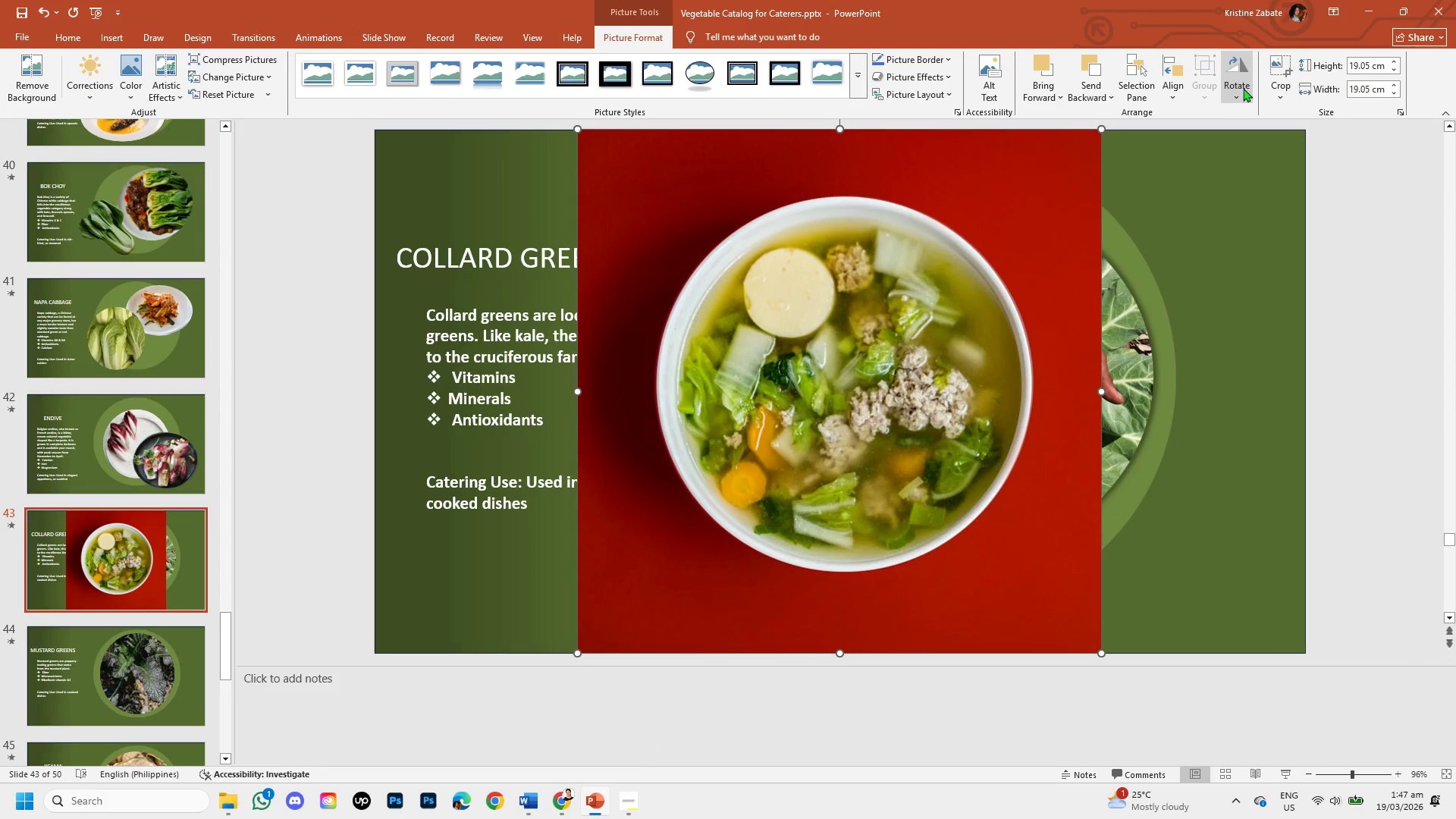 
left_click([1276, 84])
 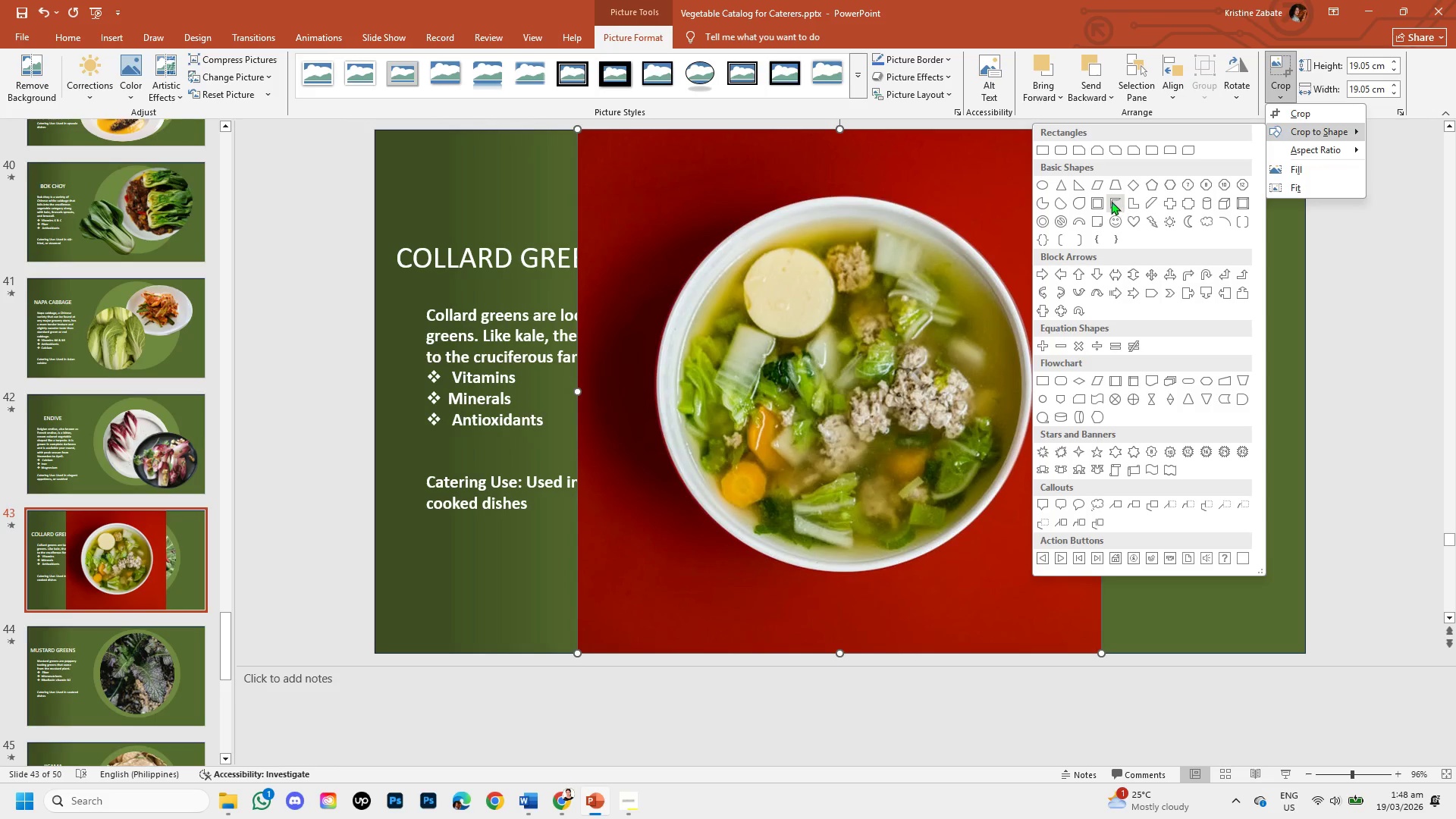 
left_click([1041, 180])
 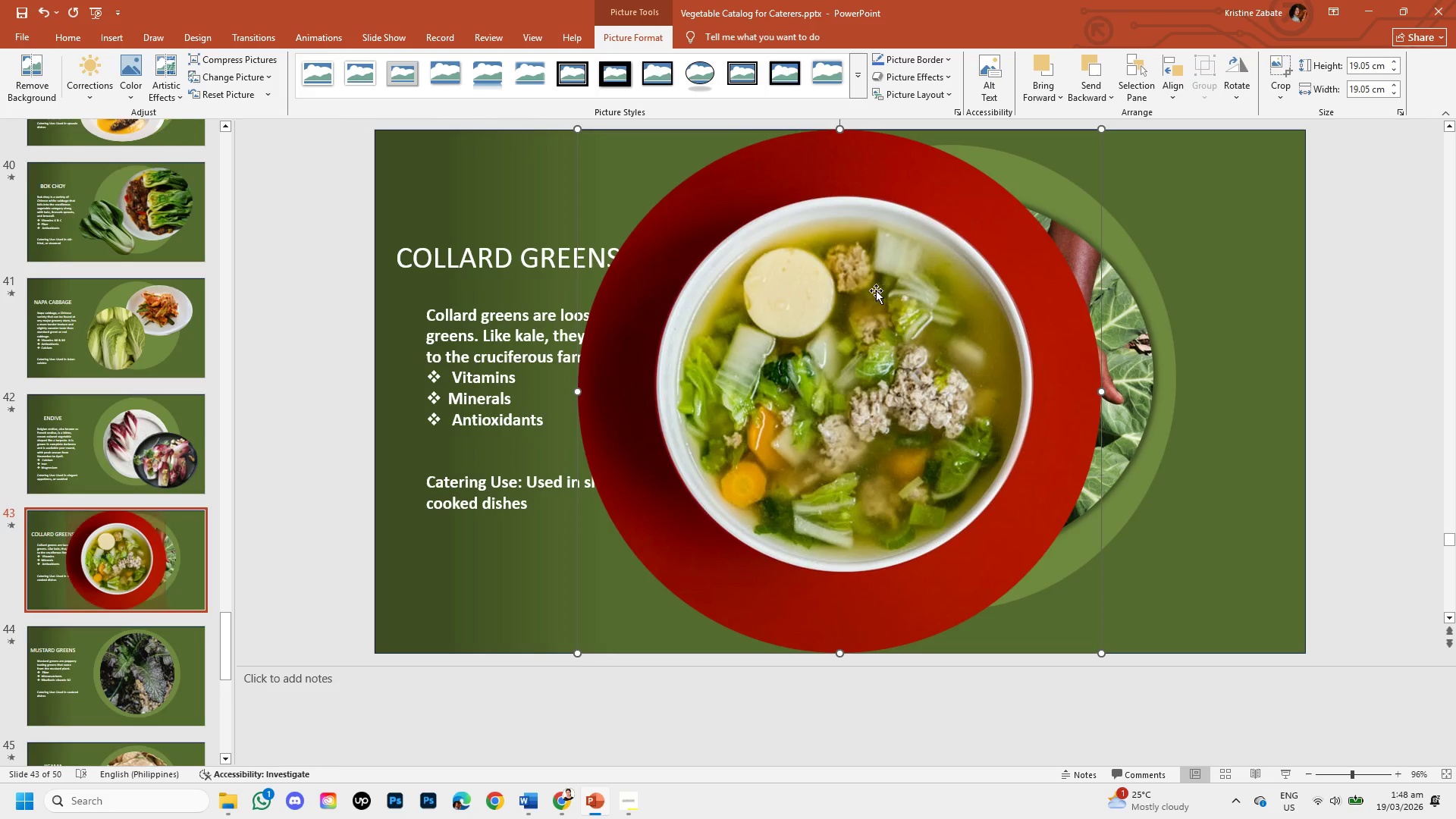 
right_click([847, 295])
 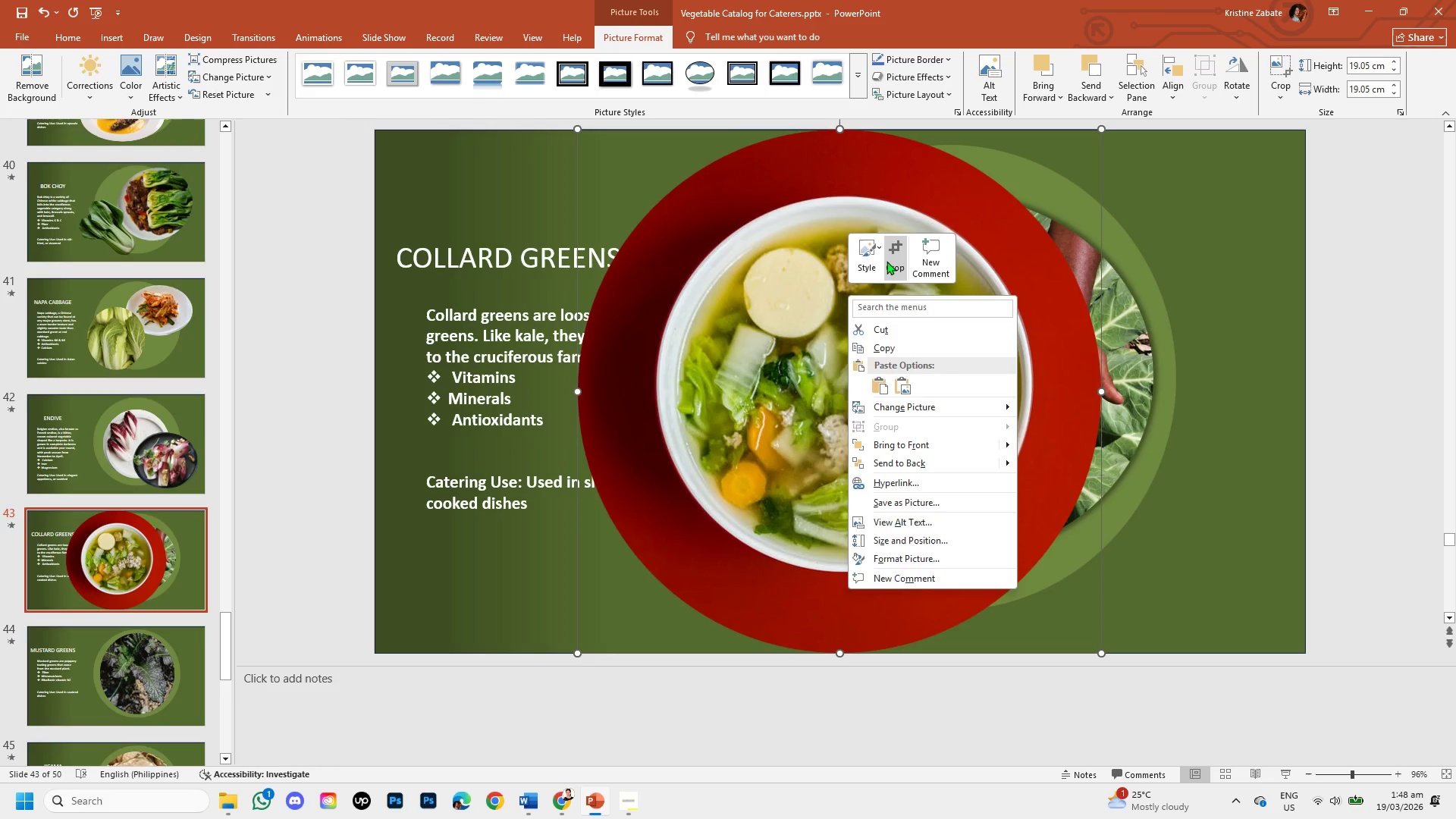 
left_click([890, 257])
 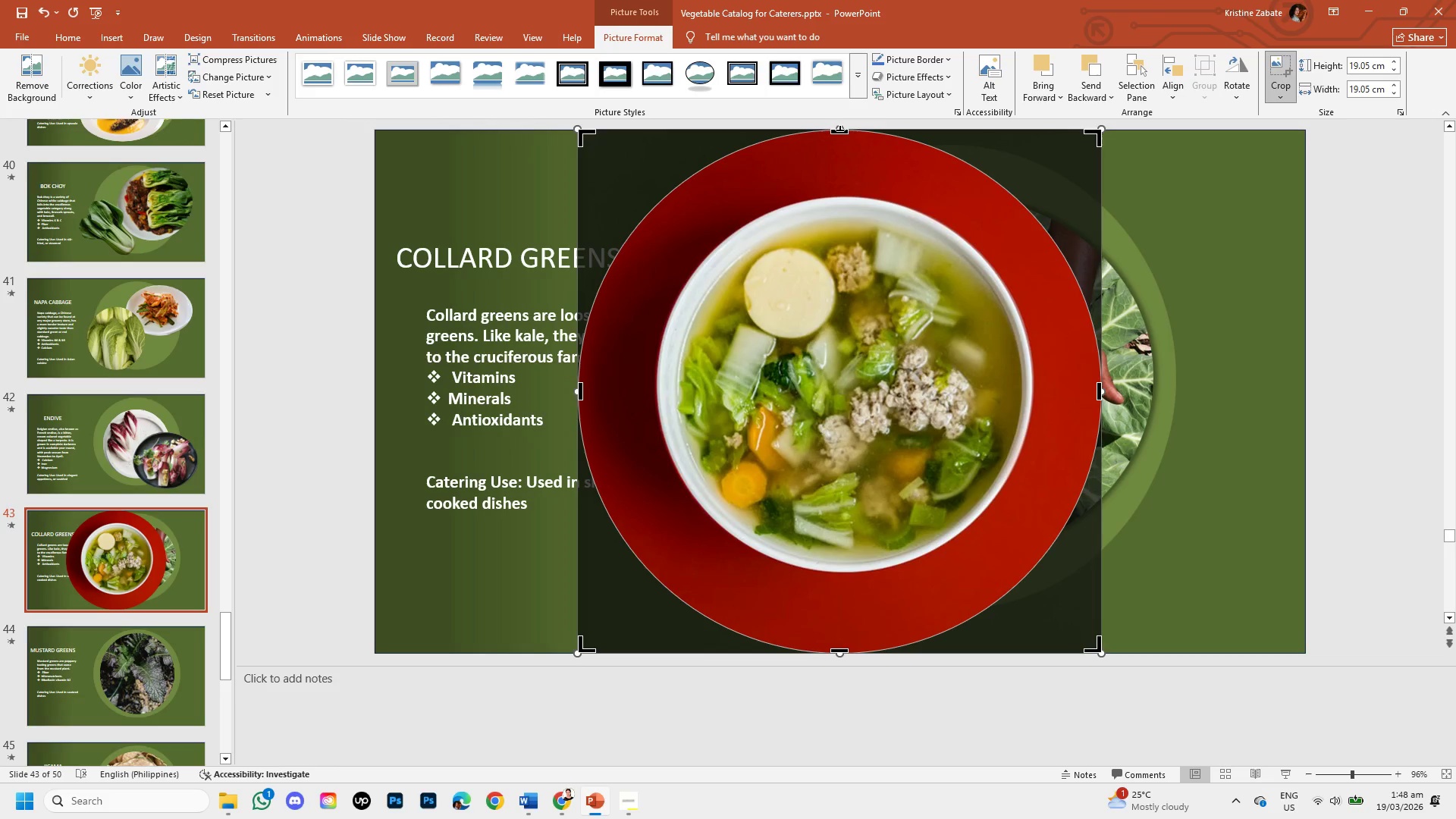 
left_click_drag(start_coordinate=[840, 130], to_coordinate=[842, 196])
 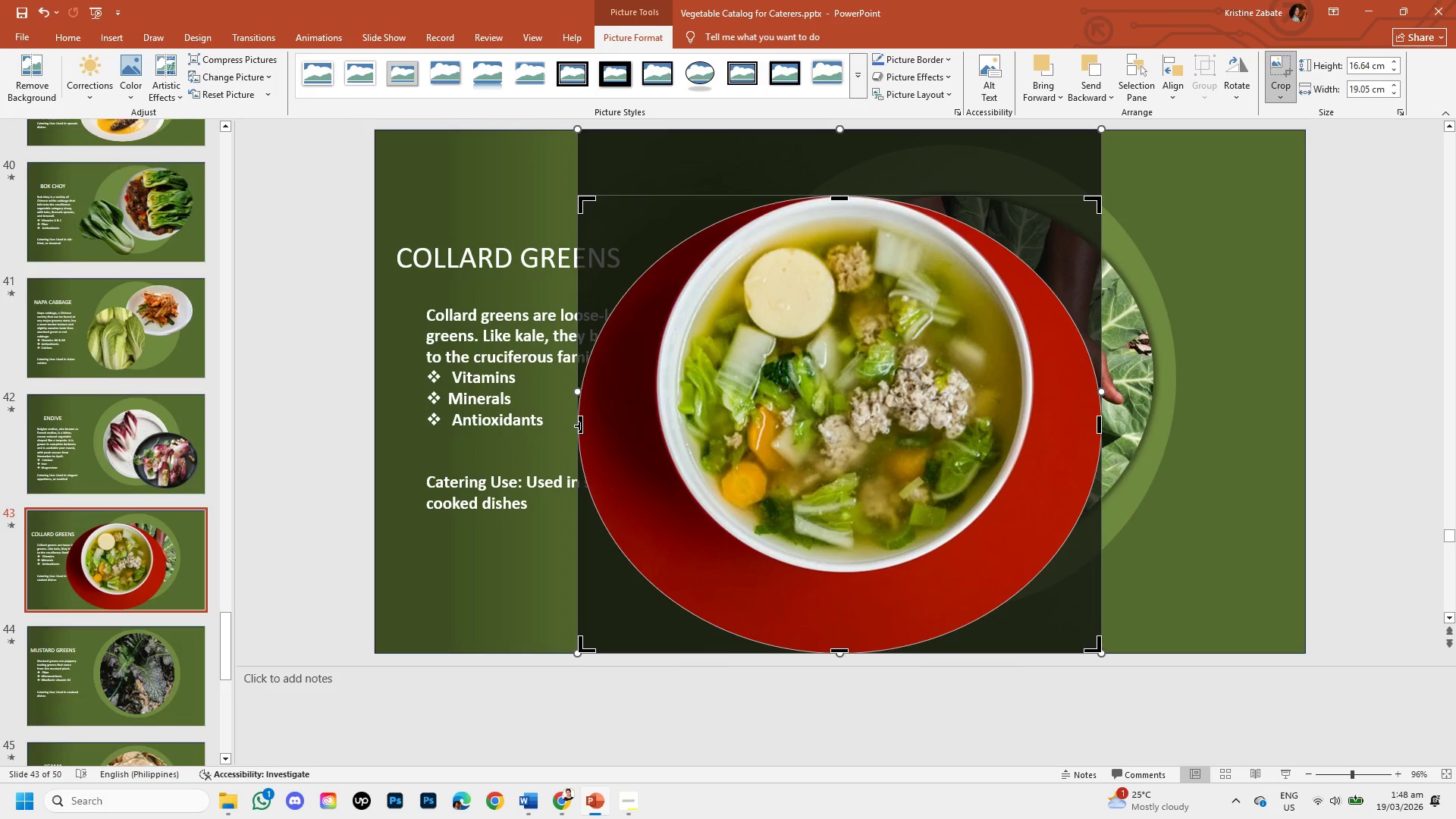 
left_click_drag(start_coordinate=[580, 425], to_coordinate=[642, 398])
 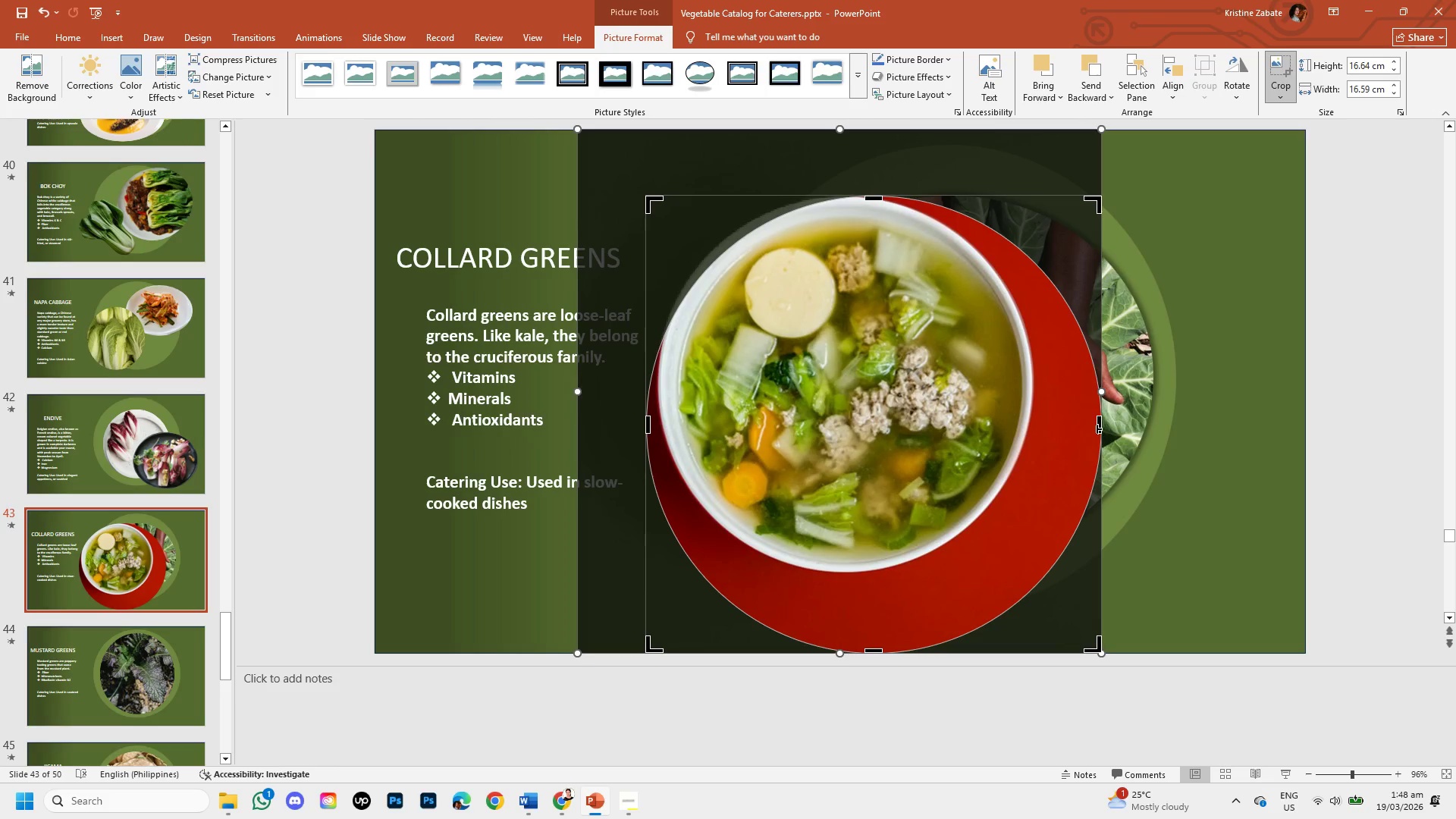 
left_click_drag(start_coordinate=[1098, 425], to_coordinate=[1037, 395])
 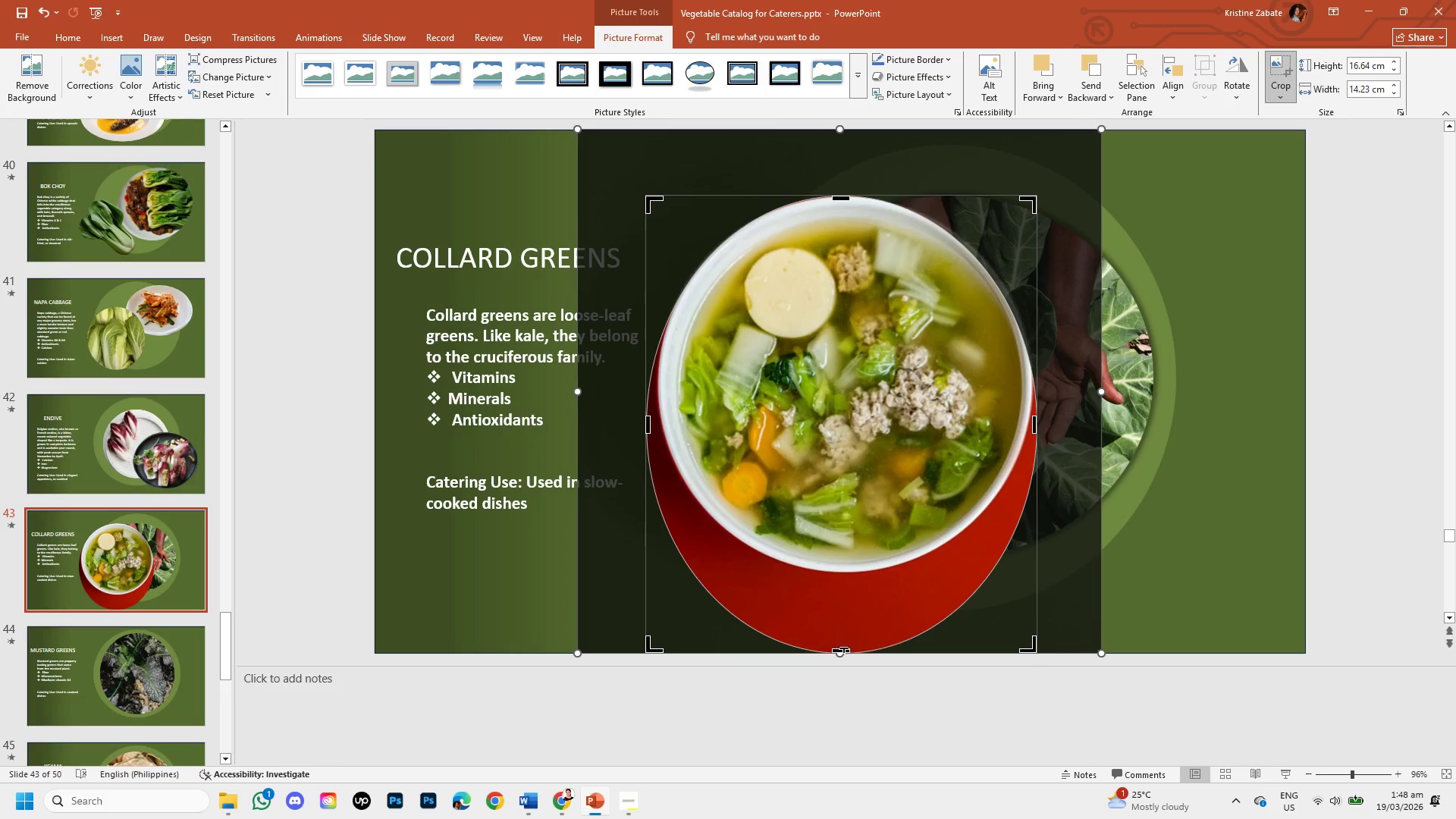 
left_click_drag(start_coordinate=[846, 648], to_coordinate=[875, 570])
 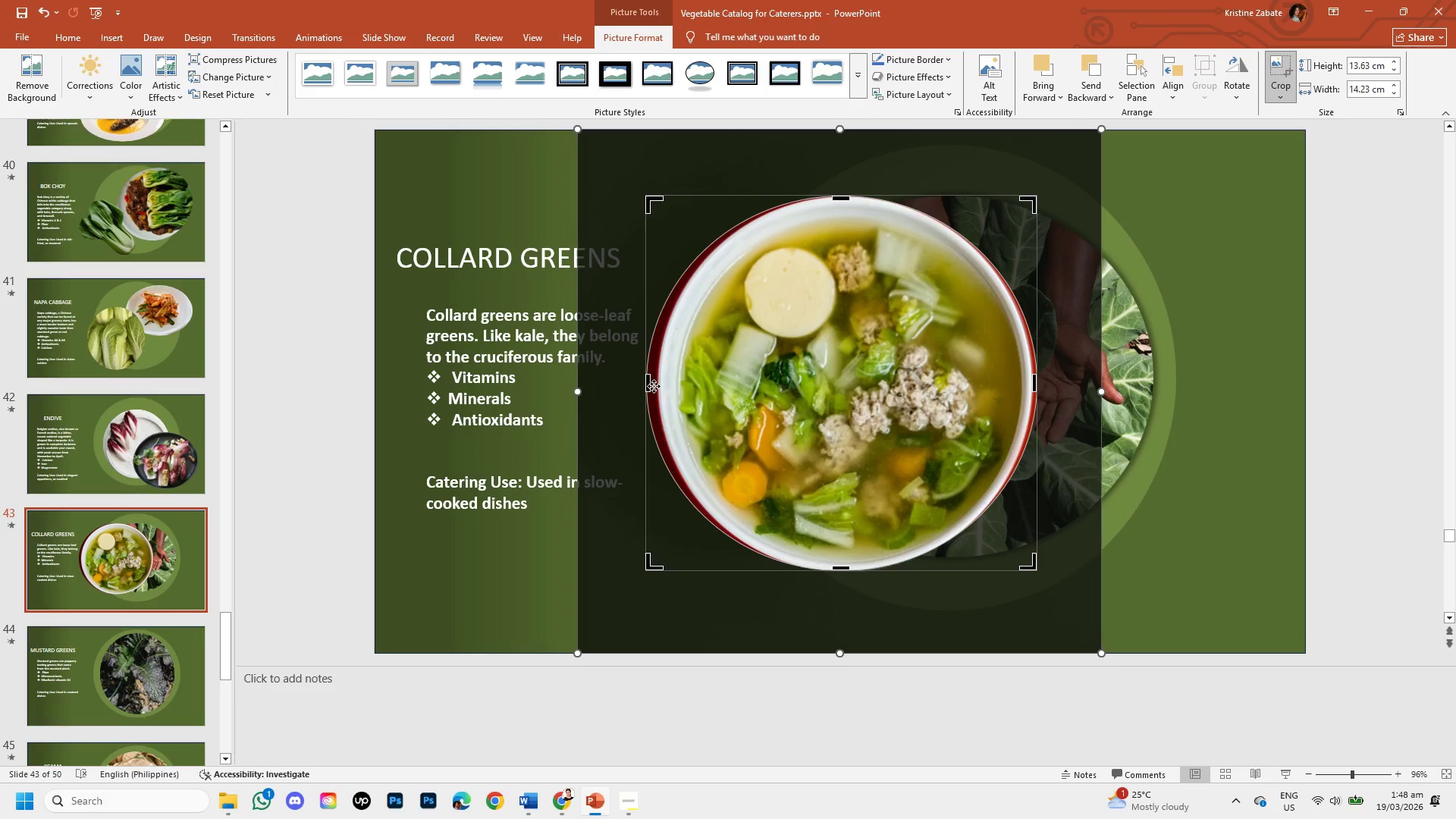 
left_click_drag(start_coordinate=[654, 386], to_coordinate=[645, 381])
 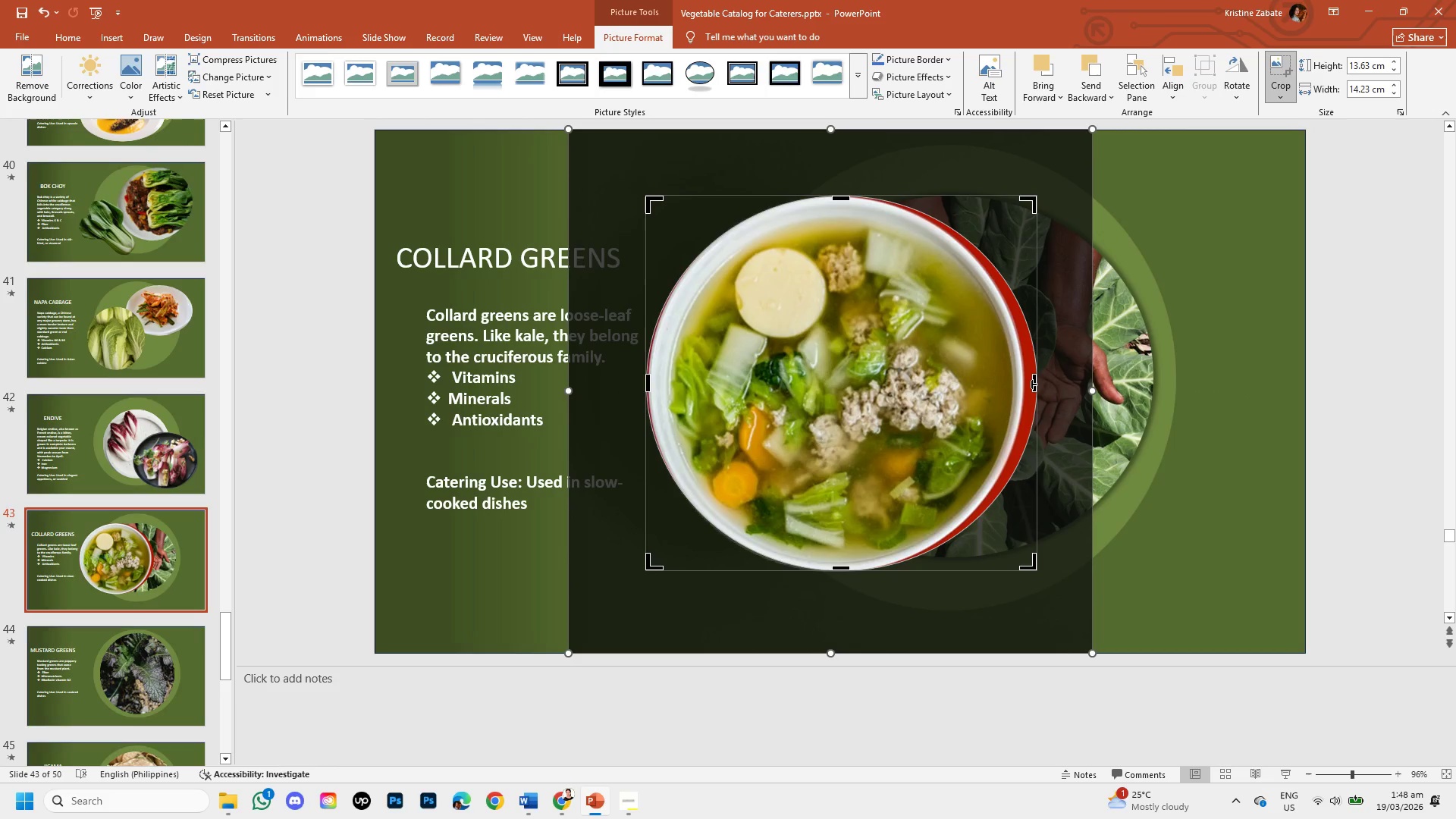 
left_click_drag(start_coordinate=[1031, 384], to_coordinate=[1023, 384])
 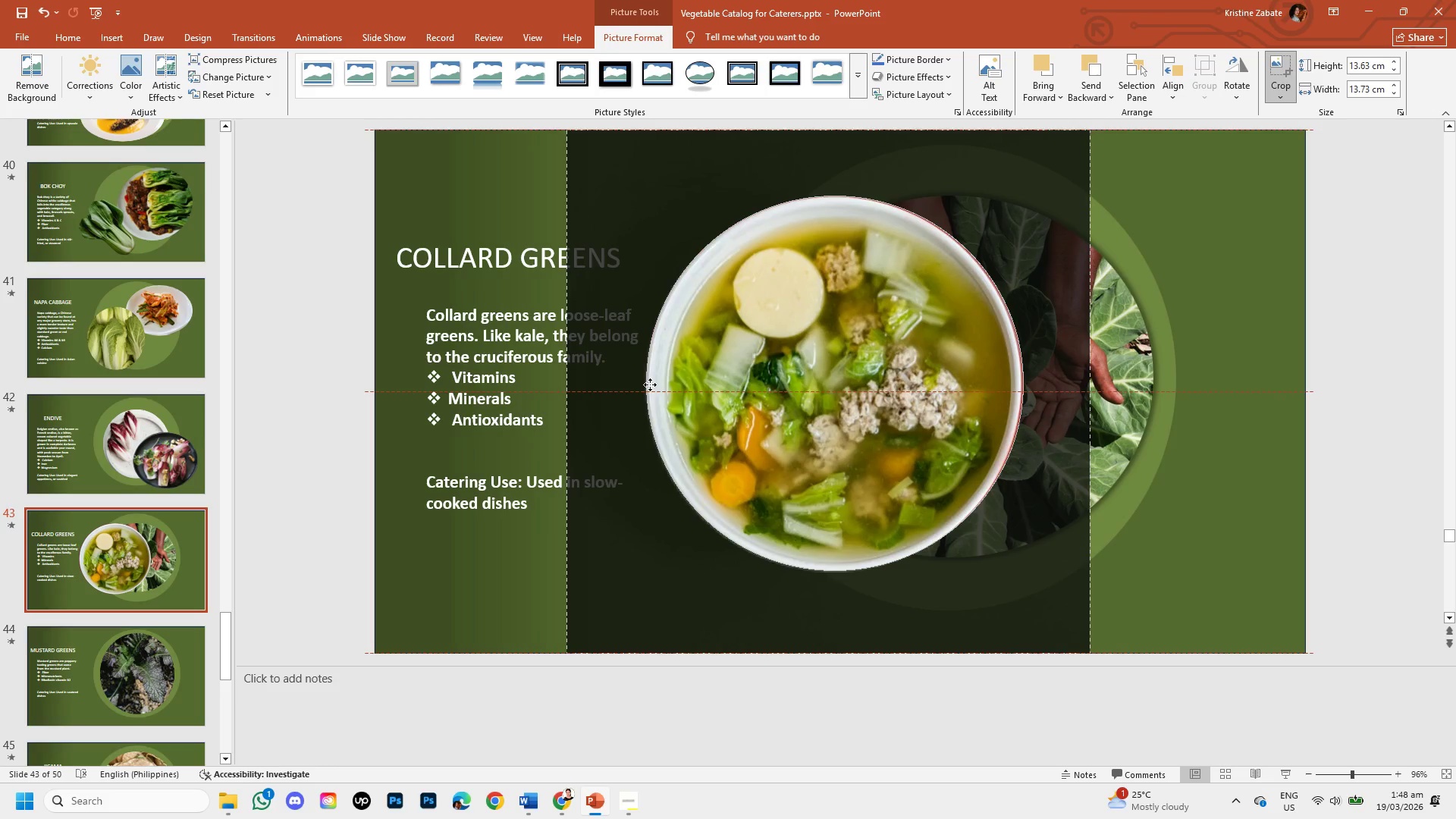 
wait(5.2)
 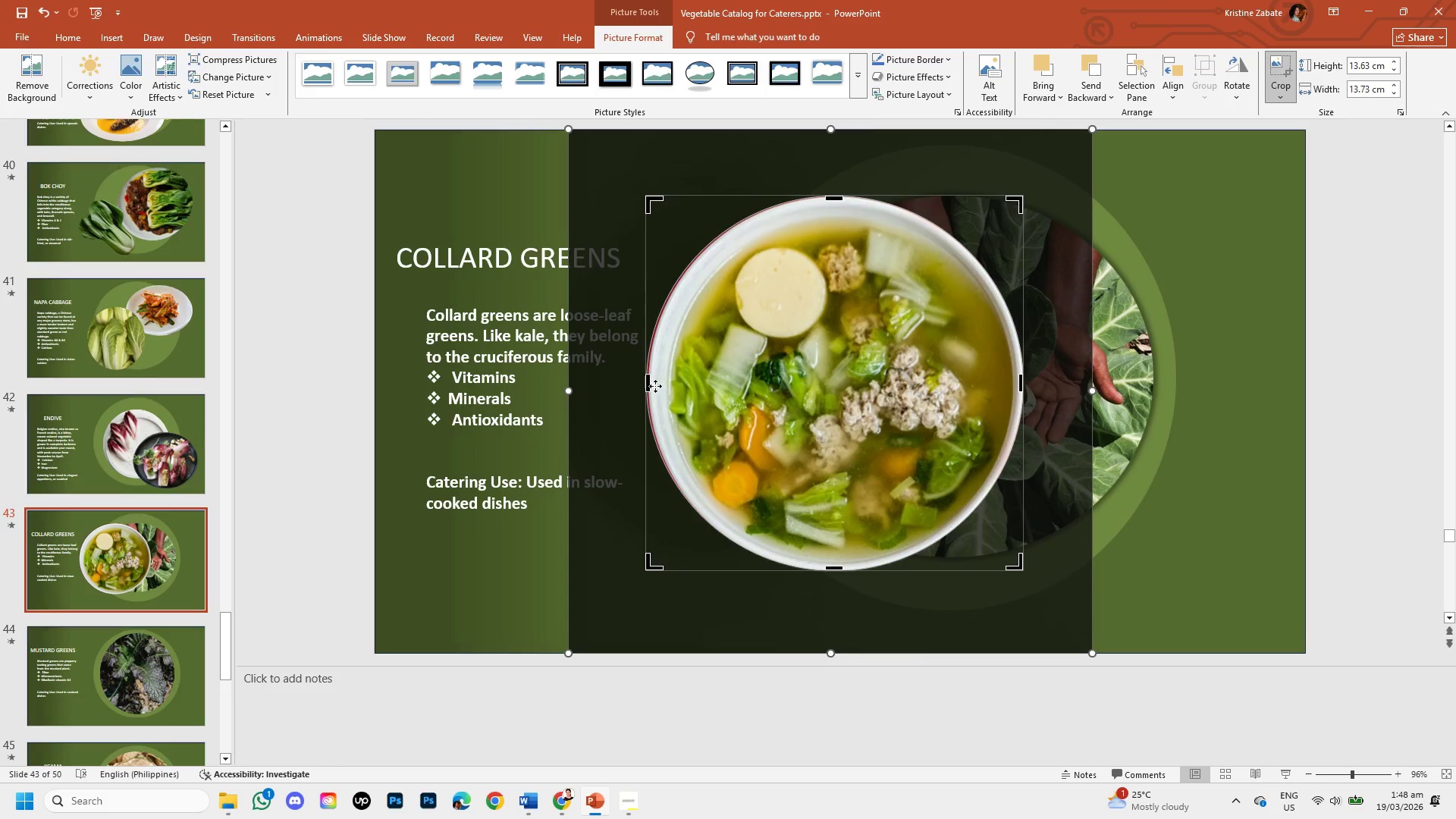 
left_click_drag(start_coordinate=[1175, 433], to_coordinate=[864, 422])
 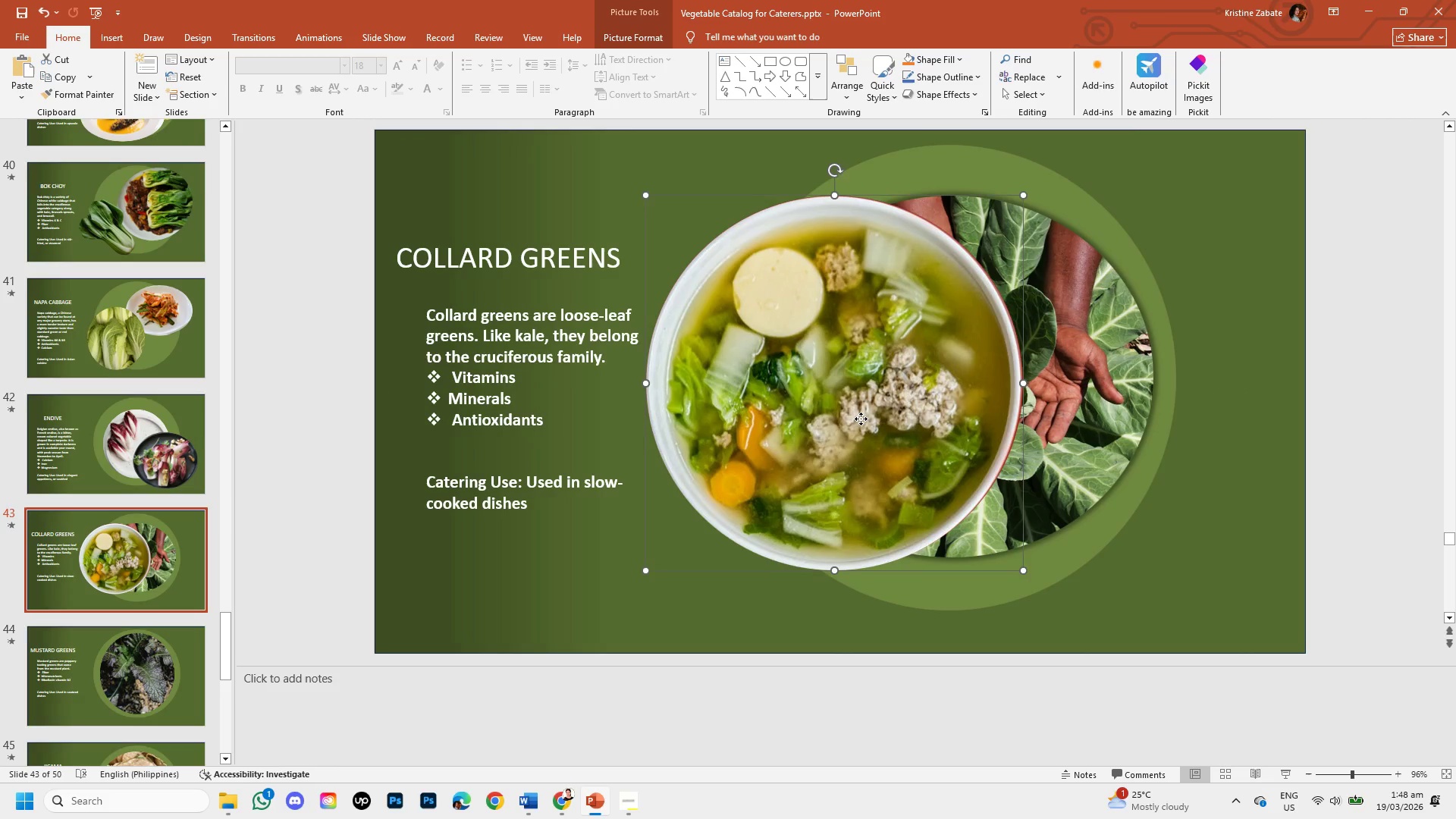 
left_click([864, 422])
 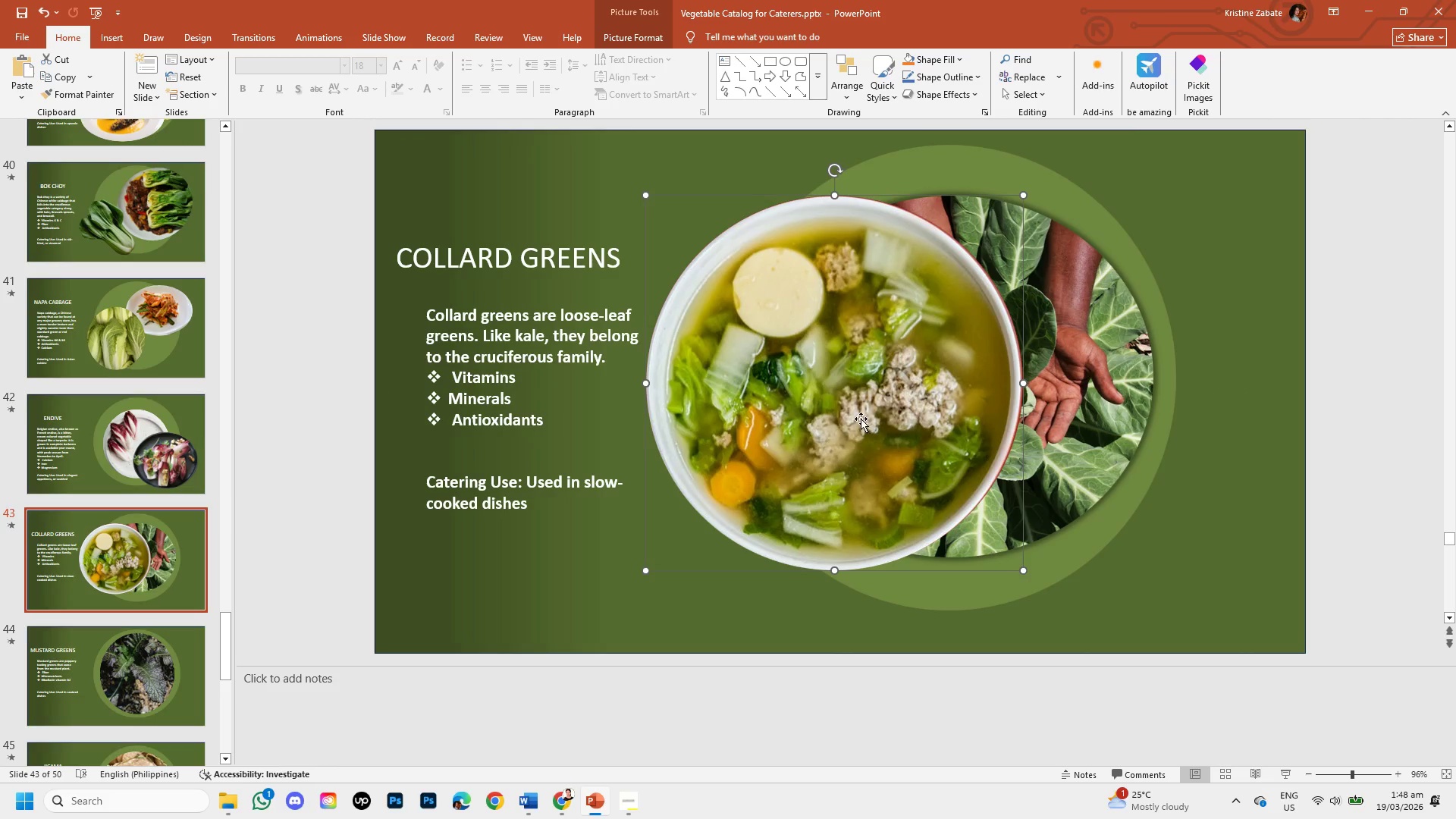 
left_click_drag(start_coordinate=[861, 419], to_coordinate=[1138, 494])
 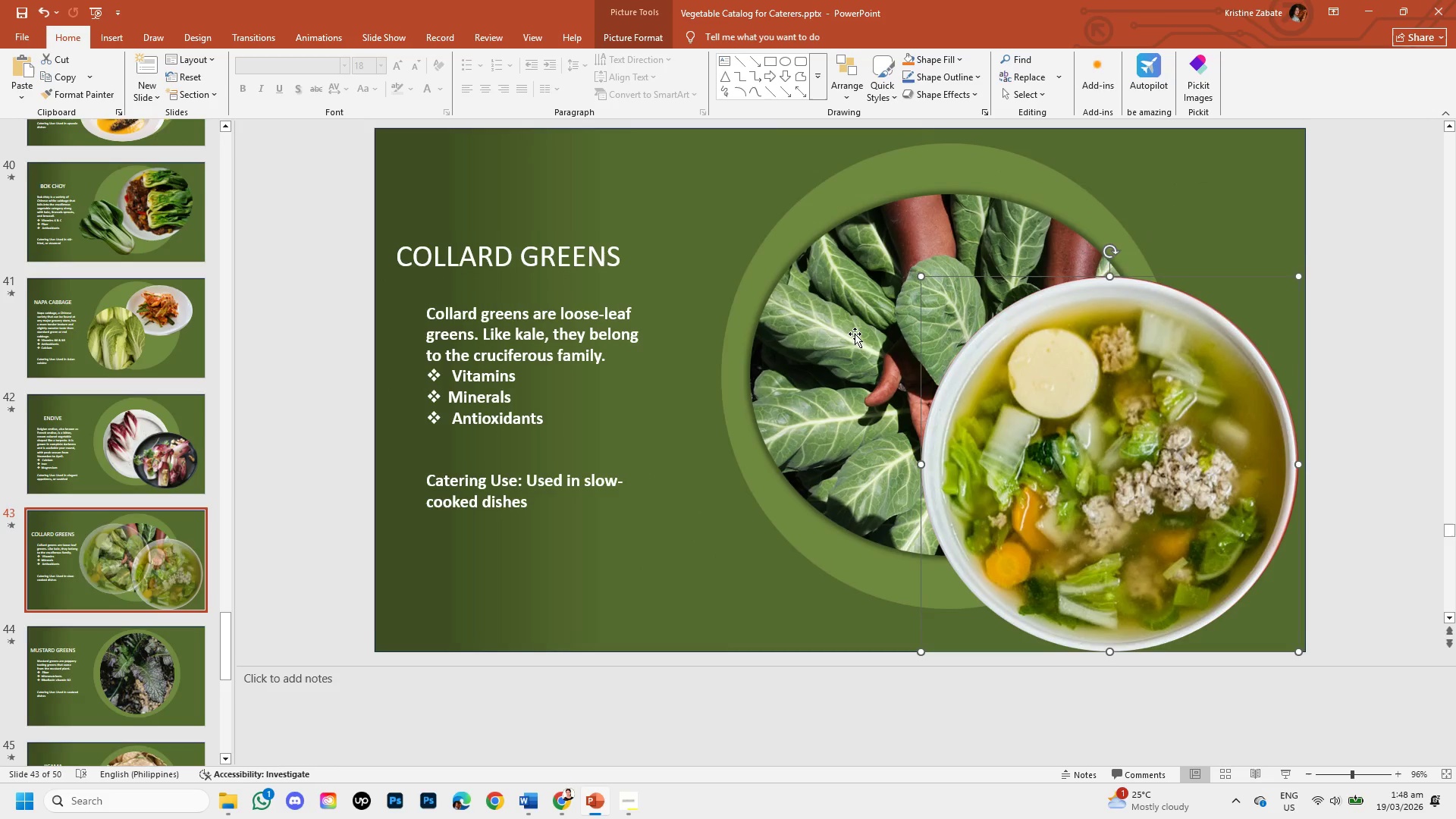 
left_click([855, 334])
 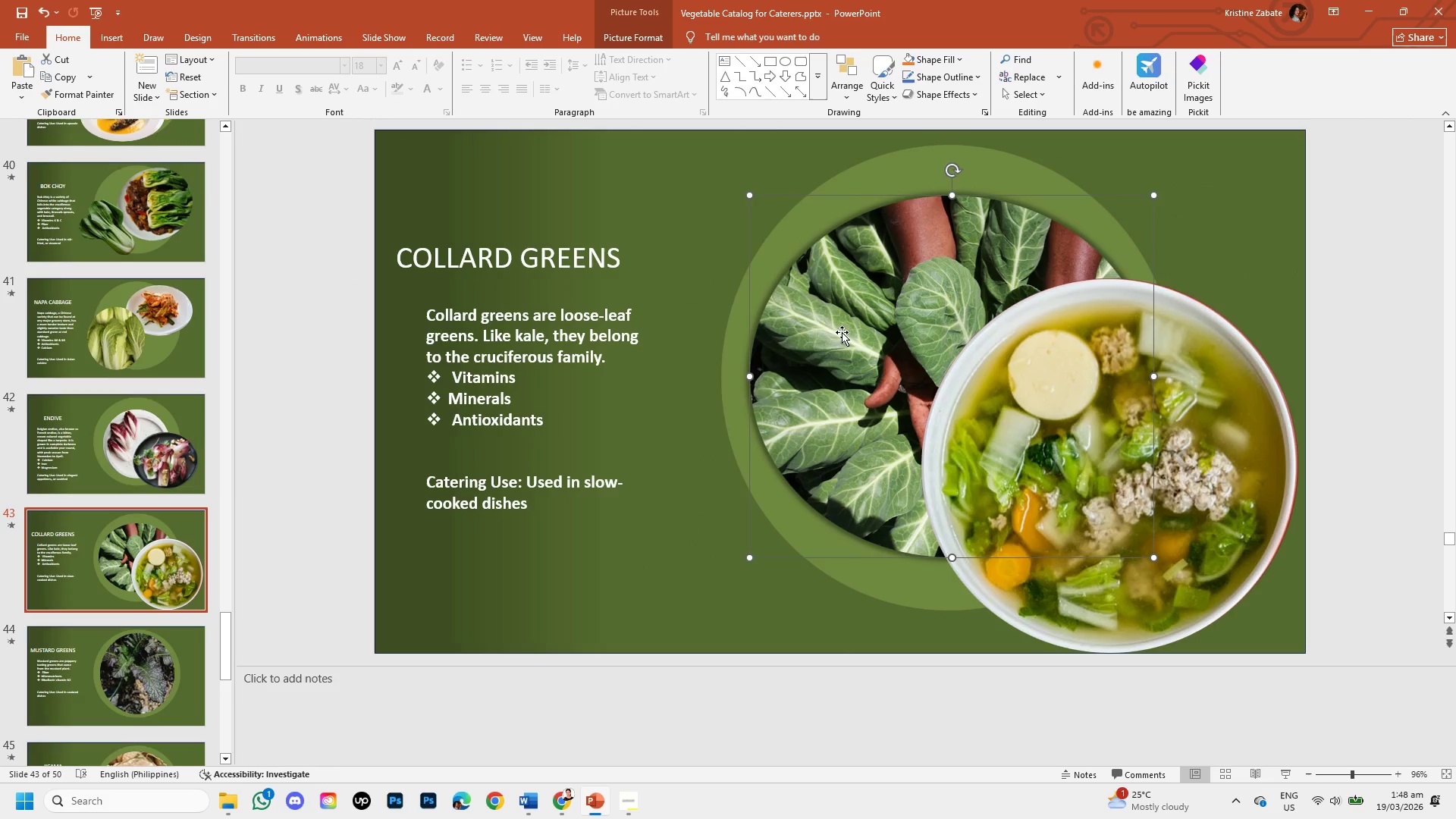 
left_click_drag(start_coordinate=[842, 332], to_coordinate=[740, 271])
 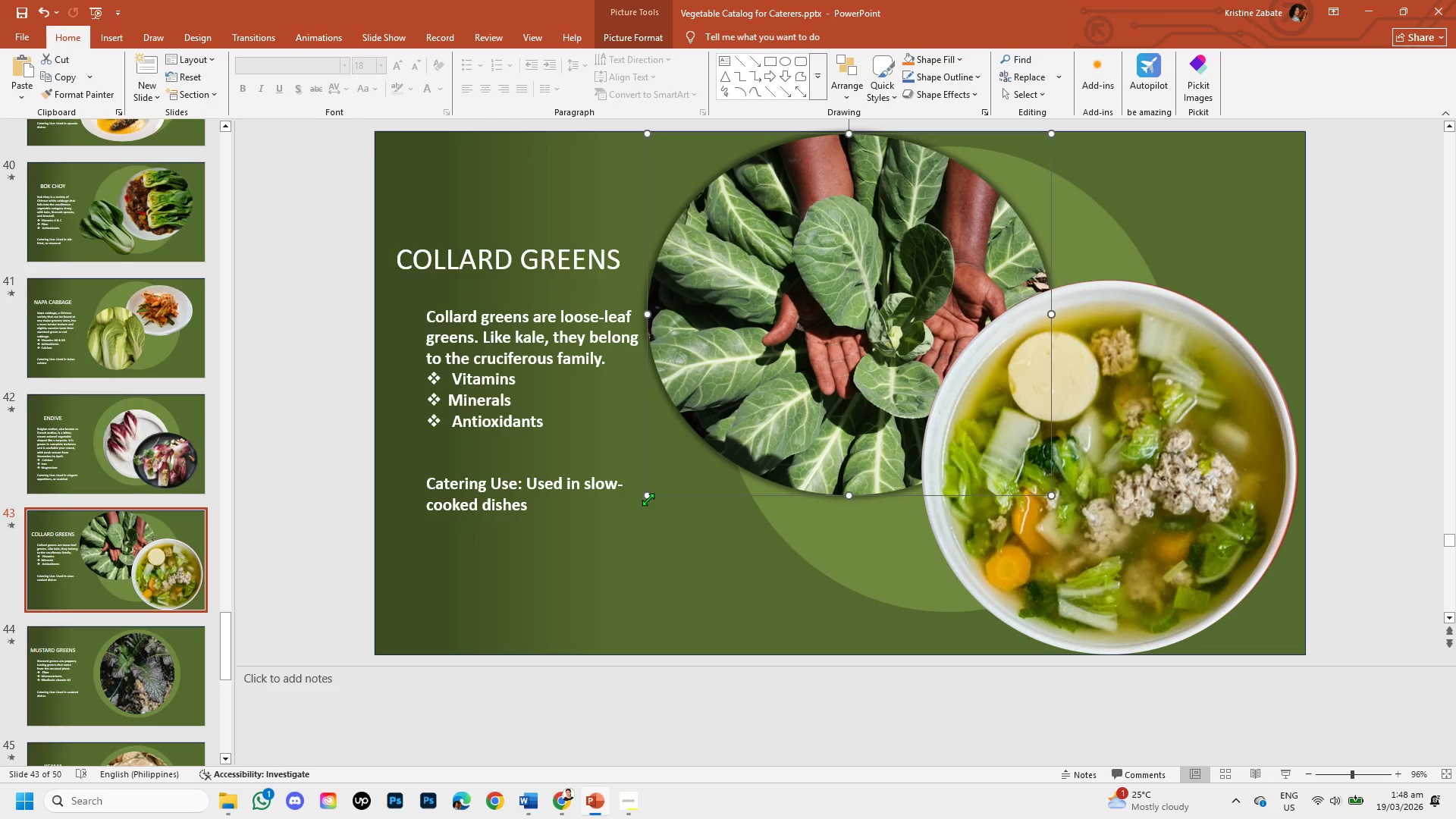 
left_click_drag(start_coordinate=[646, 492], to_coordinate=[669, 481])
 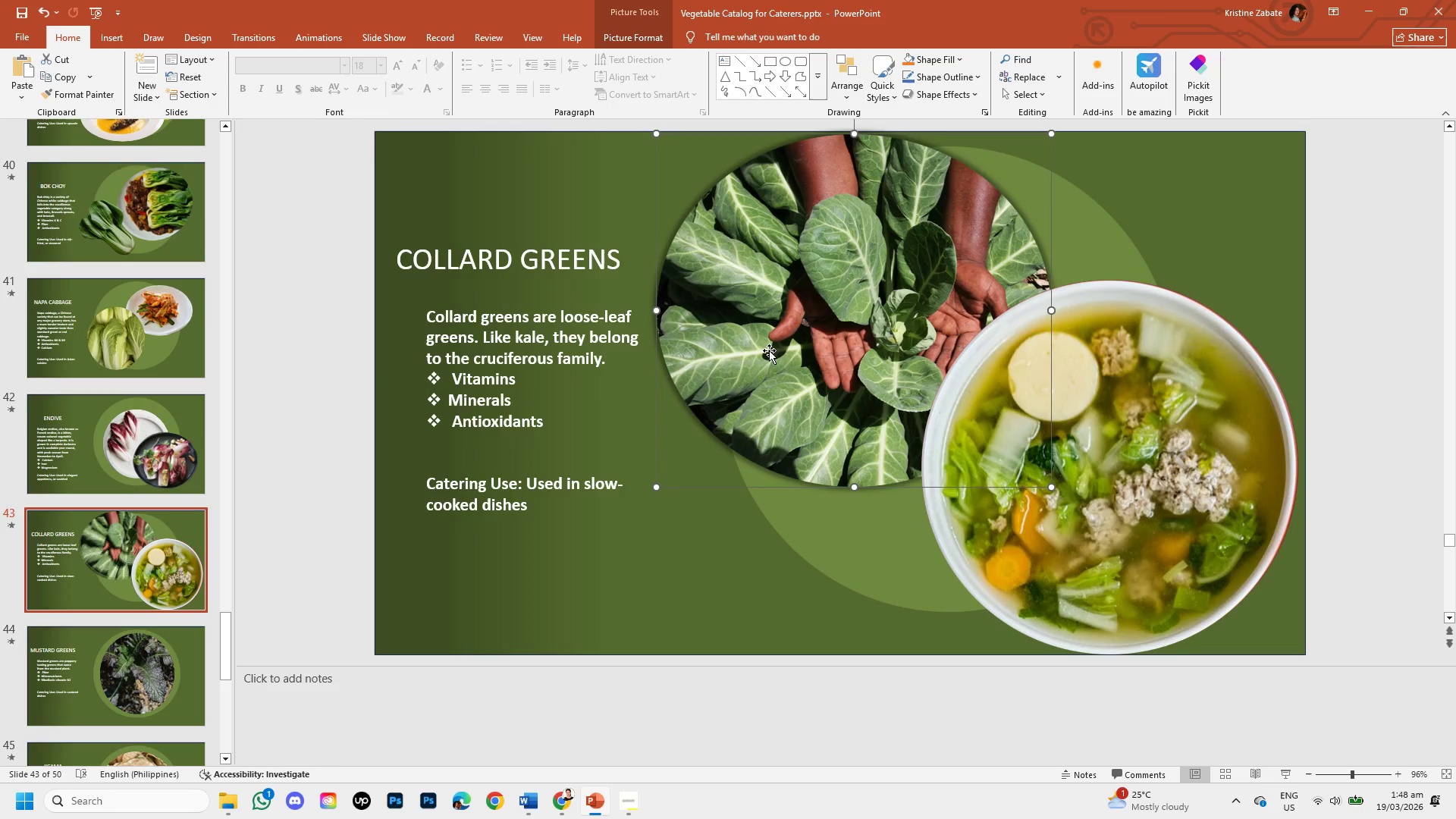 
left_click_drag(start_coordinate=[769, 350], to_coordinate=[761, 360])
 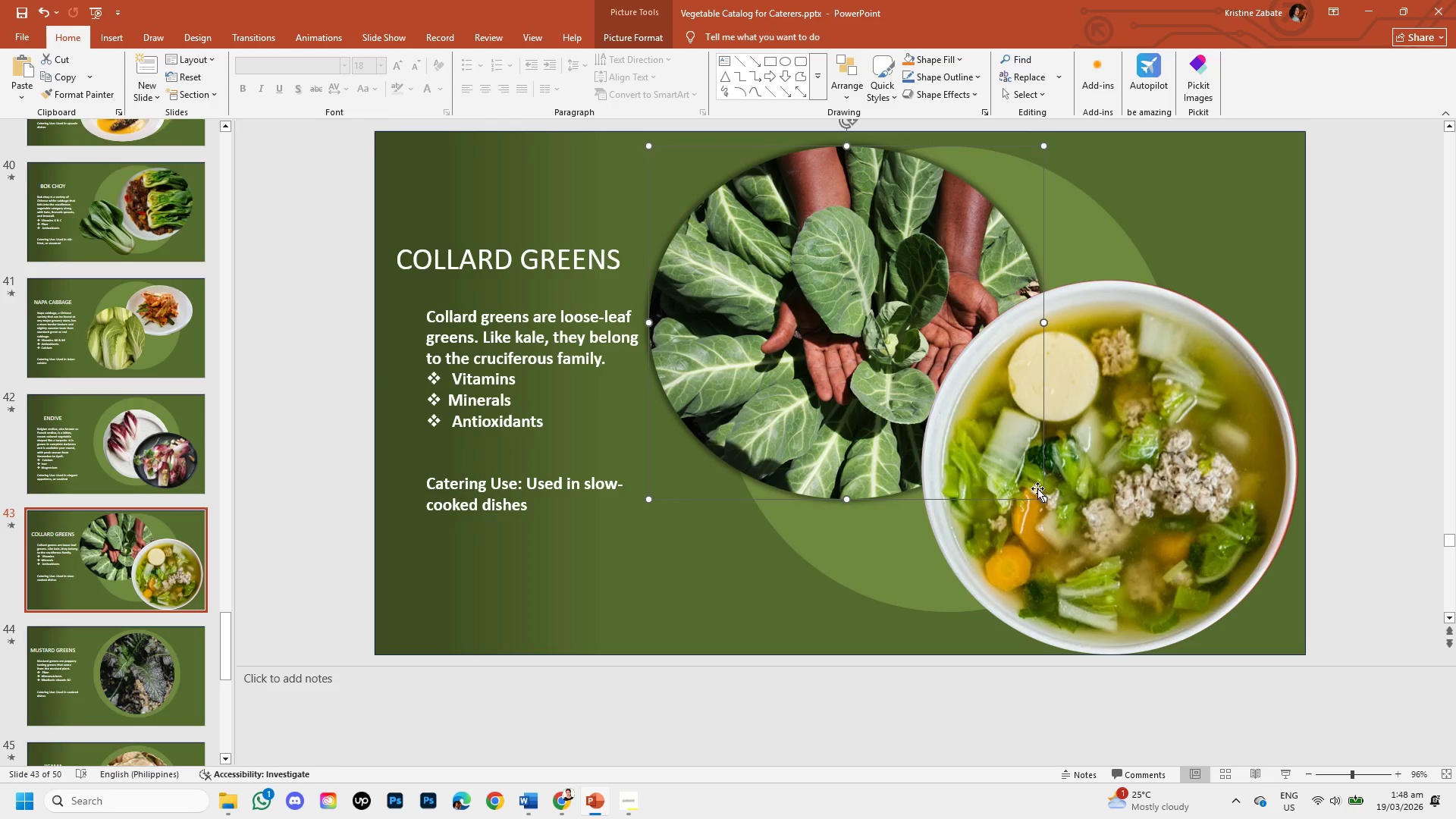 
left_click([1049, 493])
 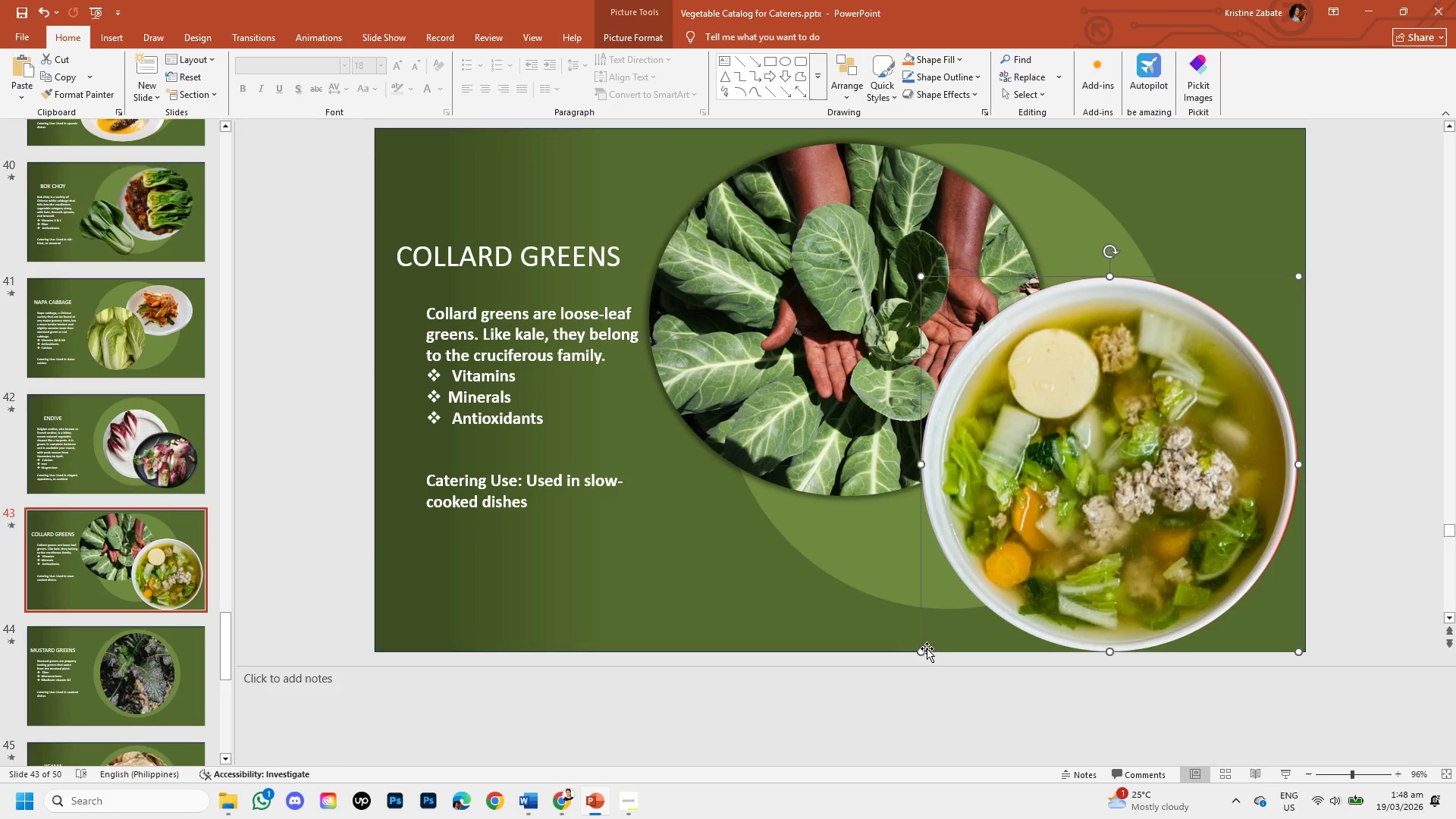 
left_click_drag(start_coordinate=[924, 653], to_coordinate=[943, 630])
 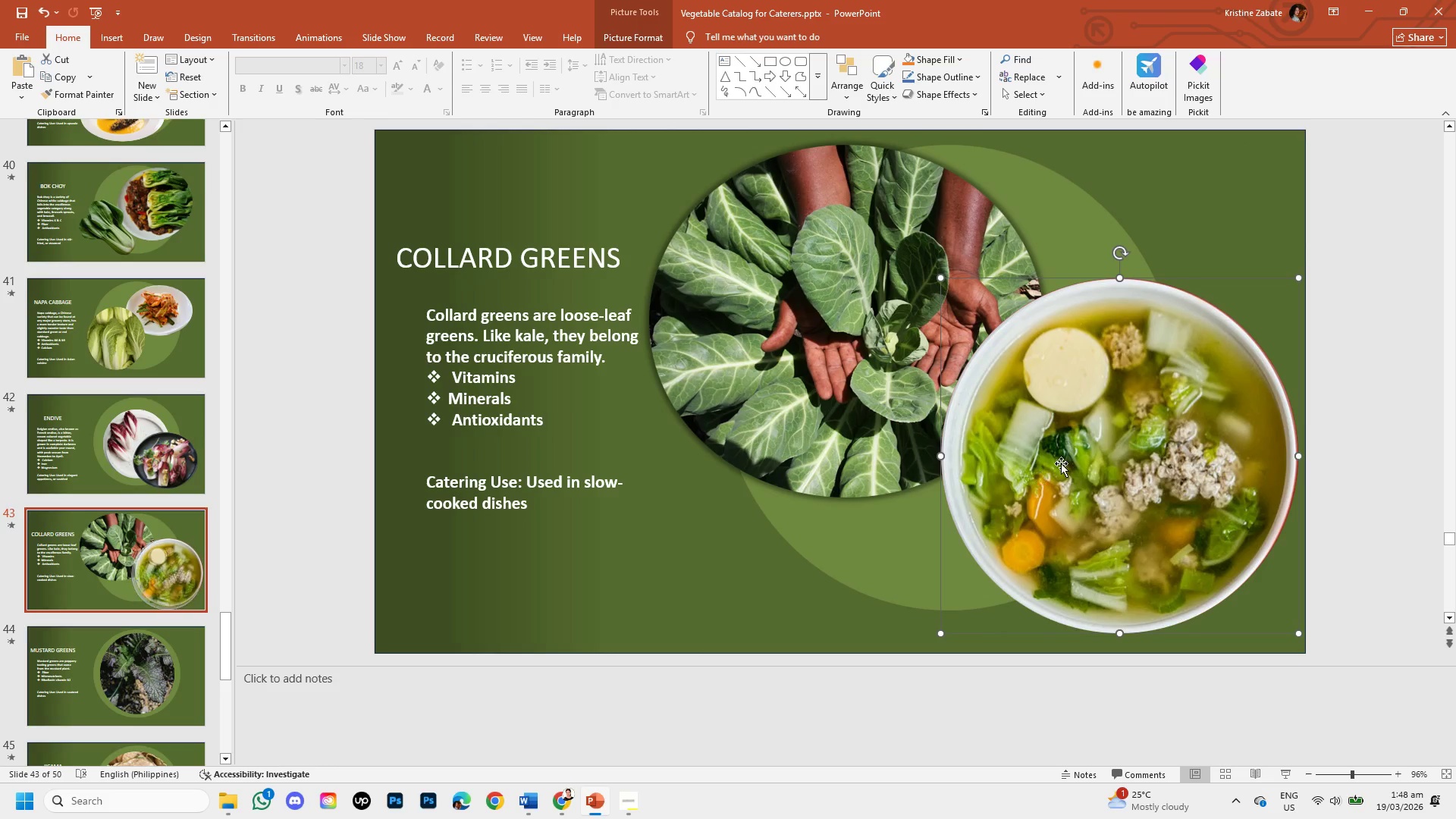 
left_click_drag(start_coordinate=[1064, 463], to_coordinate=[1062, 473])
 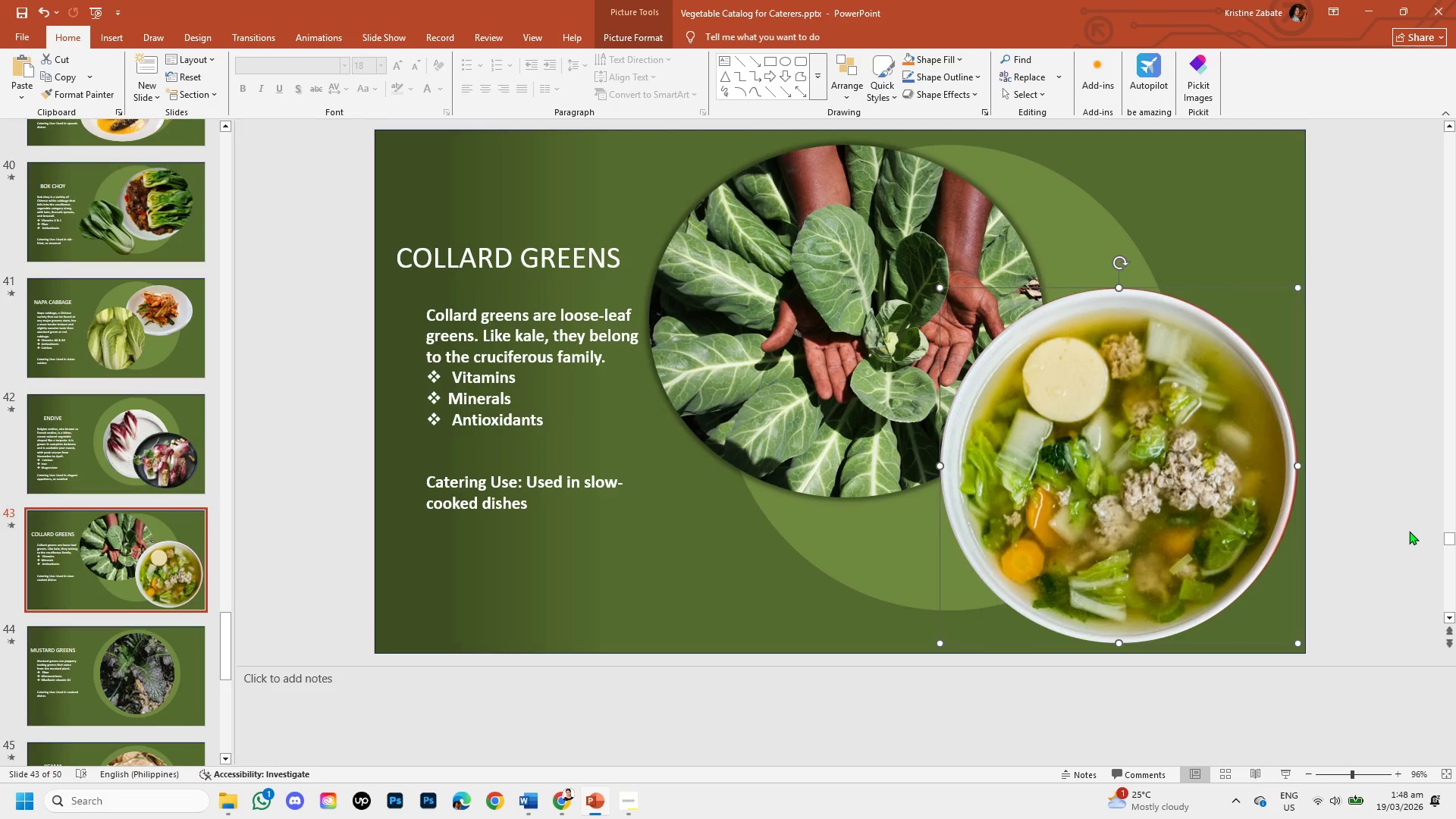 
left_click([1409, 531])
 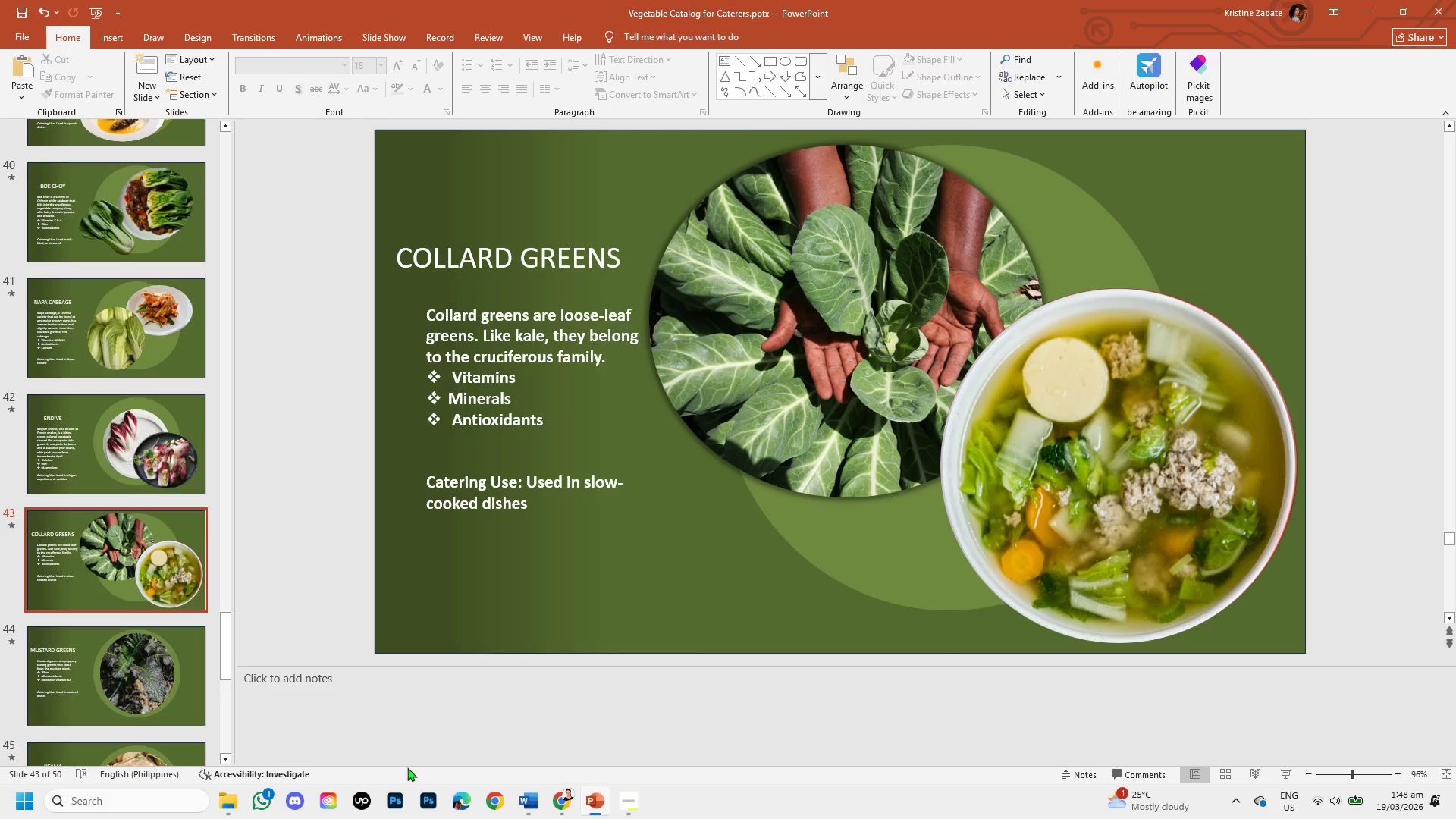 
left_click([565, 798])
 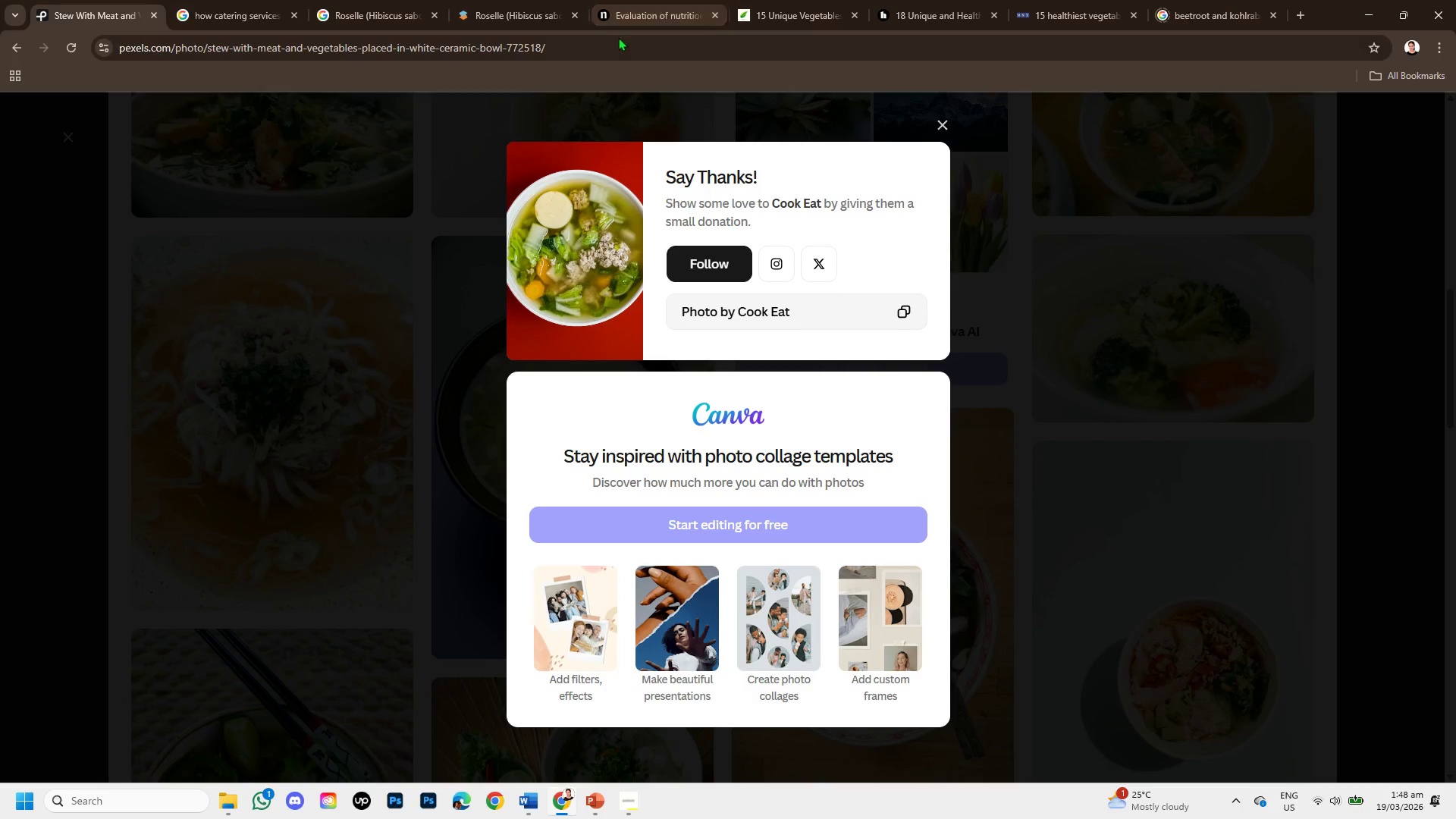 
left_click_drag(start_coordinate=[601, 41], to_coordinate=[73, 38])
 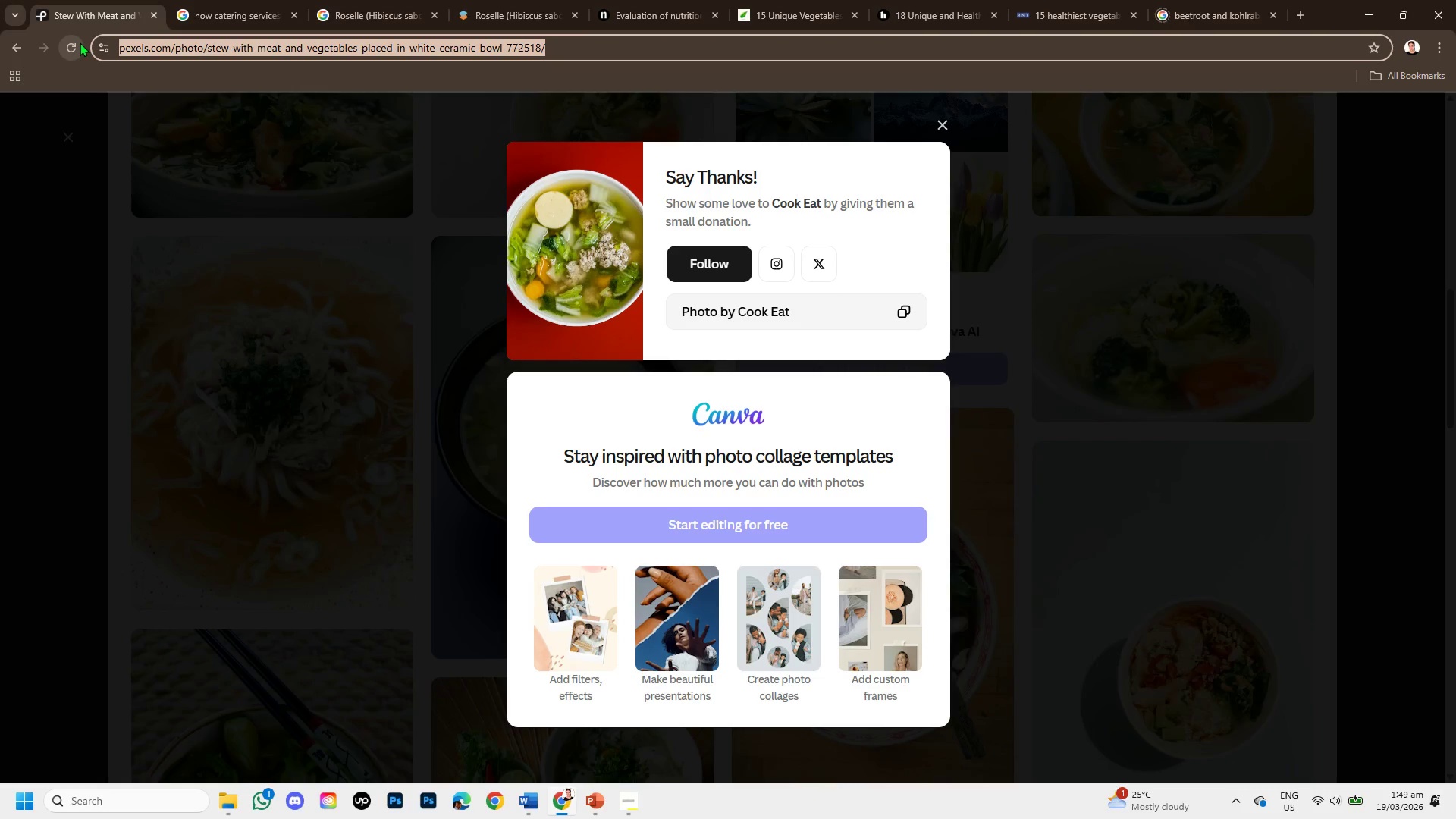 
key(Control+C)
 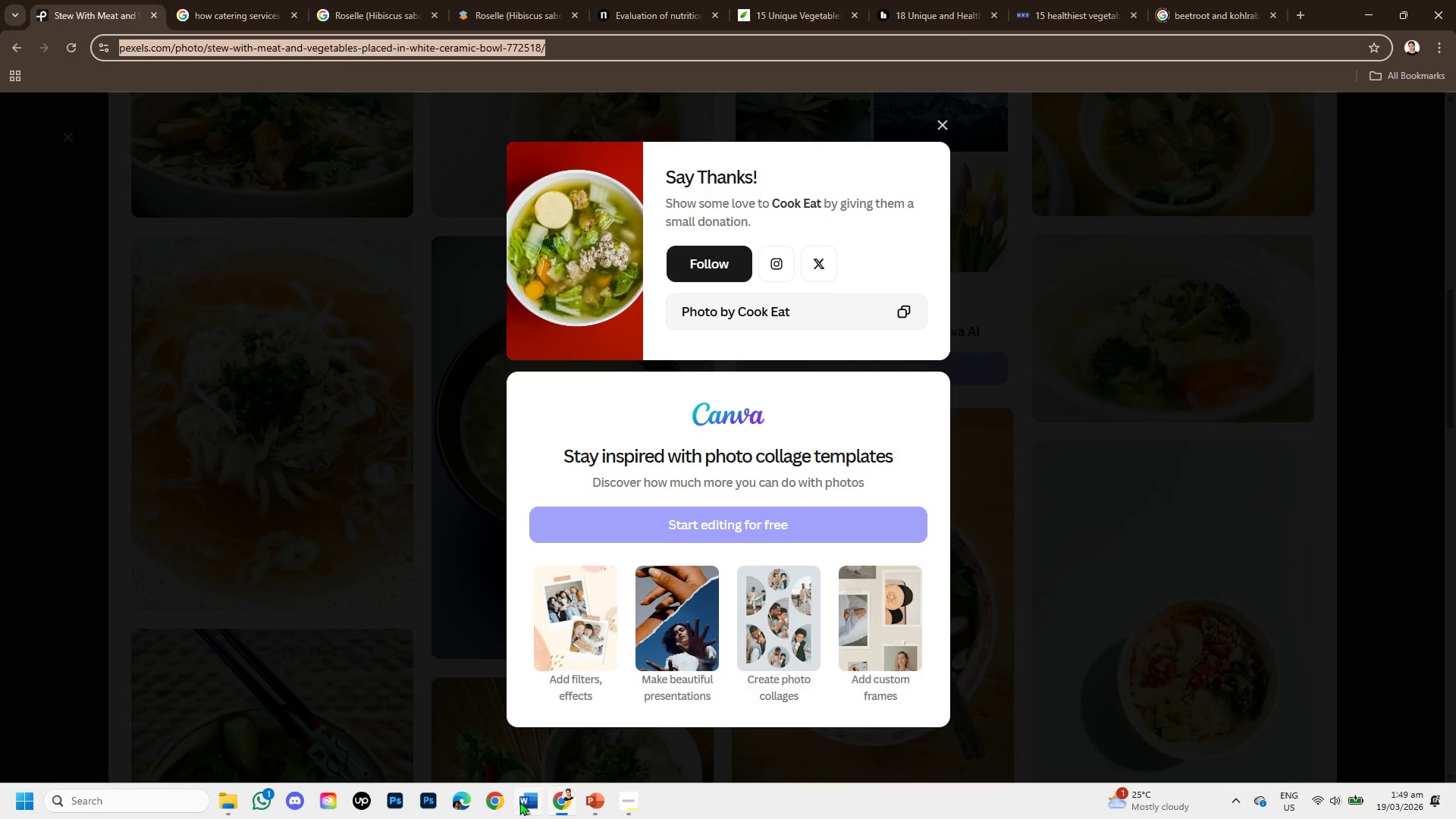 
left_click([519, 802])
 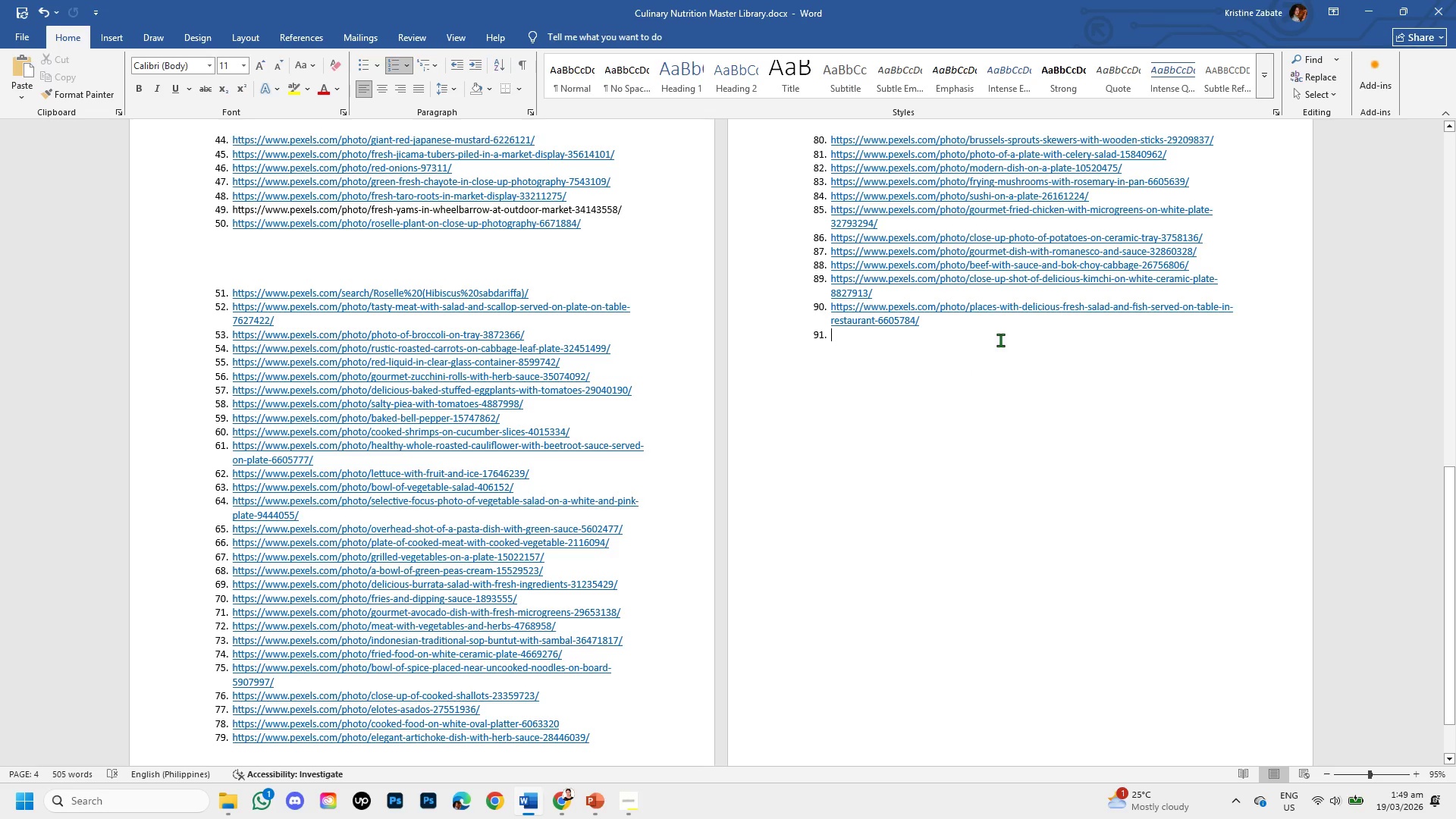 
key(Control+V)
 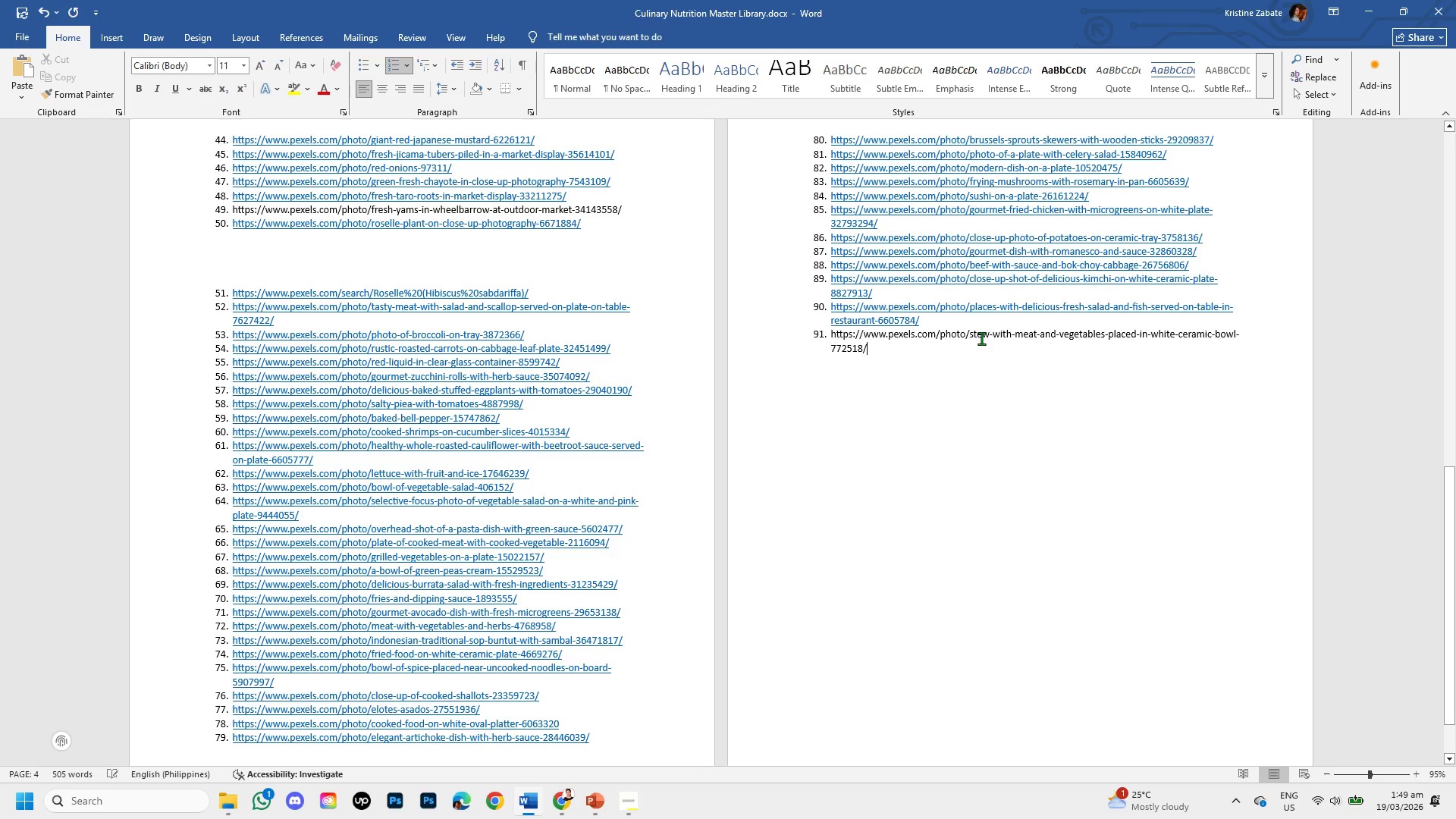 
key(Enter)
 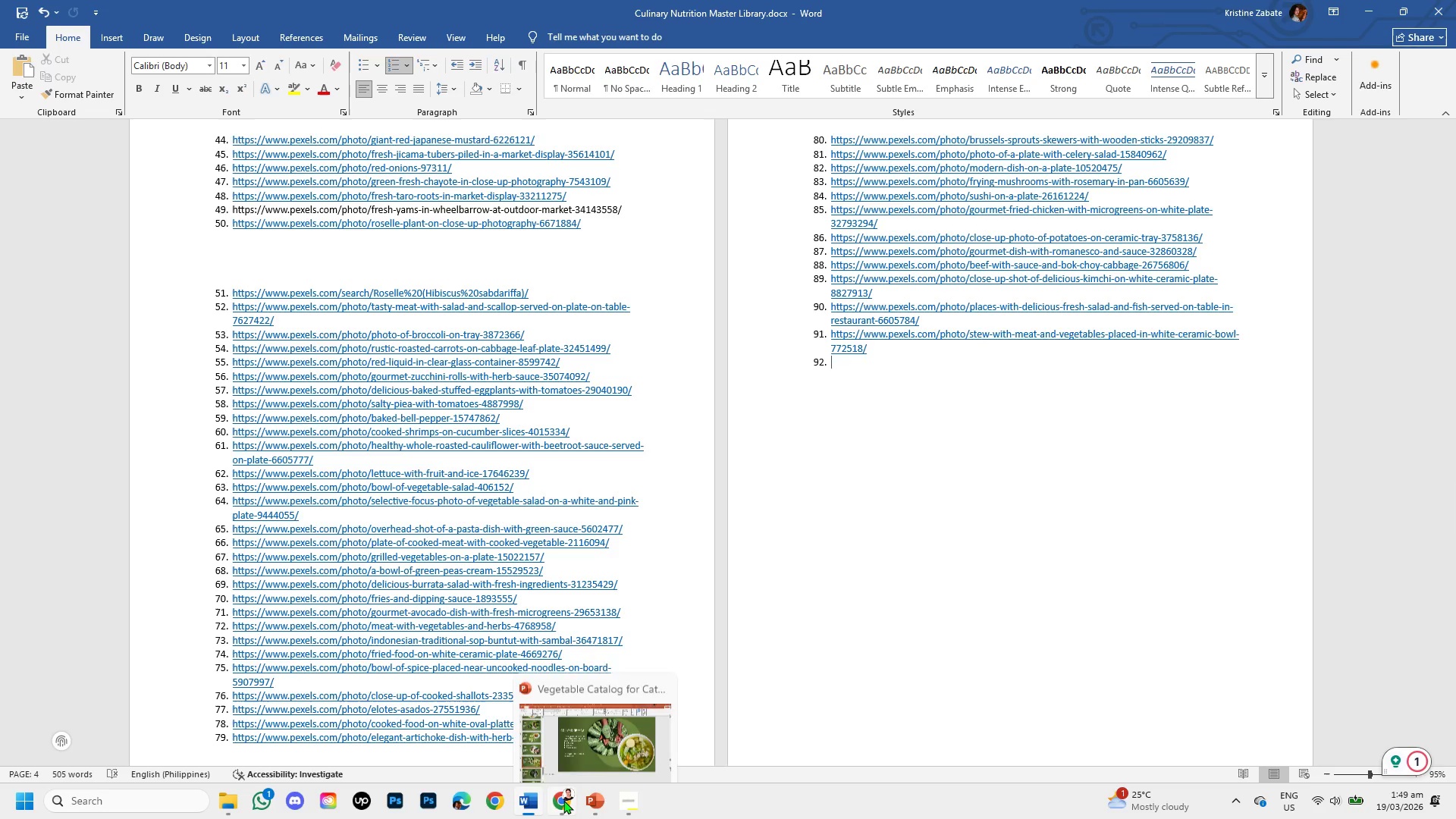 
left_click([589, 805])
 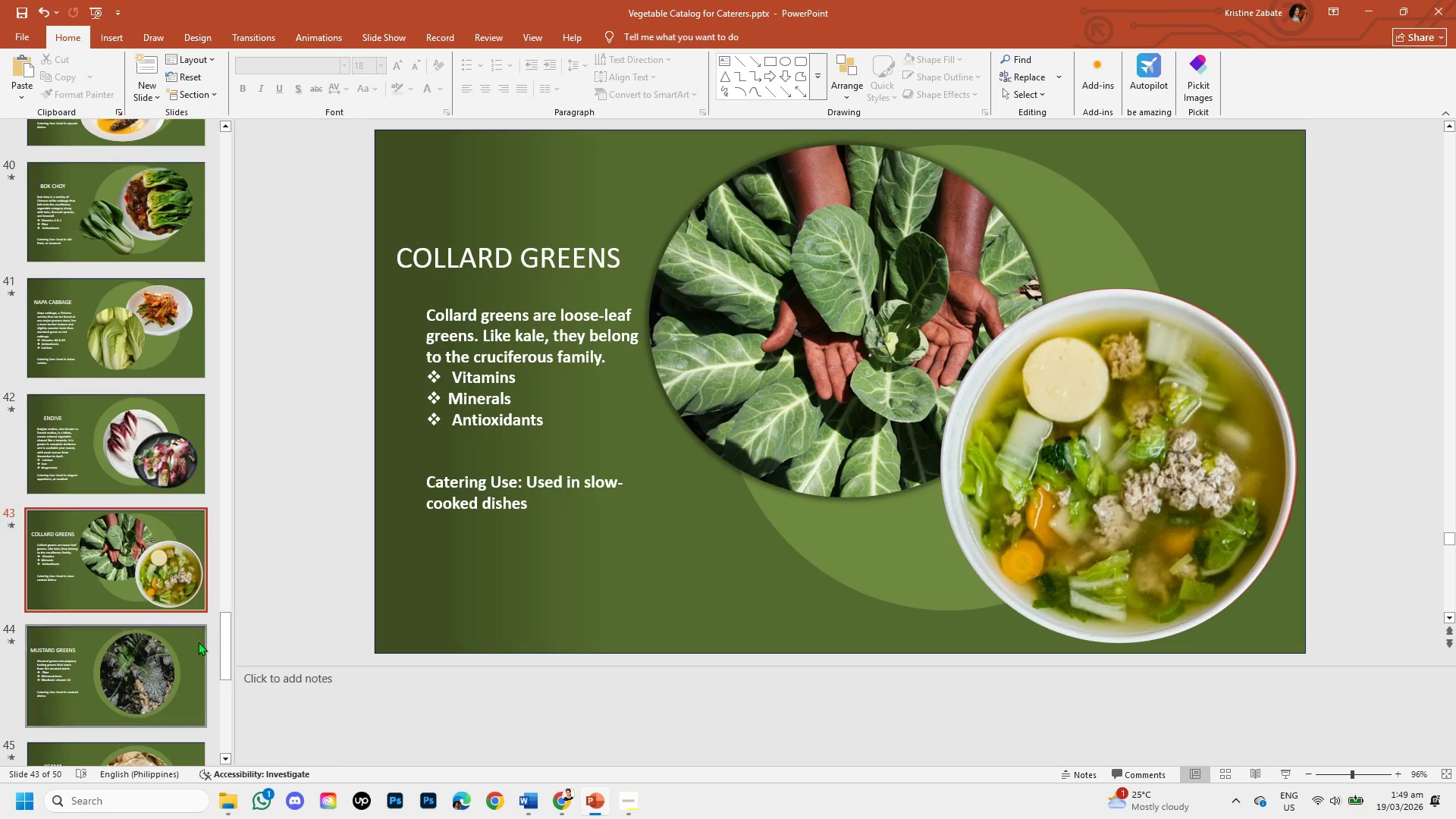 
left_click([130, 484])
 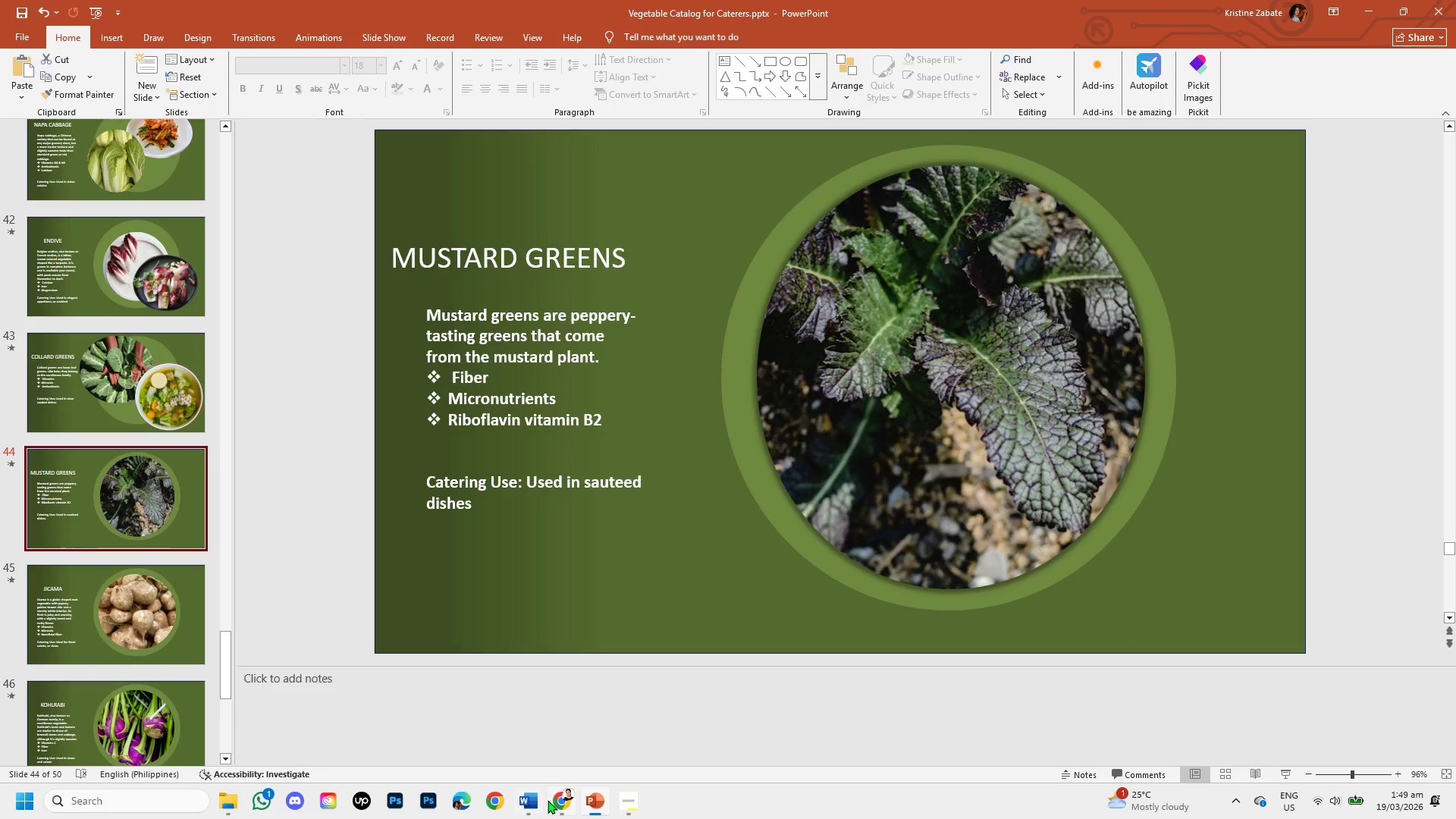 
scroll: coordinate [169, 605], scroll_direction: down, amount: 1.0
 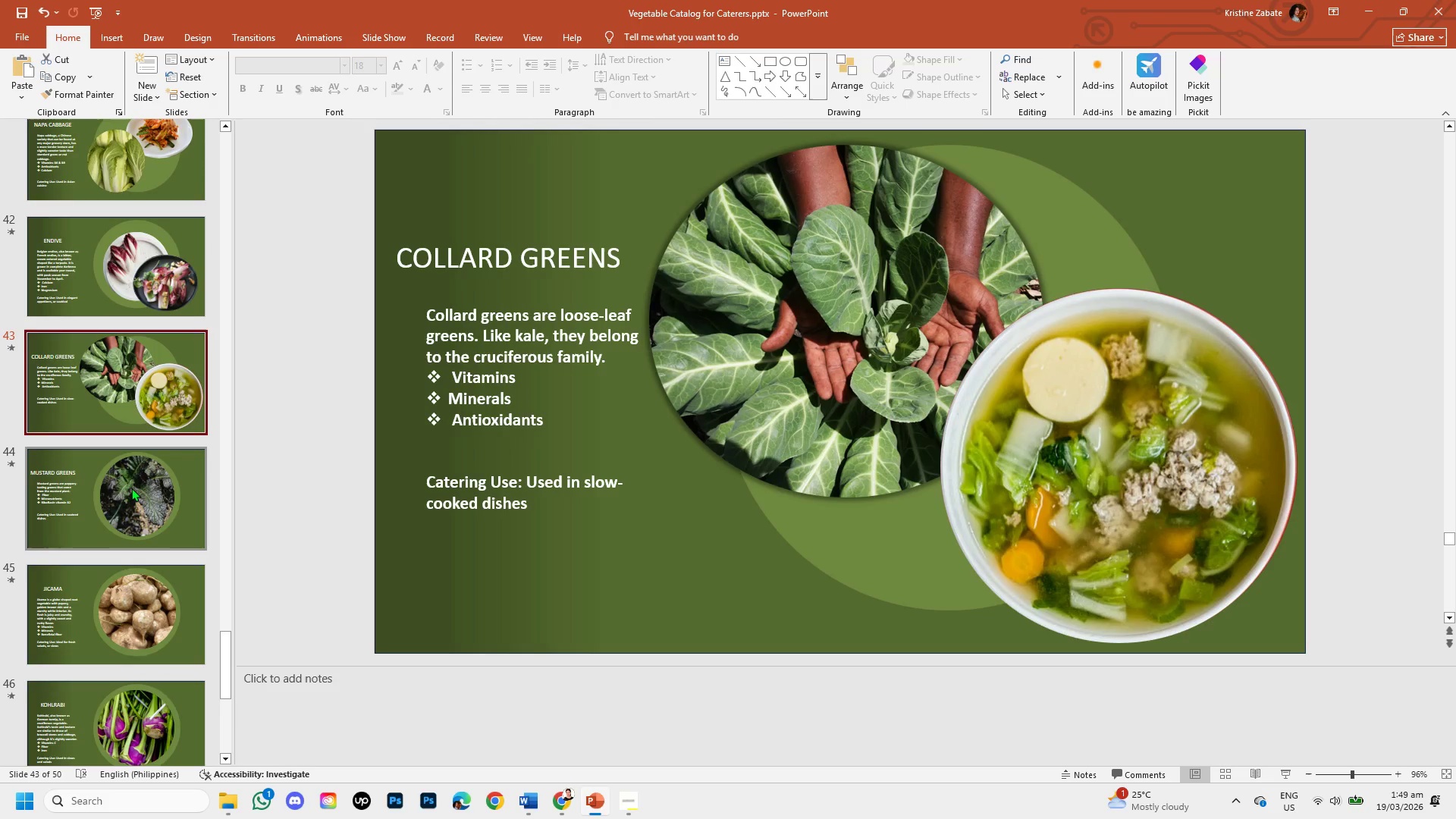 
left_click([551, 801])
 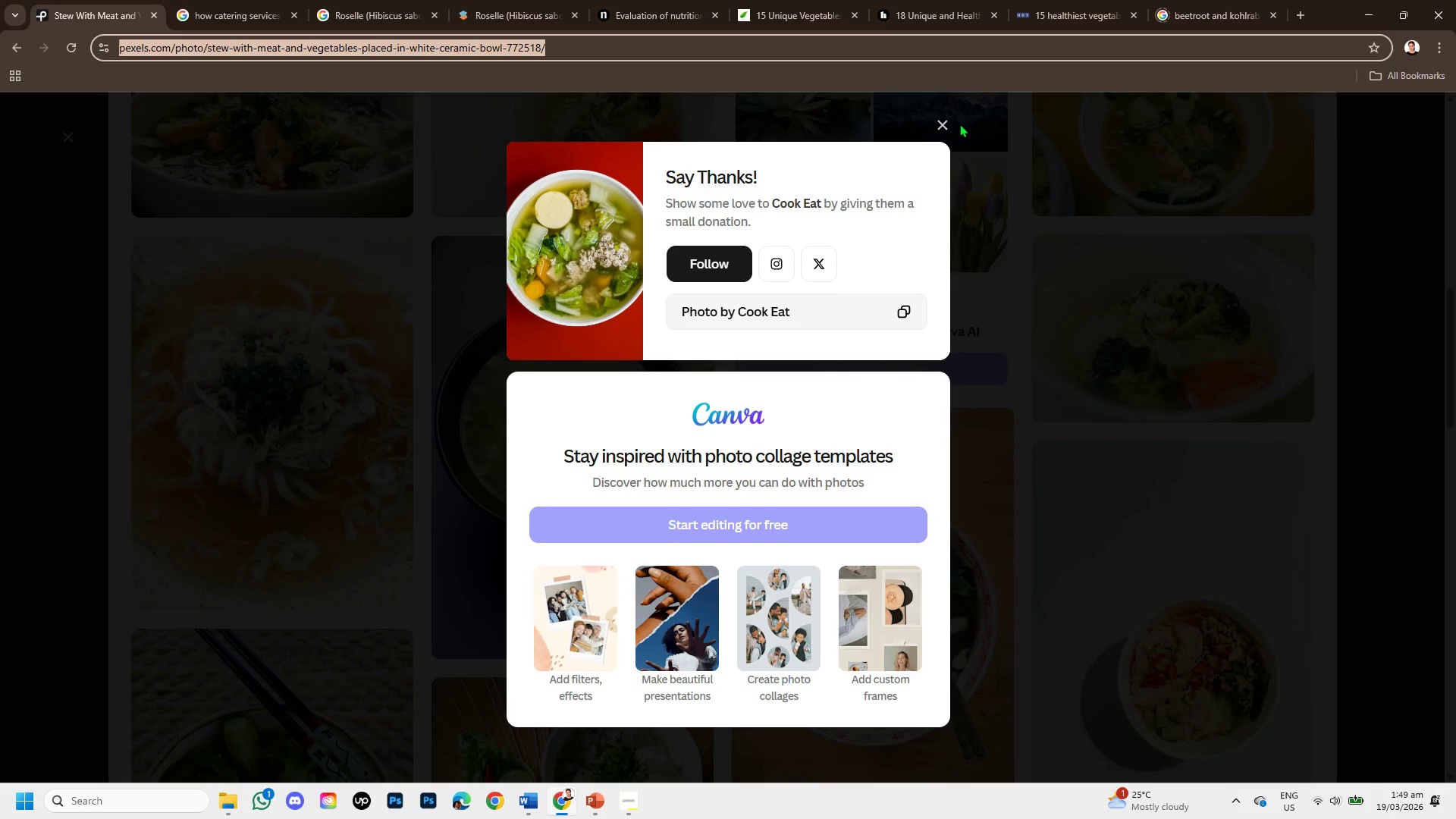 
left_click([945, 124])
 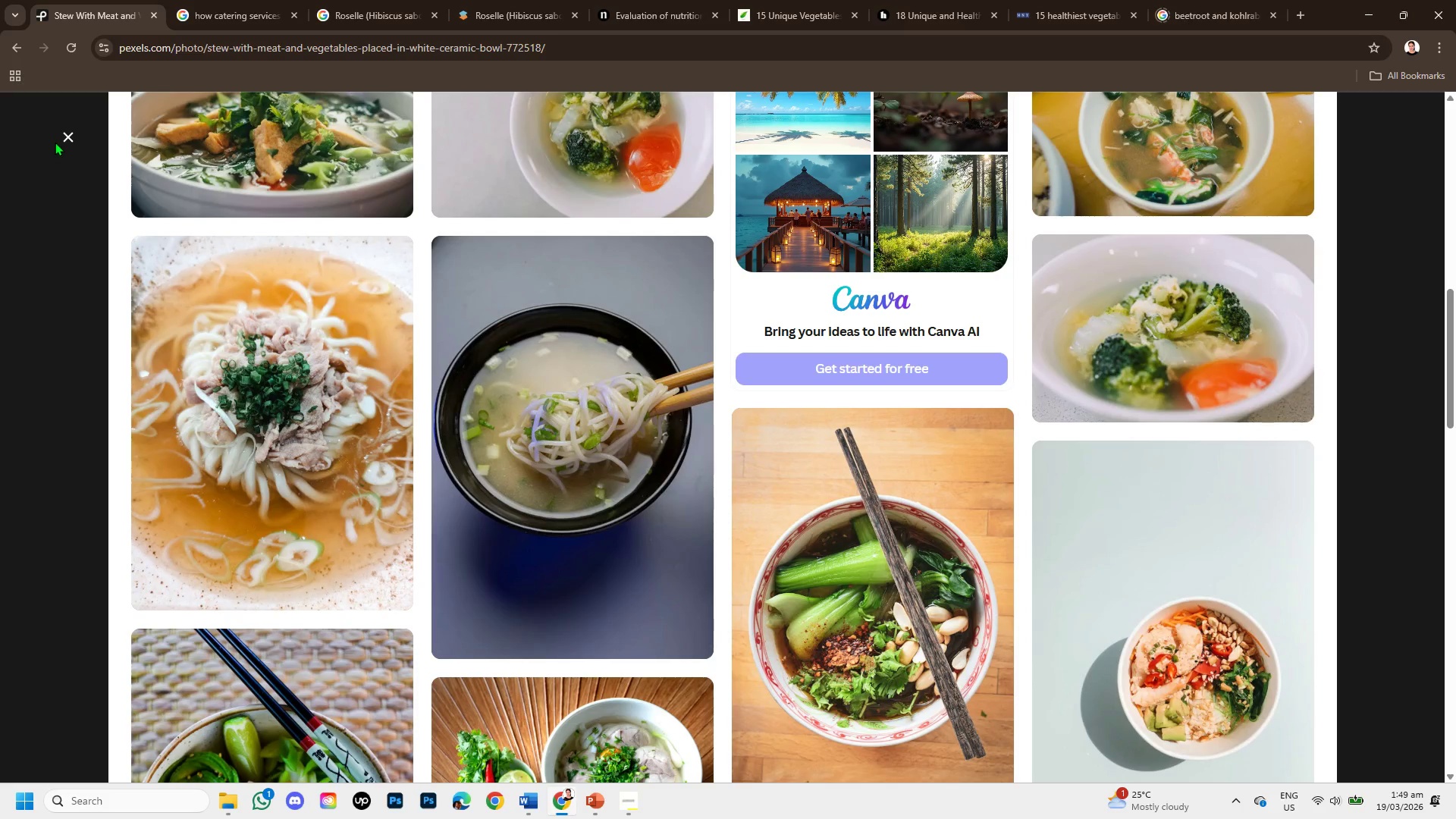 
left_click([67, 140])
 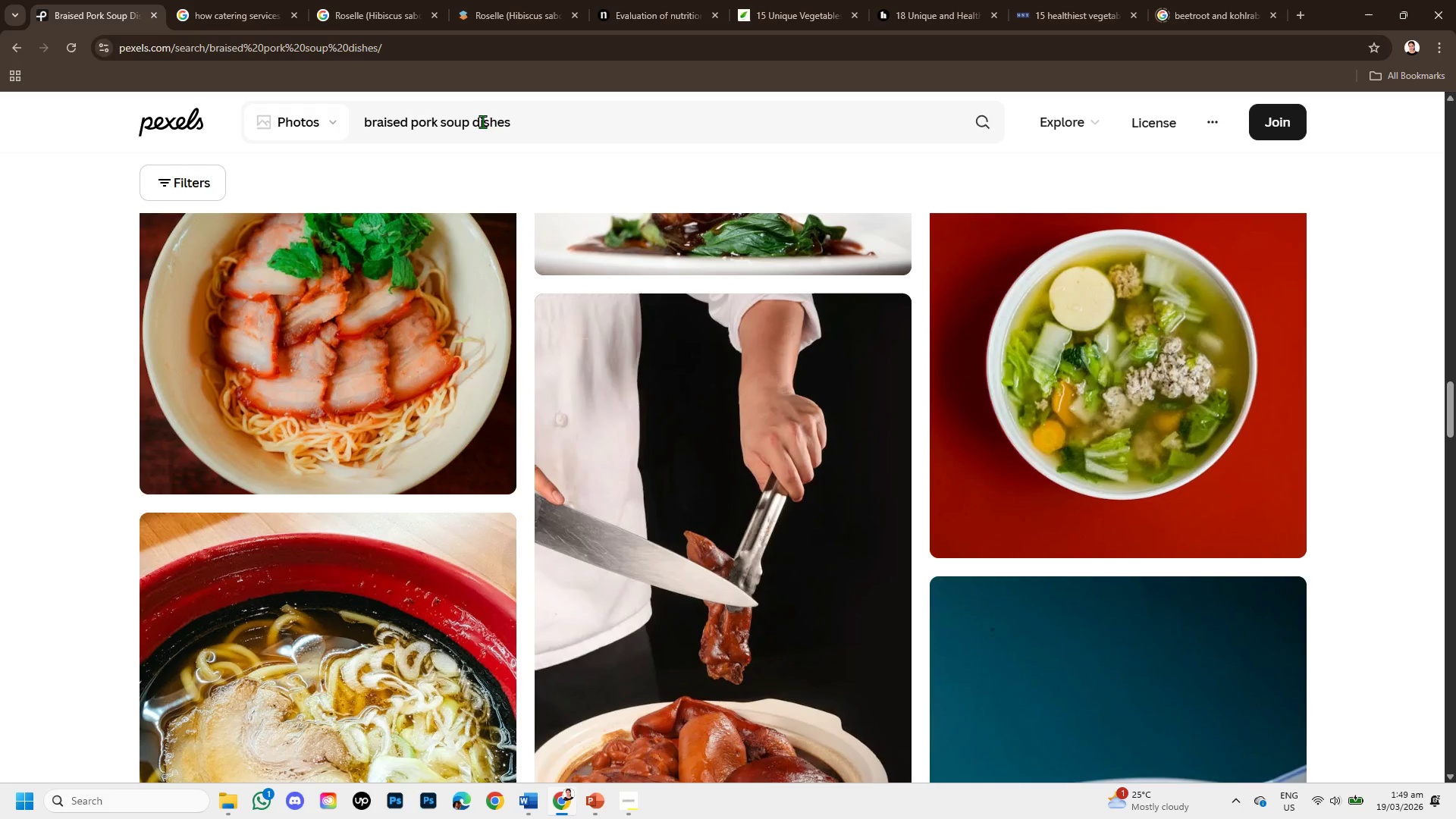 
left_click_drag(start_coordinate=[474, 121], to_coordinate=[252, 125])
 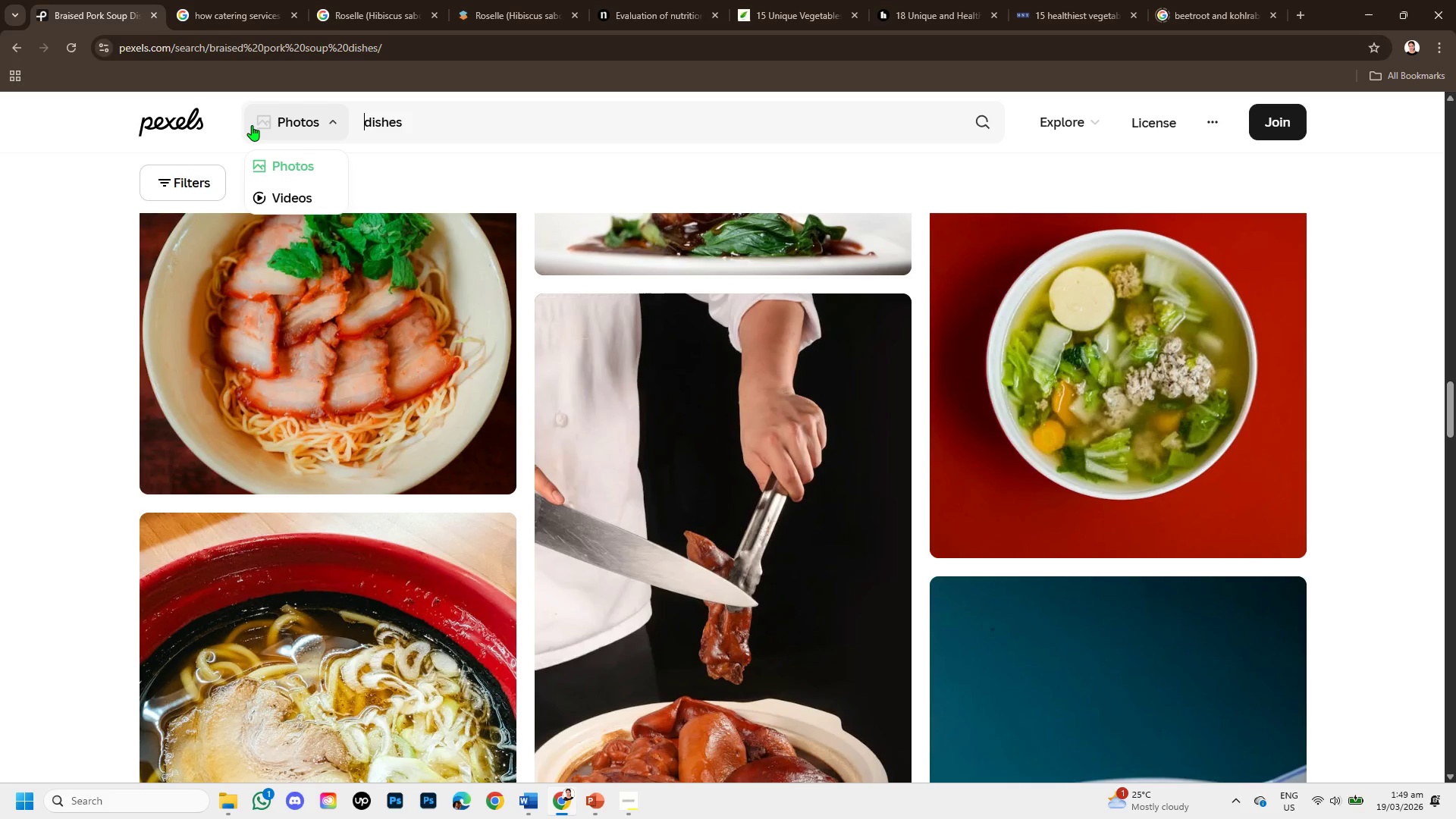 
key(Backspace)
type(mustard green )
 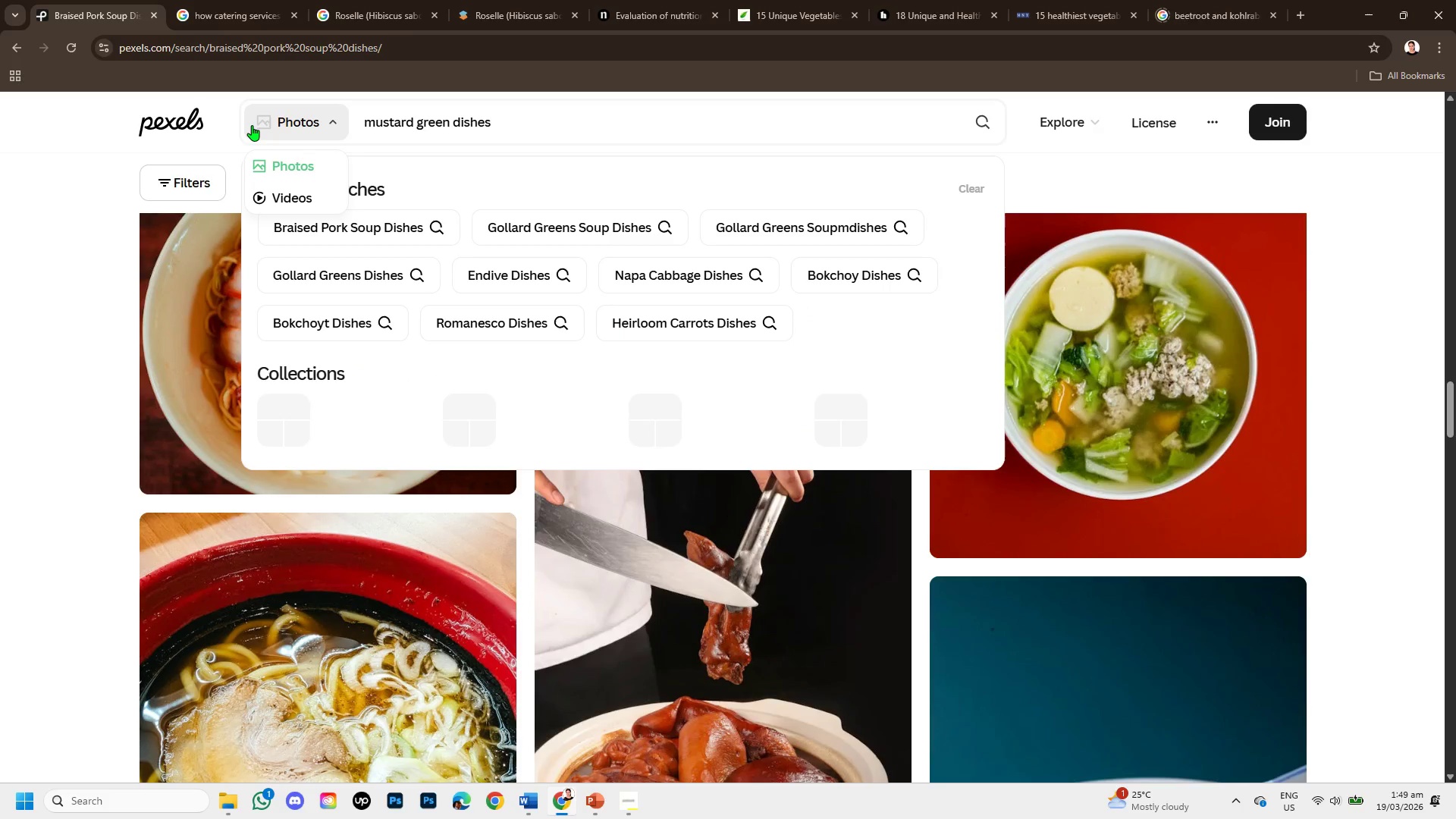 
key(Enter)
 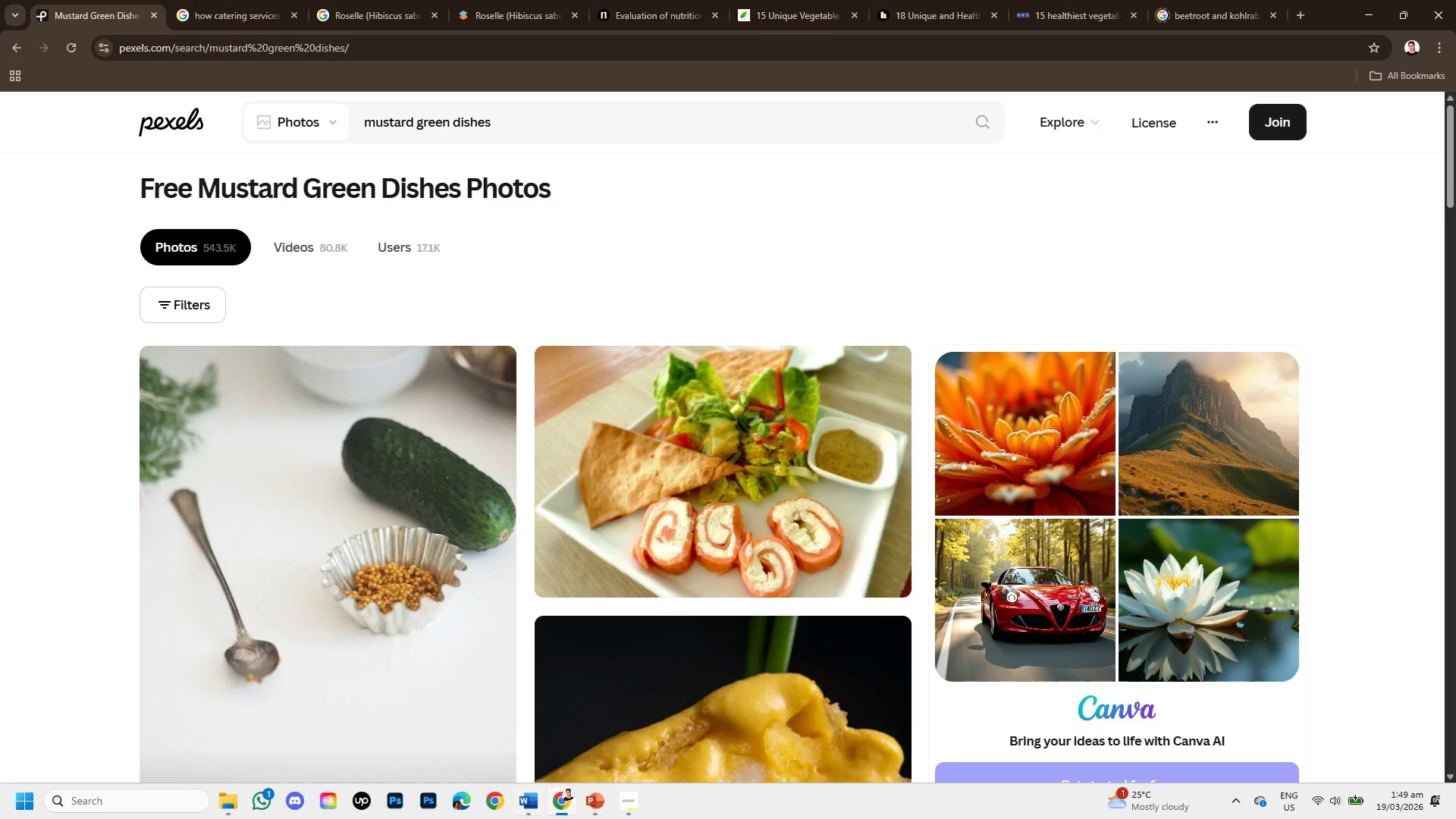 
wait(5.44)
 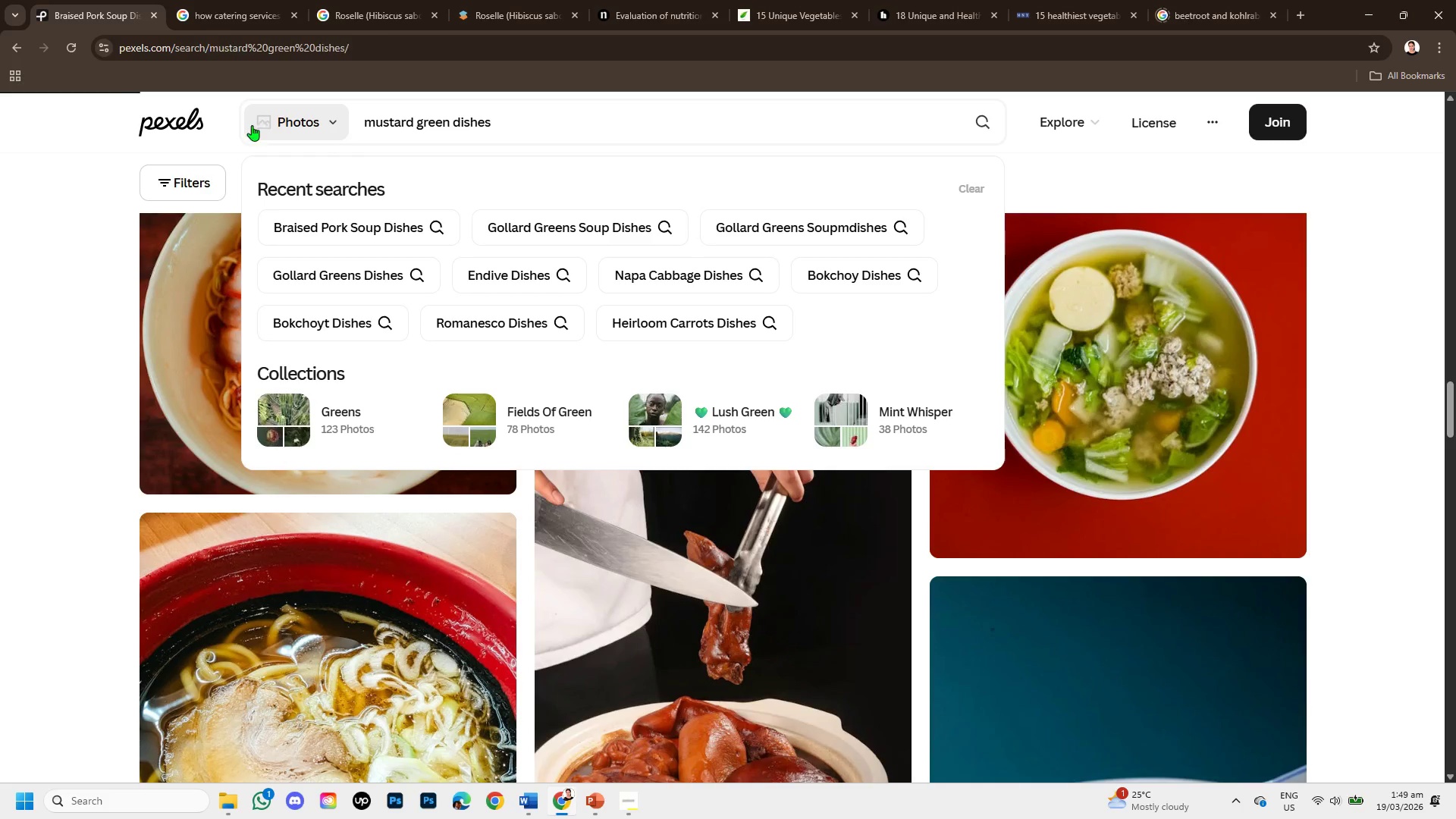 
left_click([595, 805])
 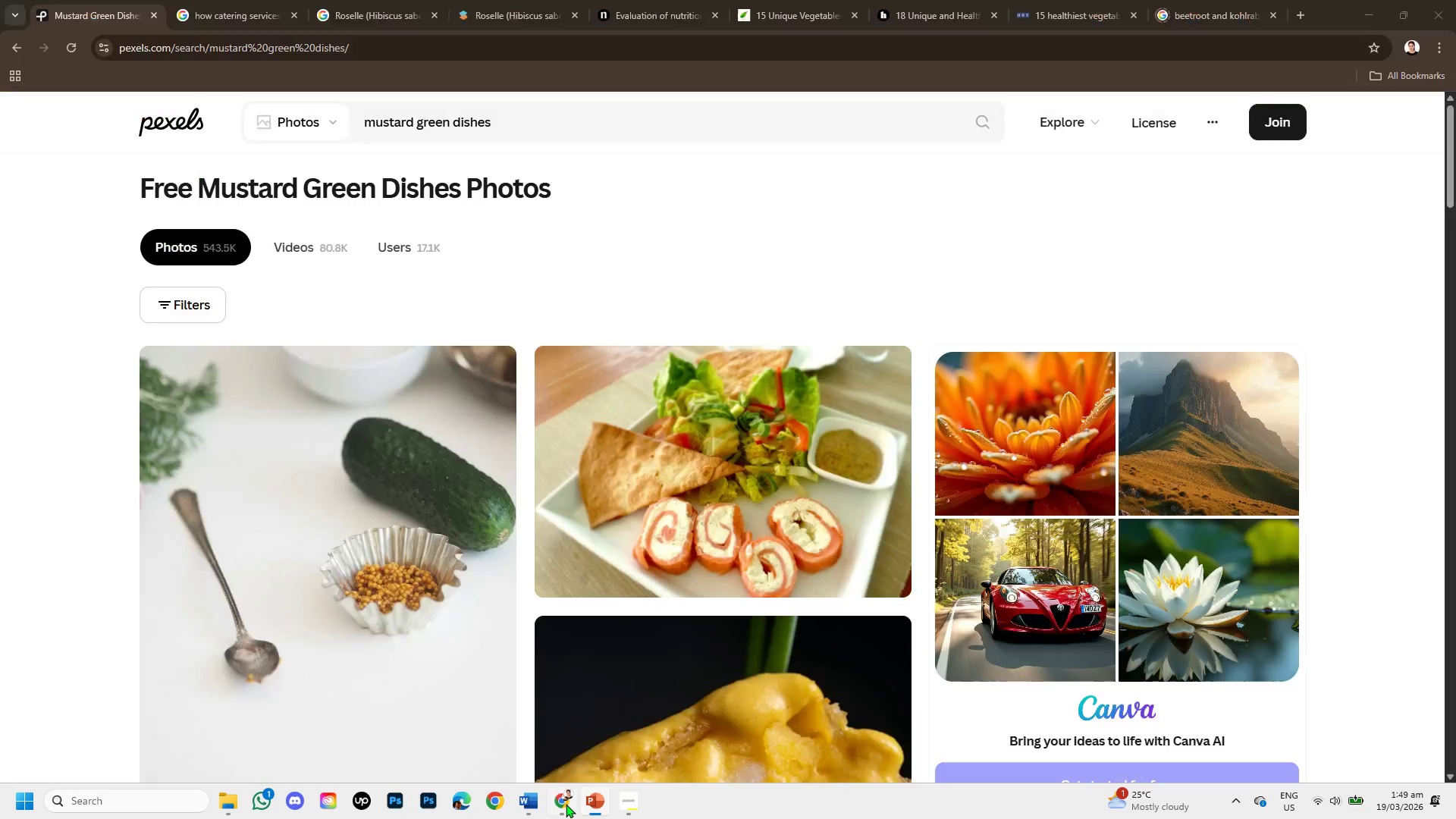 
scroll: coordinate [420, 576], scroll_direction: down, amount: 5.0
 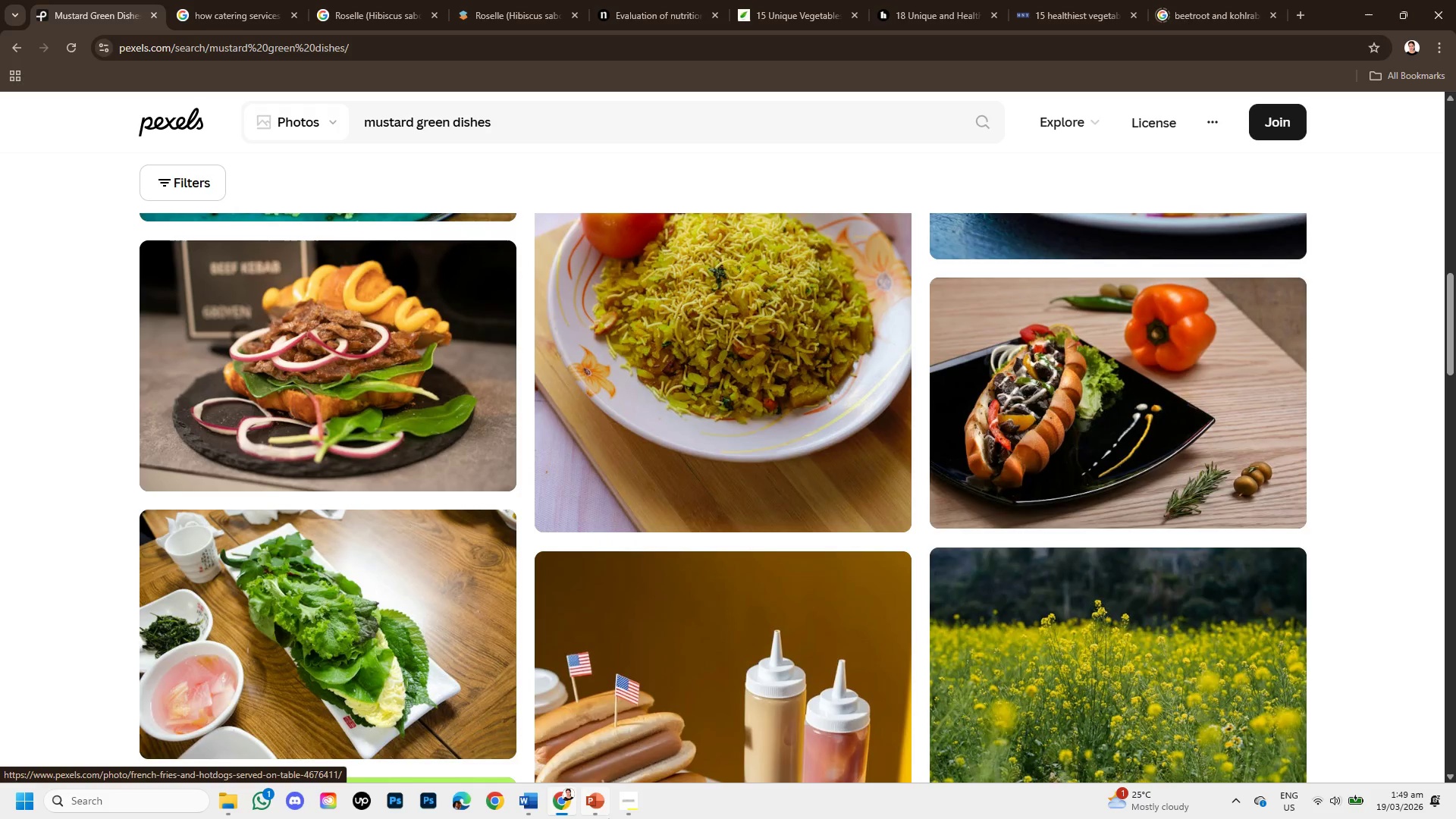 
left_click([600, 801])
 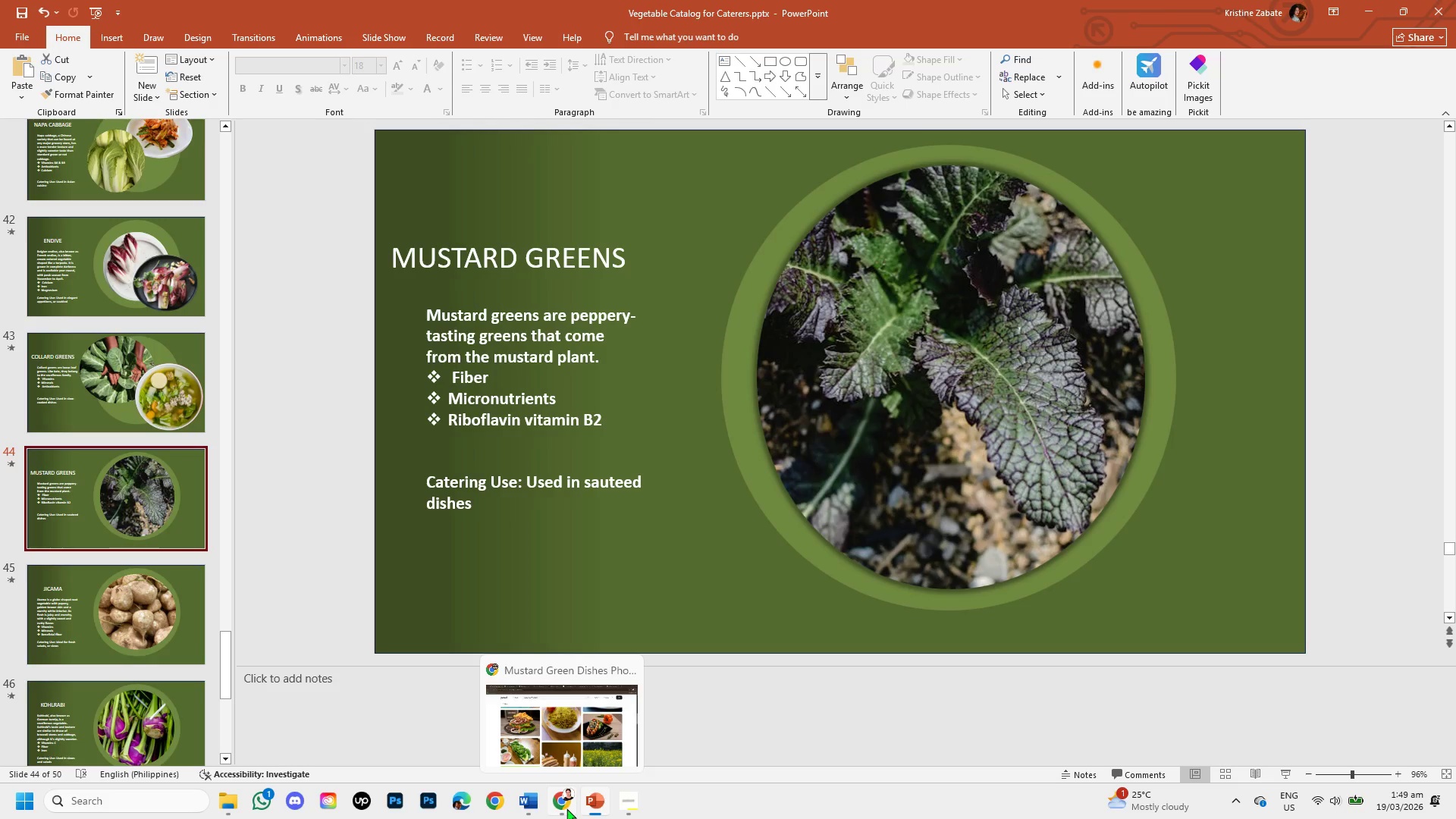 
left_click([566, 808])
 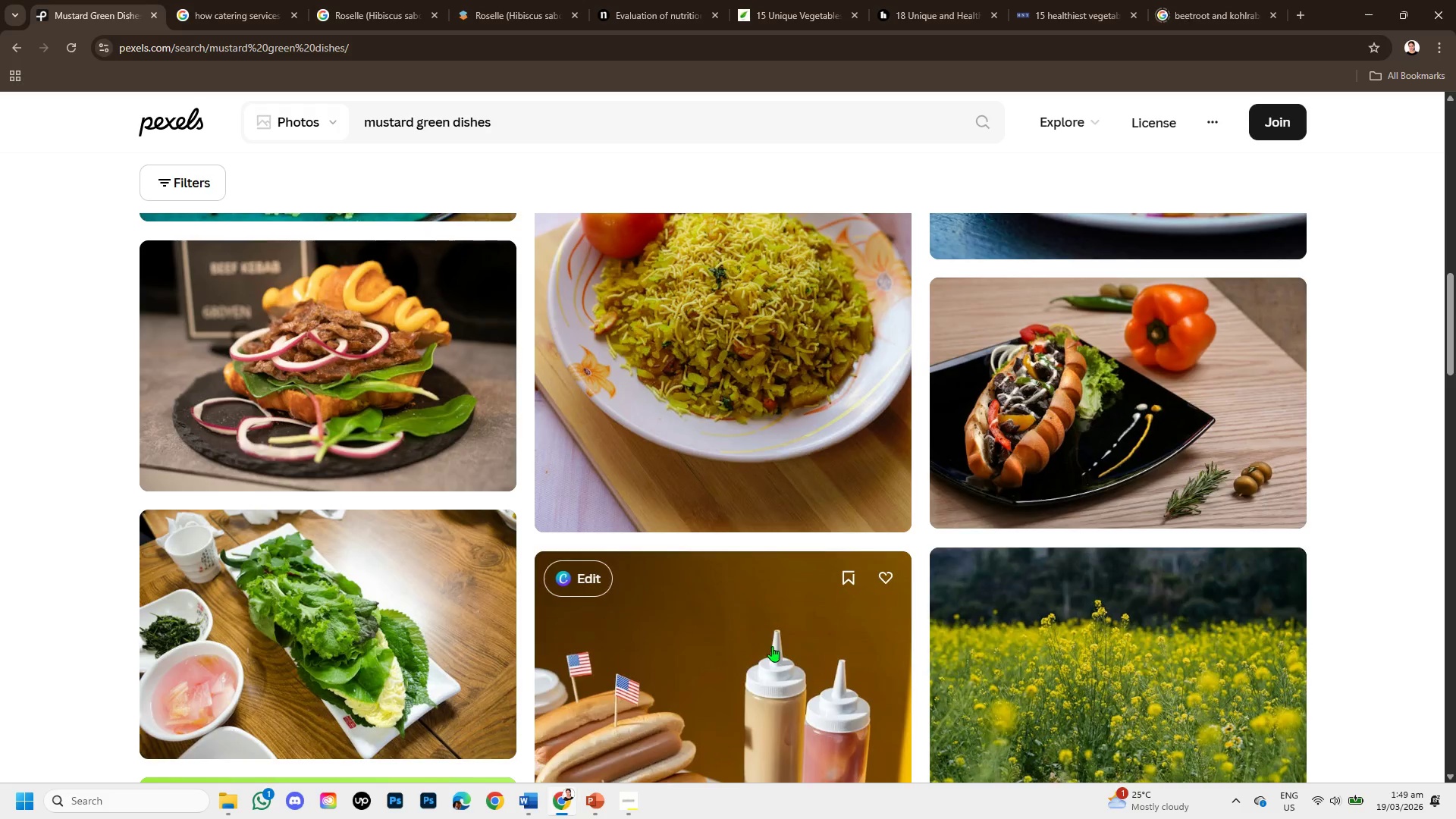 
scroll: coordinate [774, 650], scroll_direction: down, amount: 2.0
 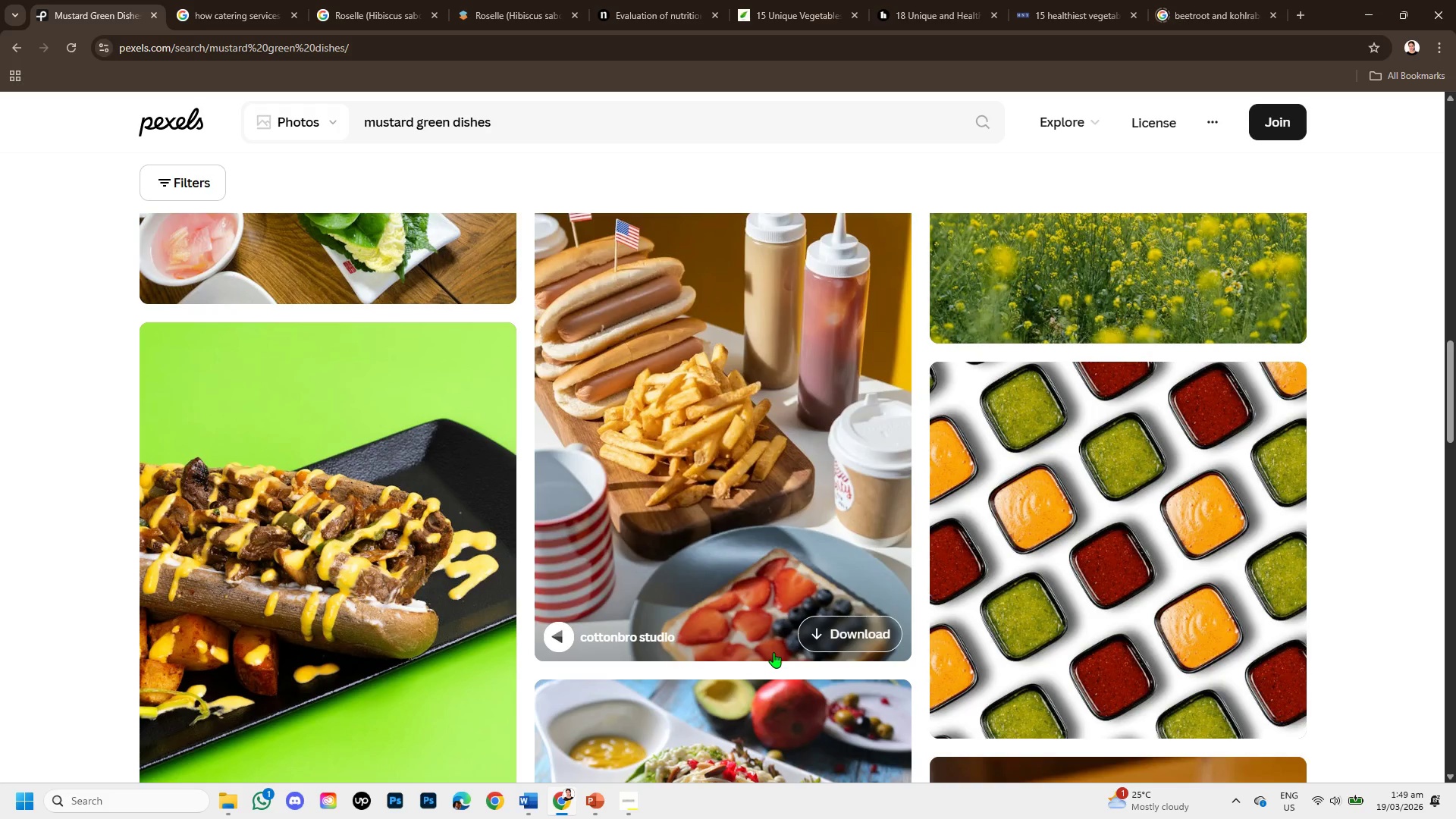 
scroll: coordinate [774, 652], scroll_direction: up, amount: 4.0
 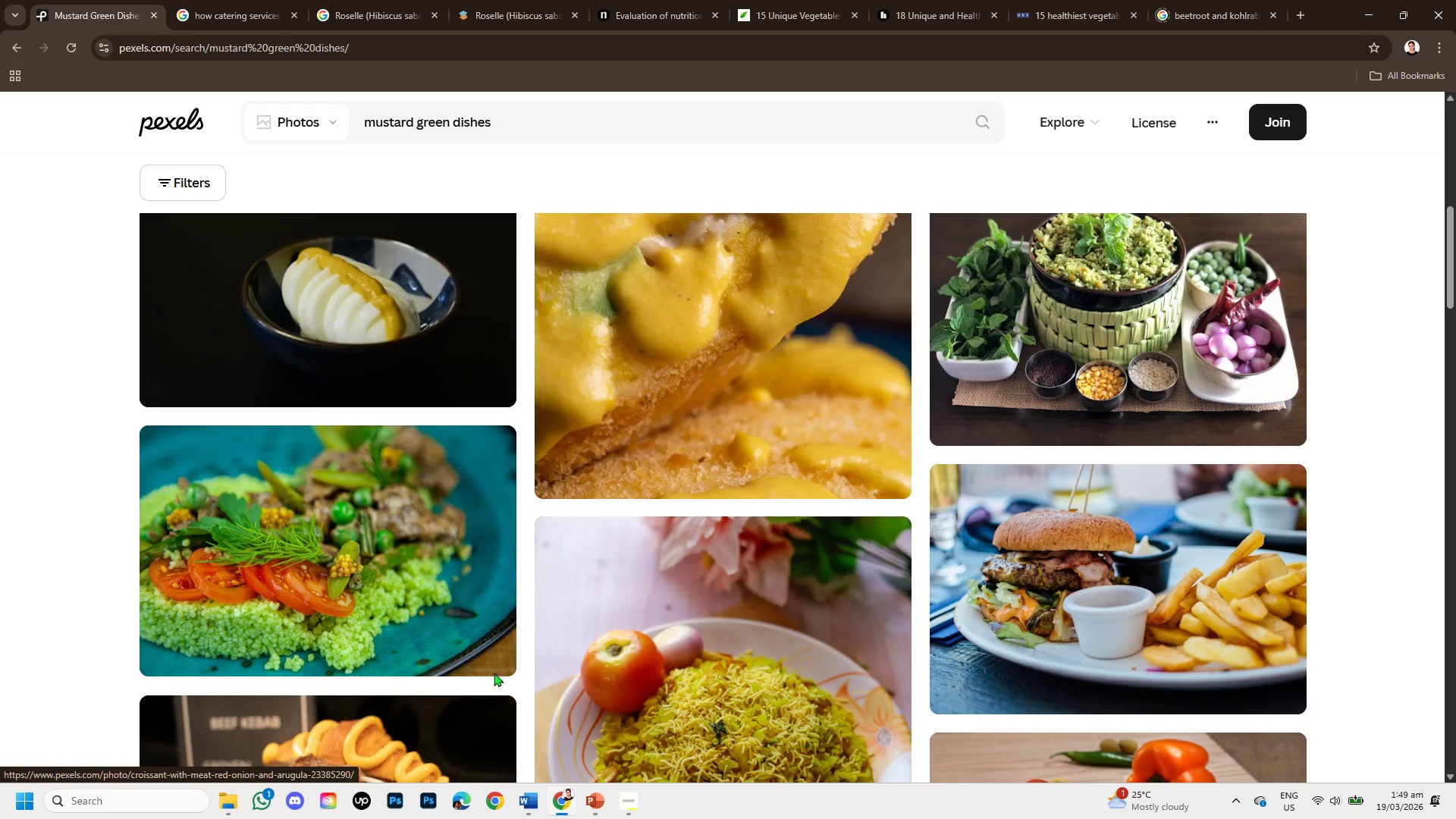 
left_click([441, 605])
 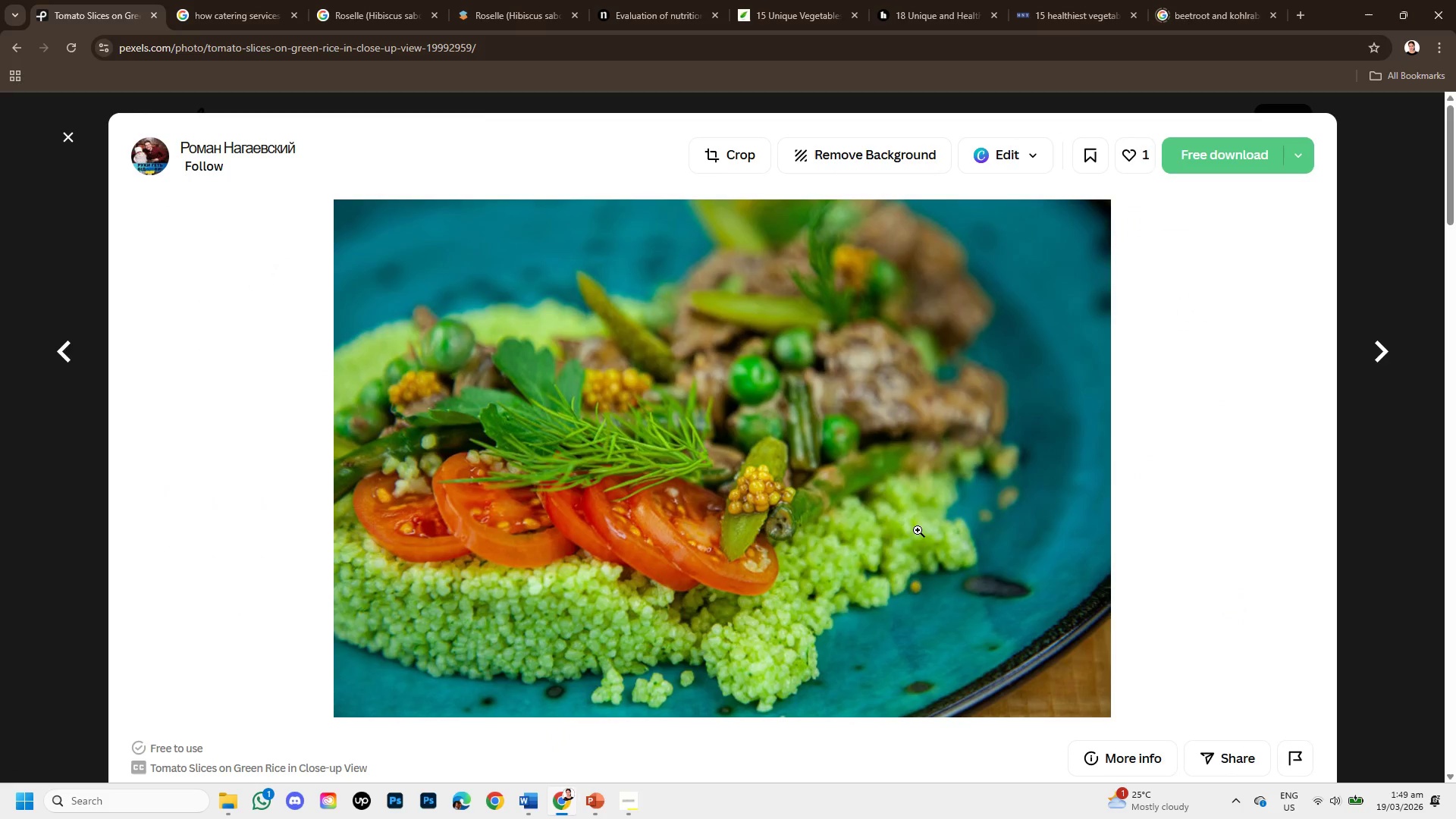 
scroll: coordinate [919, 543], scroll_direction: down, amount: 2.0
 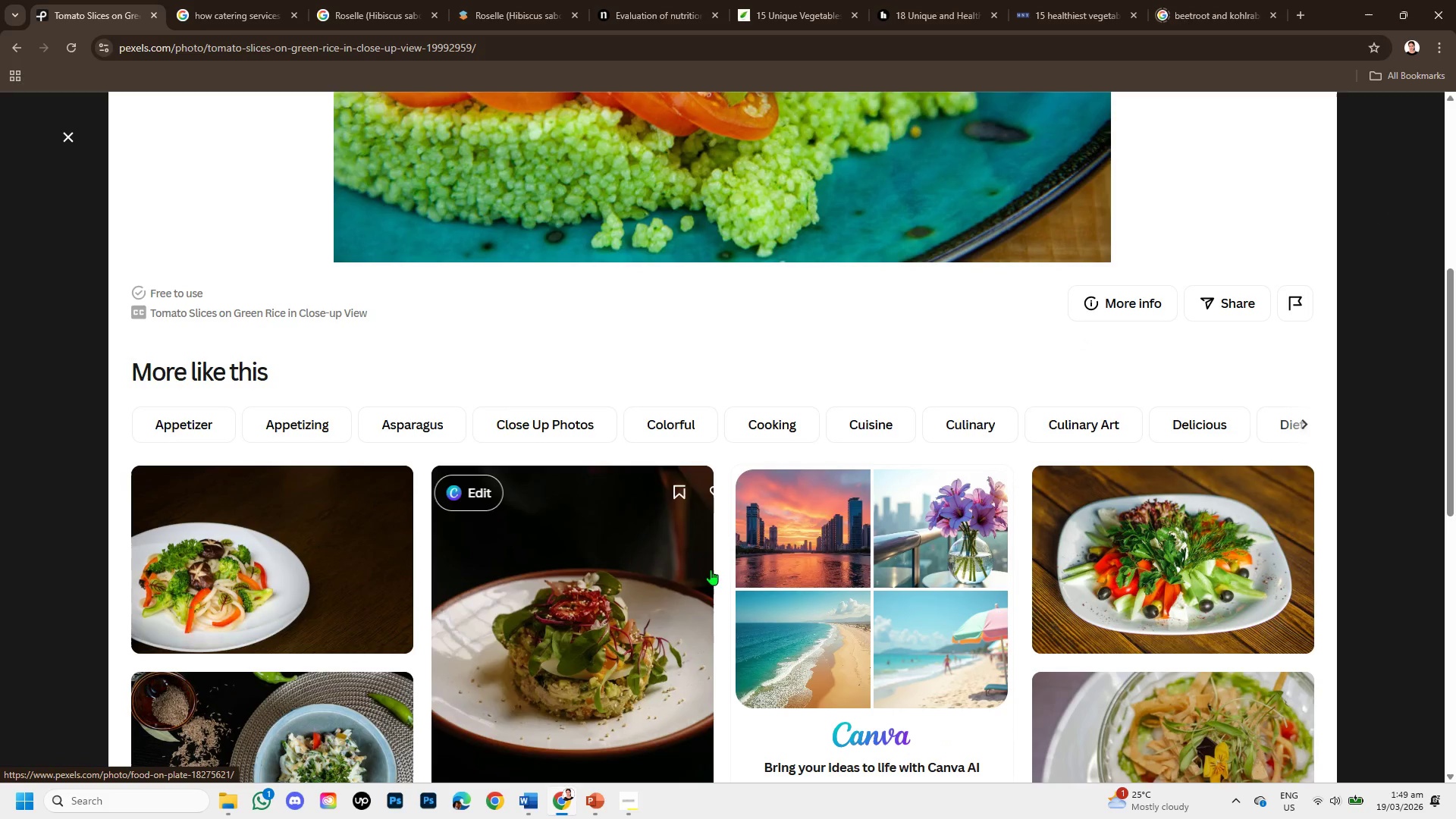 
left_click([626, 621])
 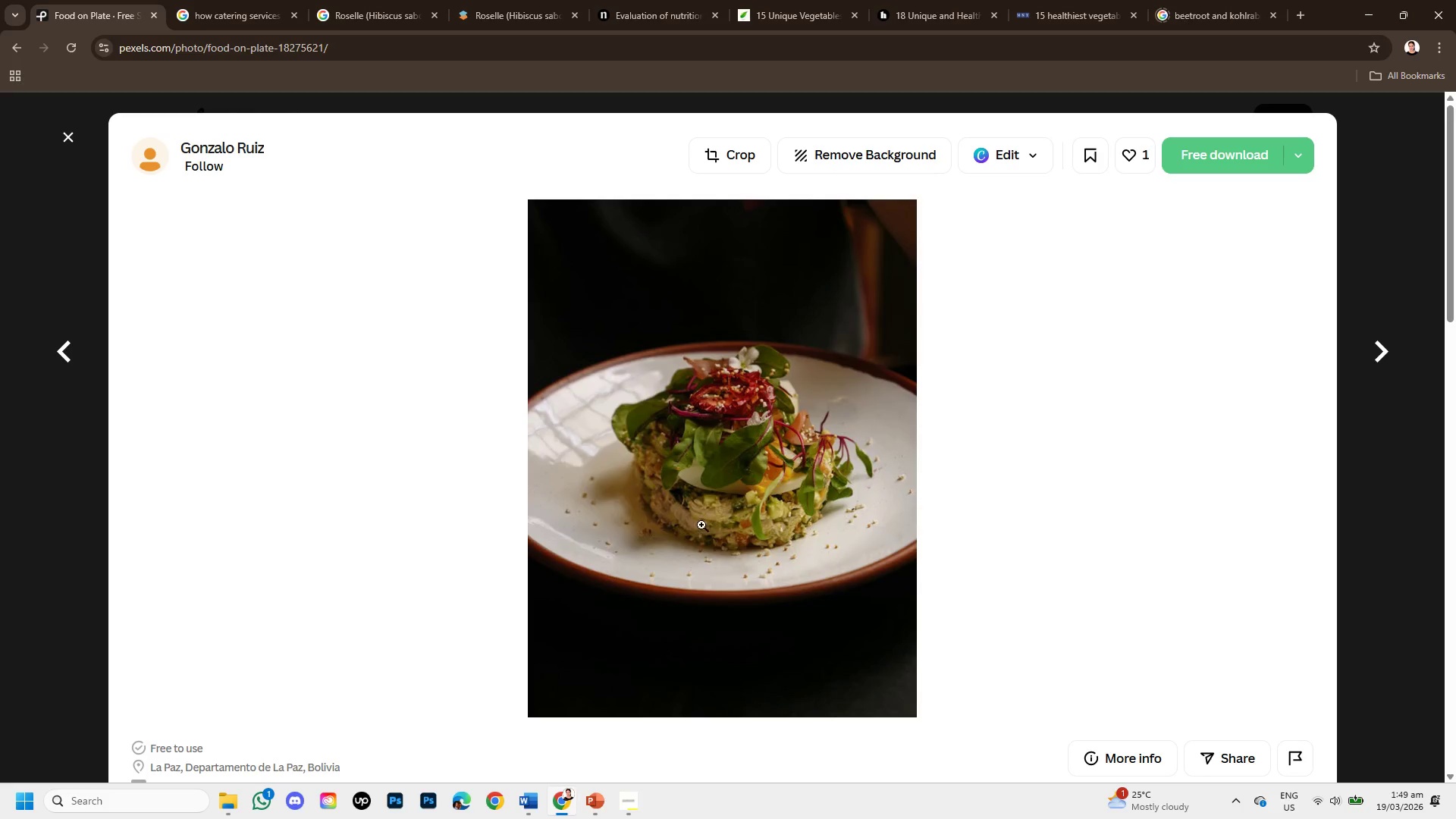 
scroll: coordinate [849, 651], scroll_direction: down, amount: 6.0
 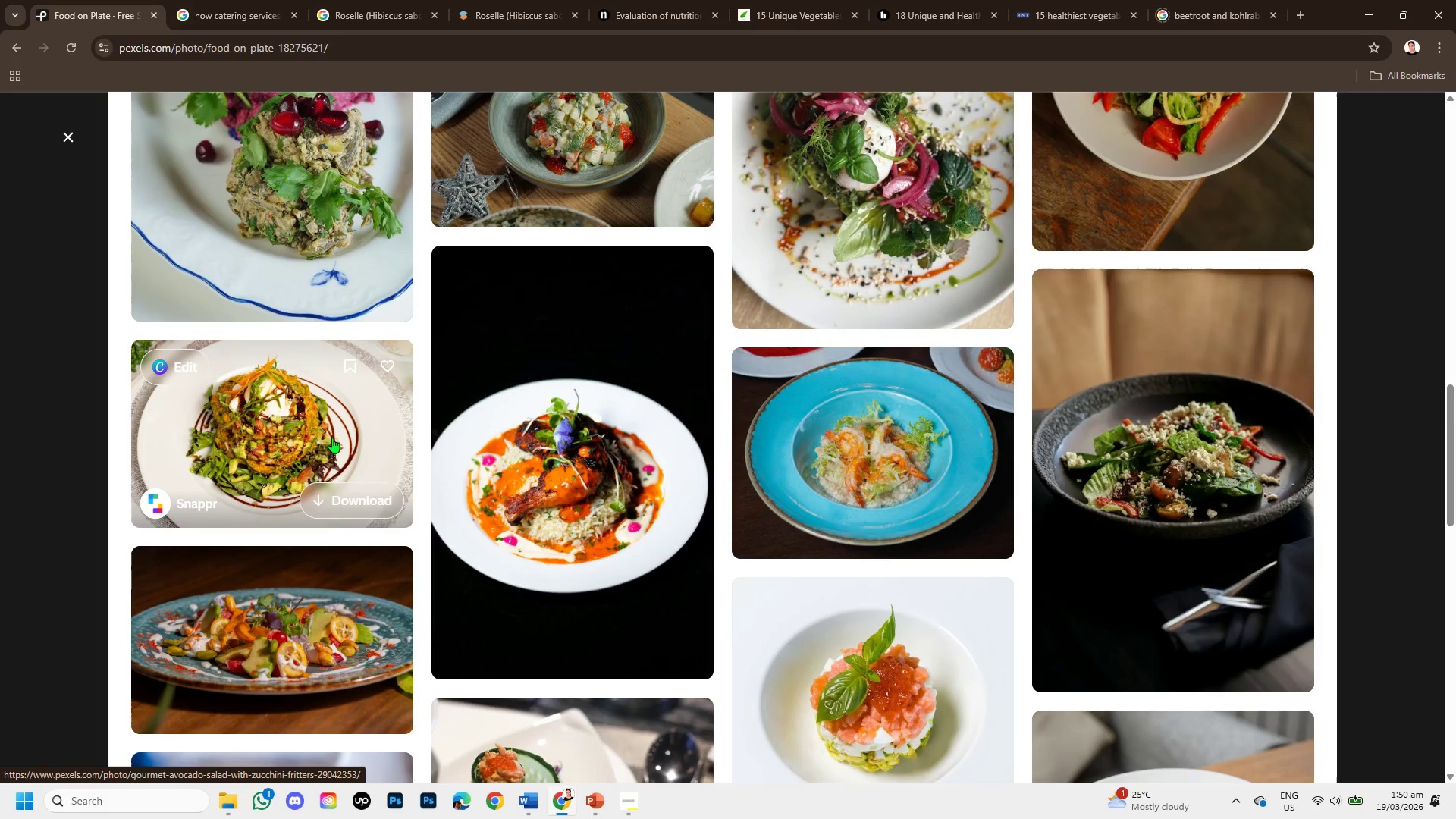 
left_click([1168, 525])
 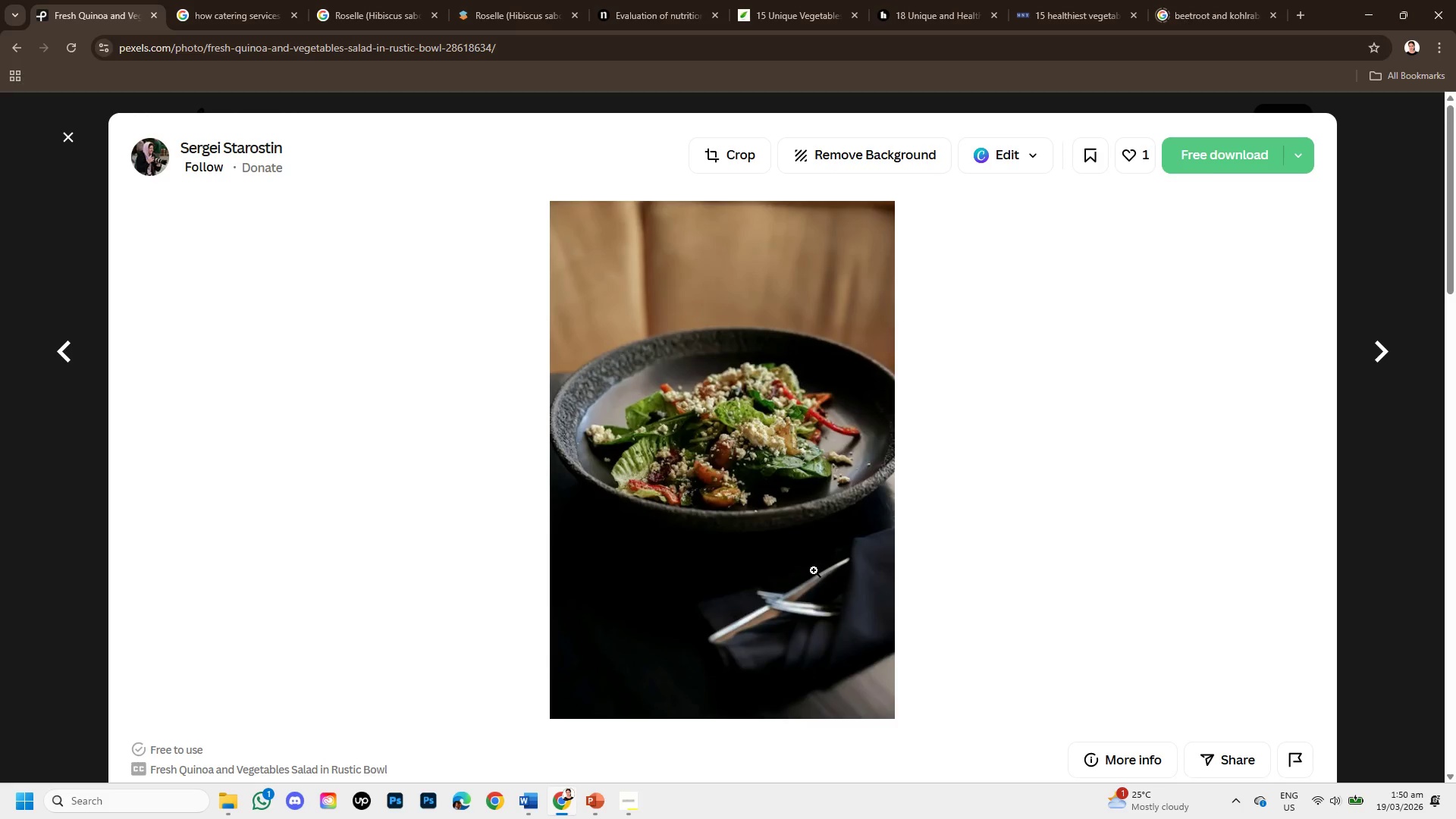 
scroll: coordinate [726, 620], scroll_direction: down, amount: 5.0
 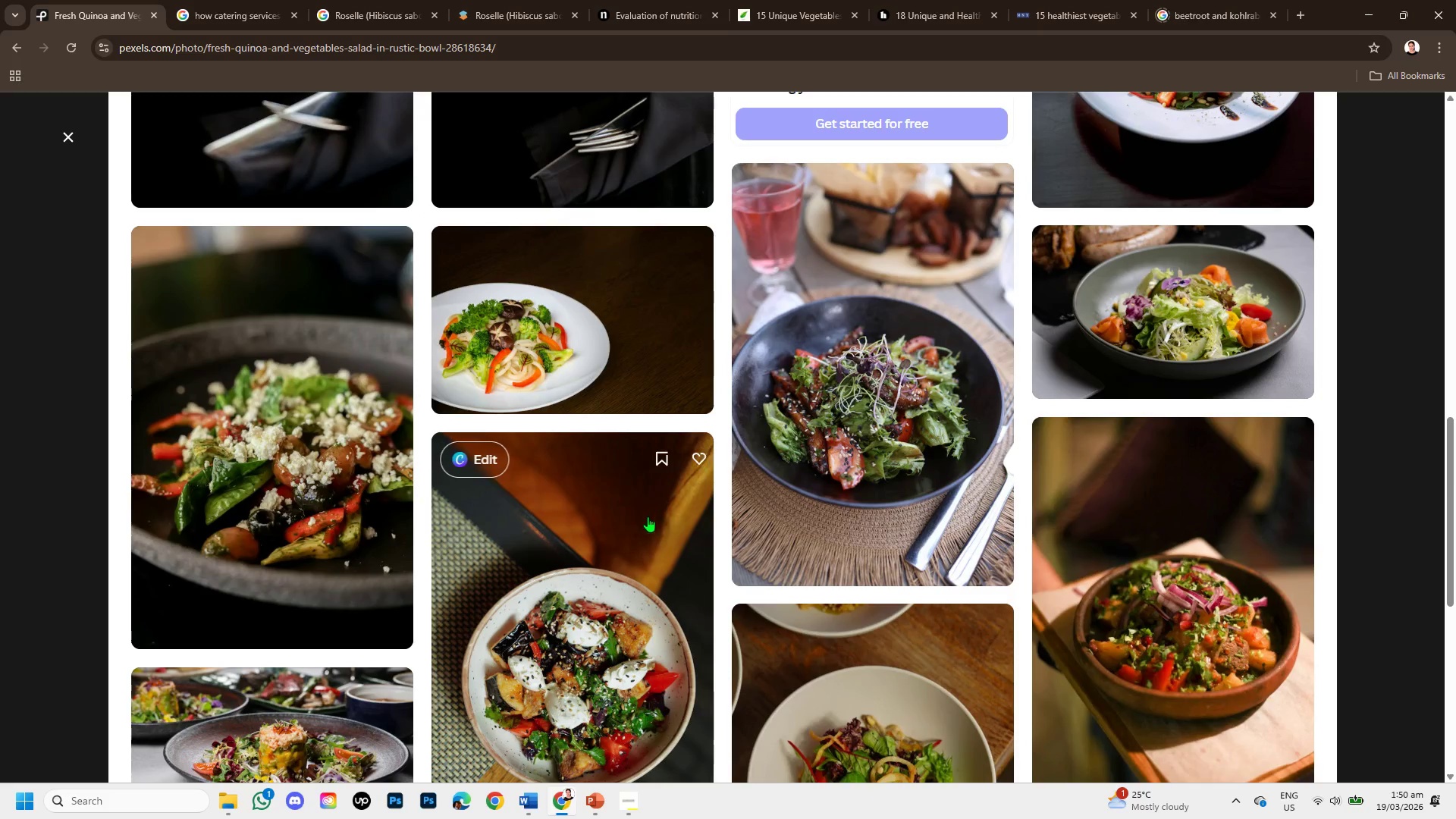 
scroll: coordinate [471, 119], scroll_direction: up, amount: 10.0
 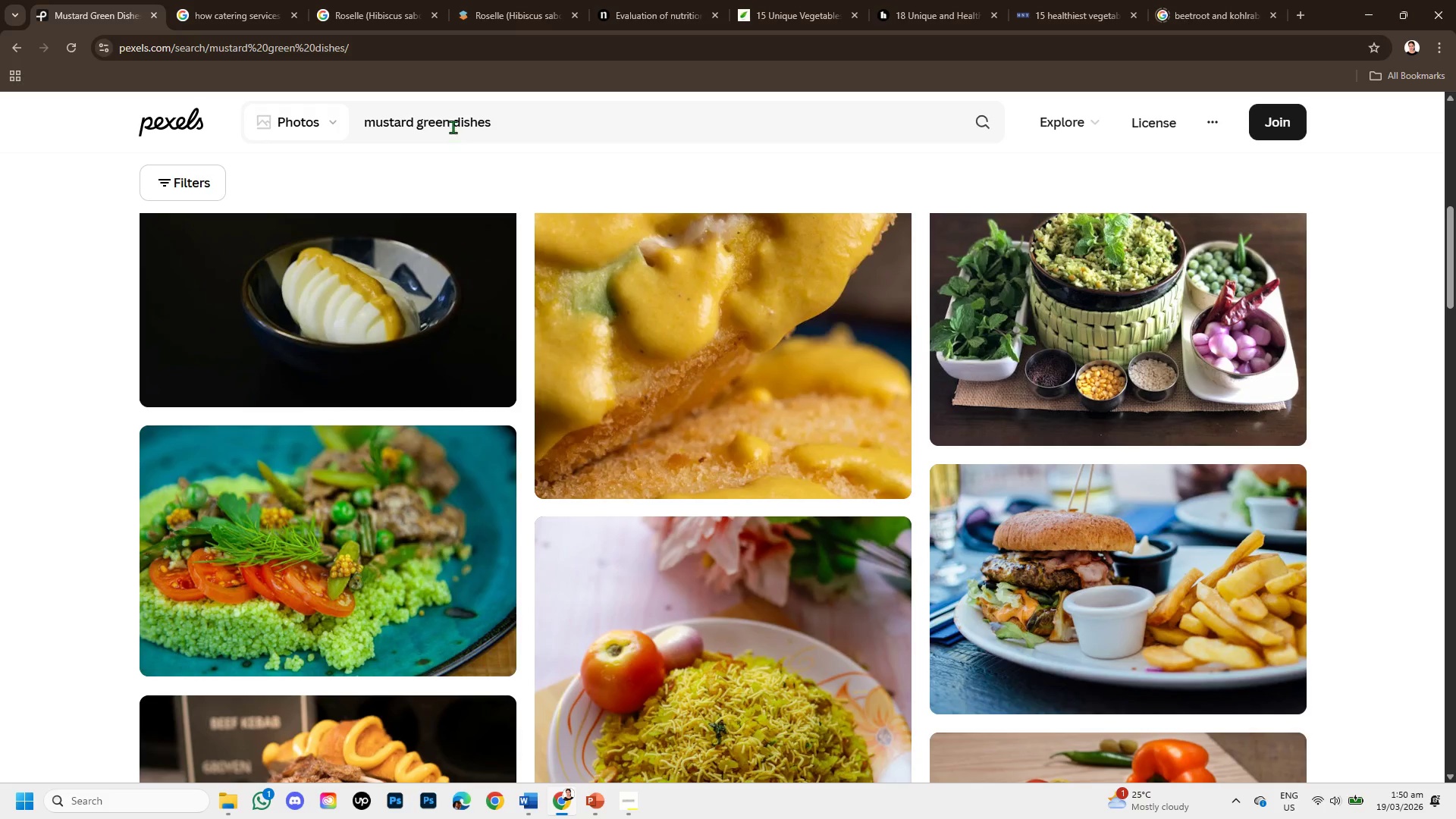 
left_click([453, 122])
 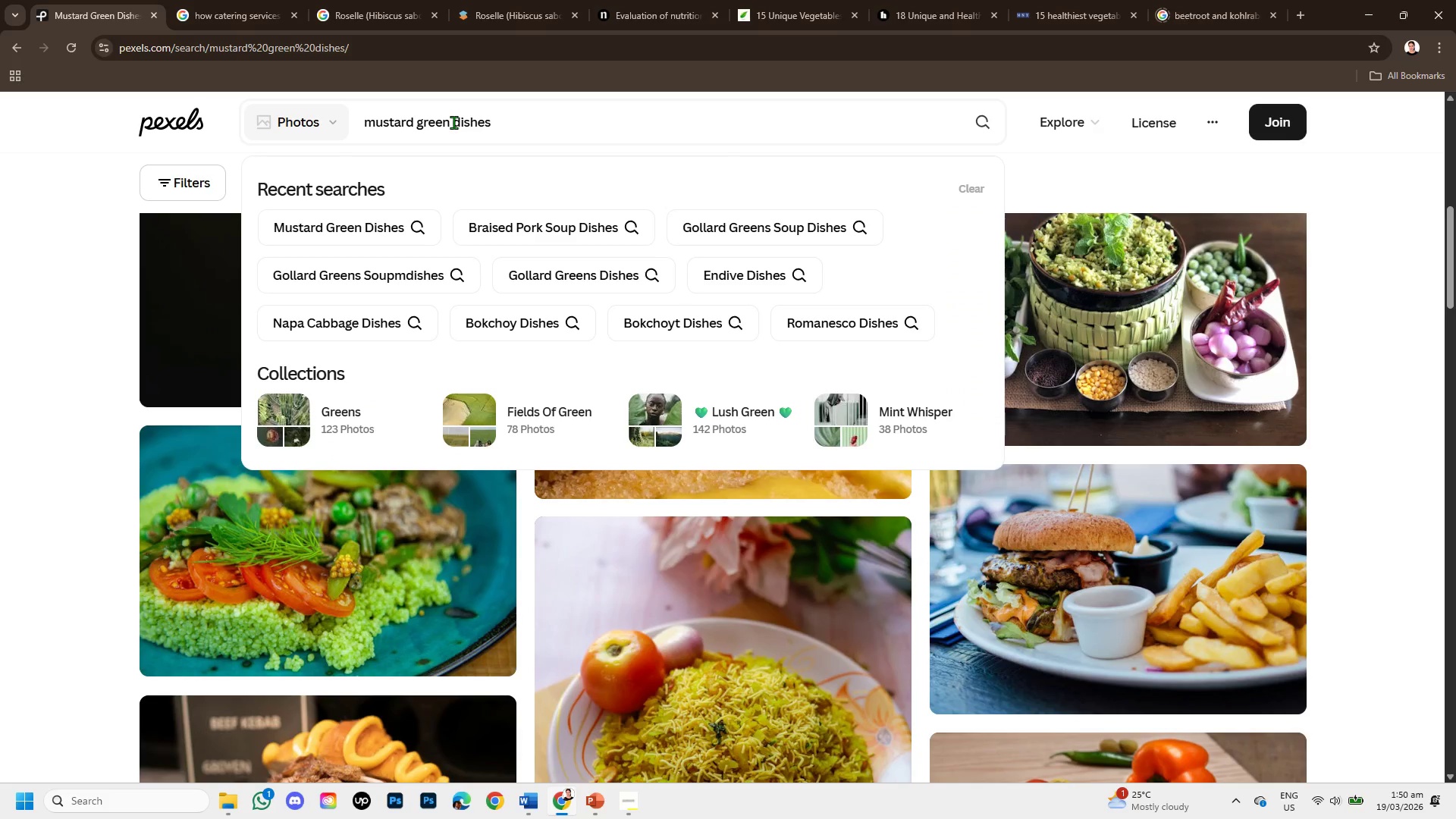 
type(sauteed )
 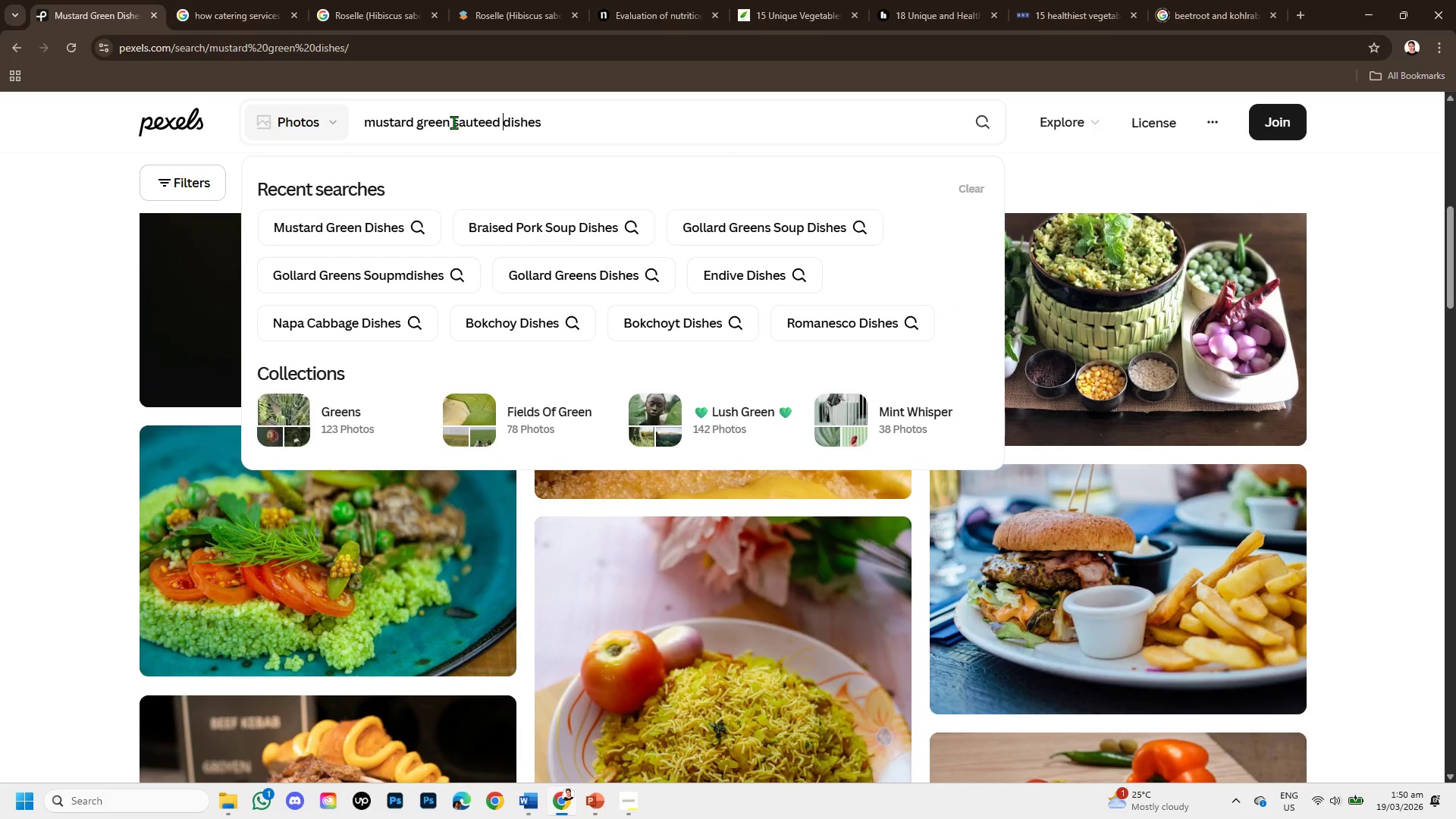 
key(Enter)
 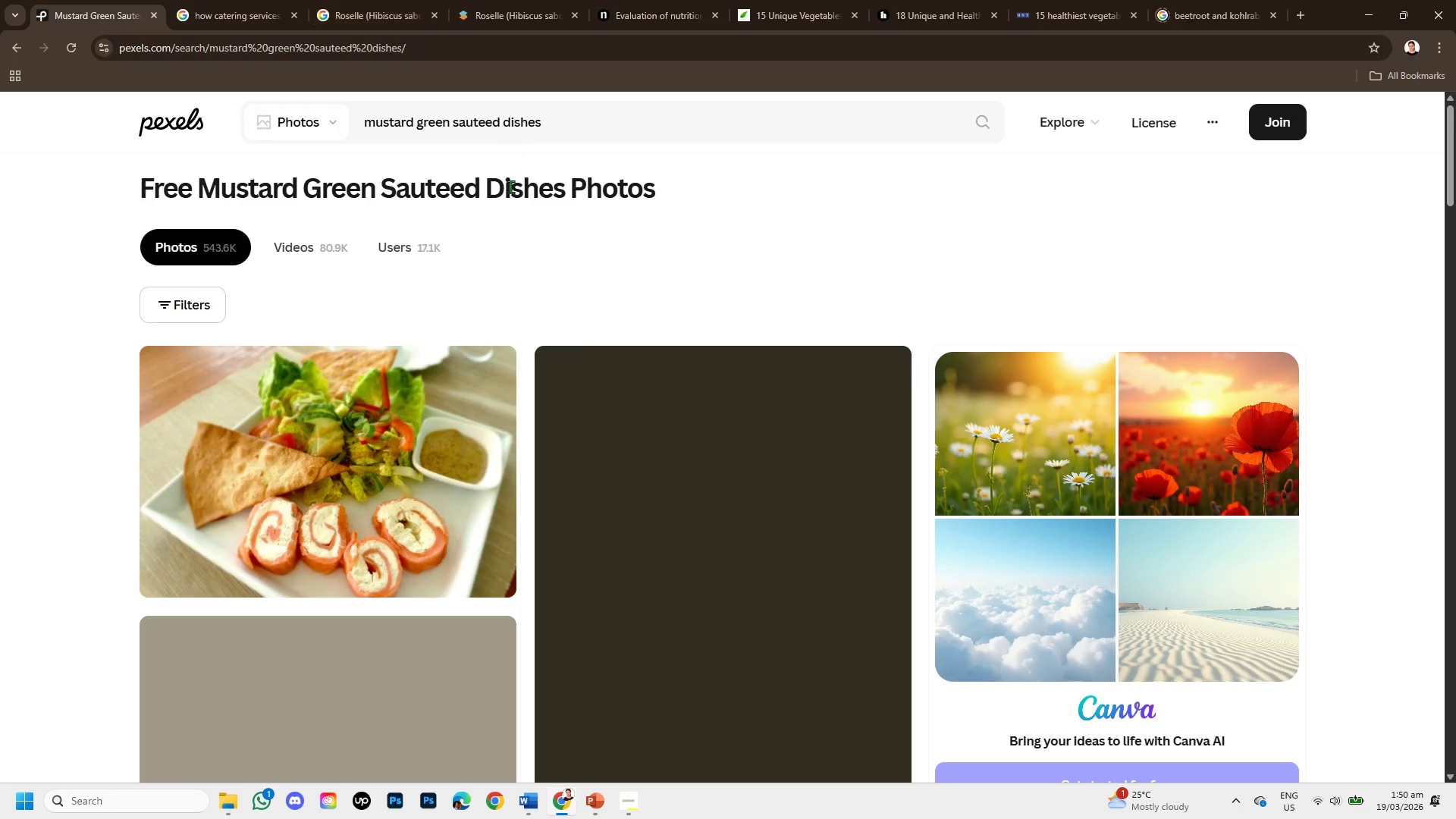 
scroll: coordinate [592, 482], scroll_direction: down, amount: 4.0
 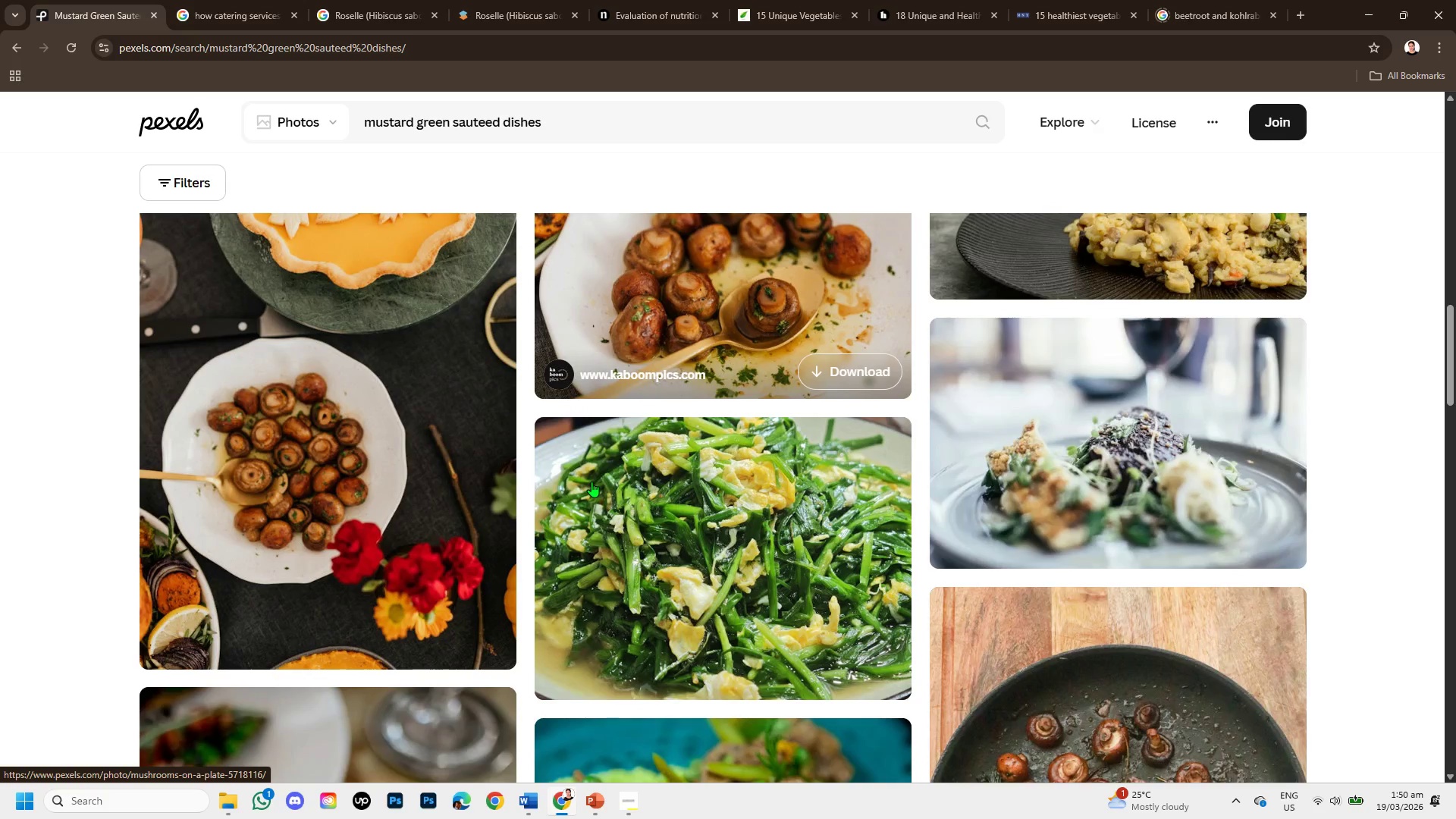 
mouse_move([593, 494])
 